 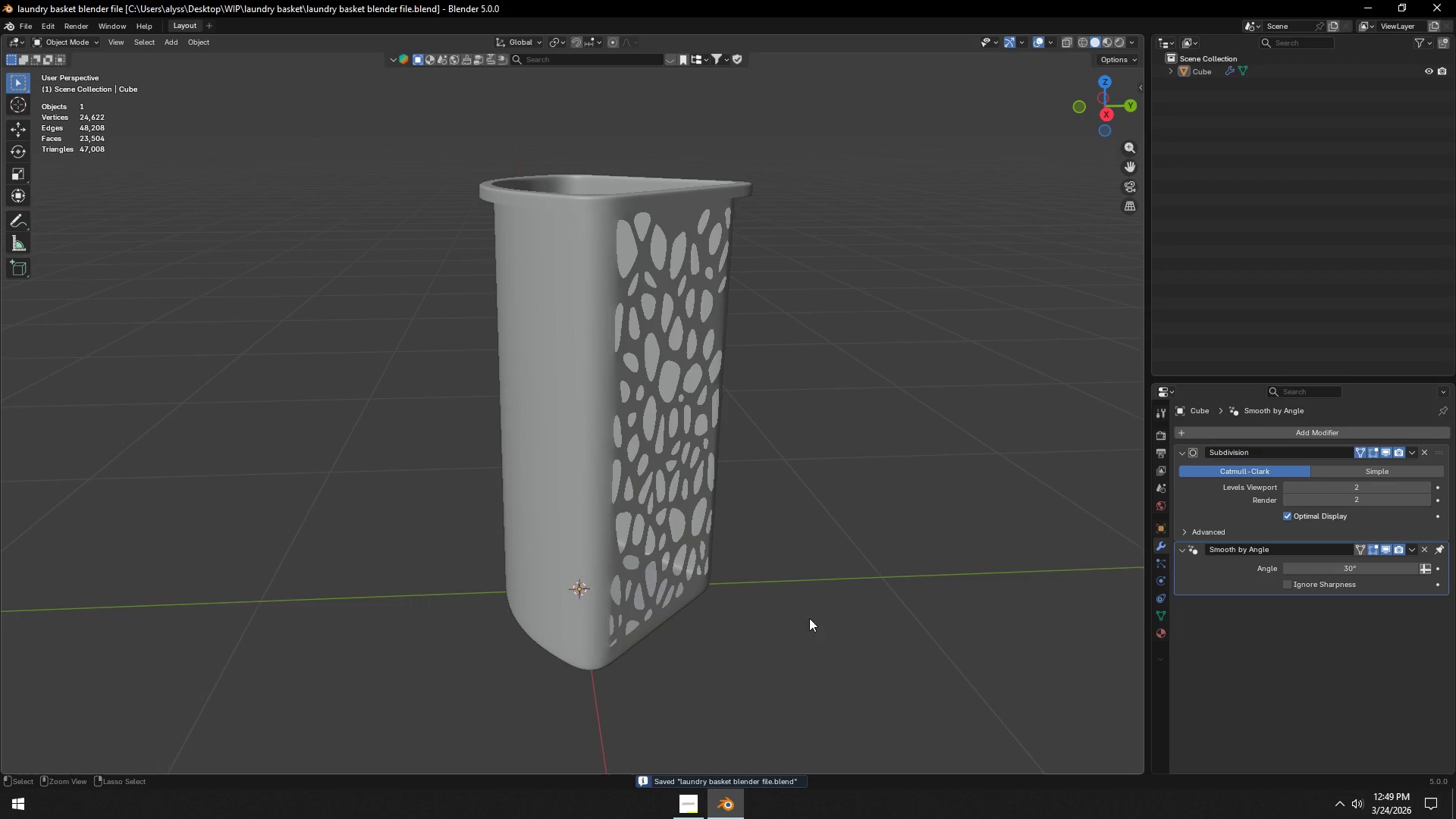 
key(Control+S)
 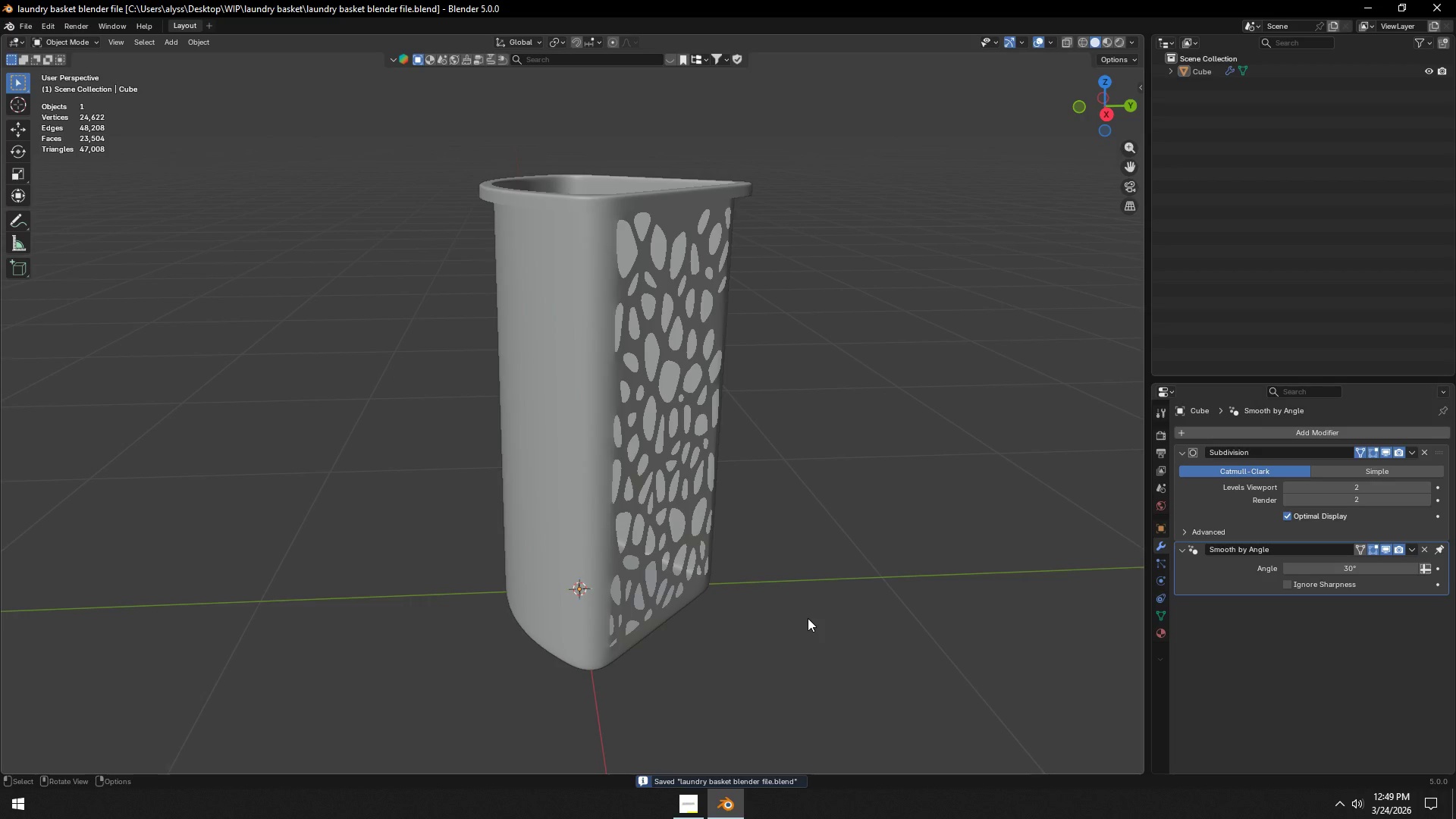 
double_click([817, 595])
 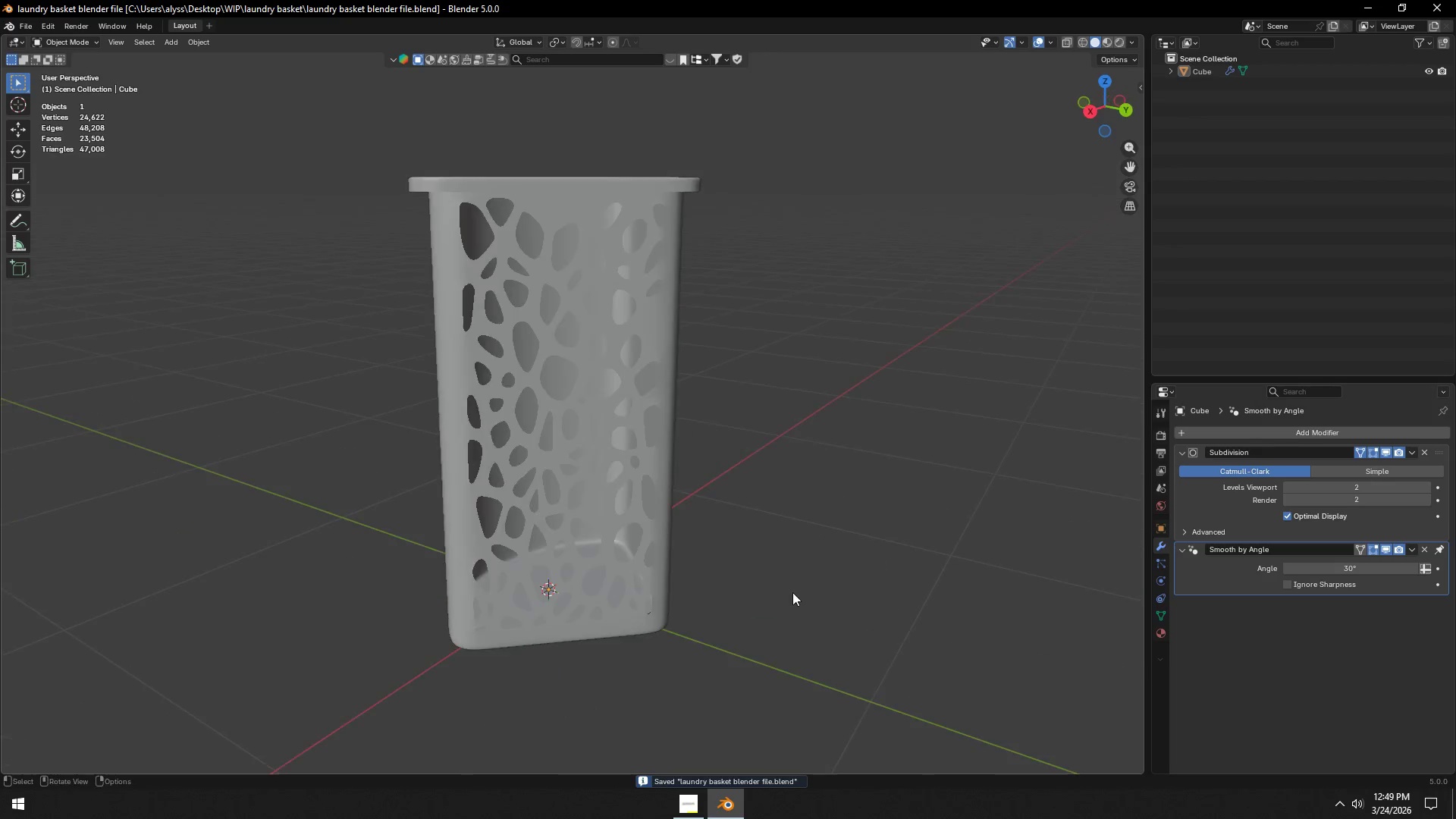 
scroll: coordinate [788, 601], scroll_direction: up, amount: 1.0
 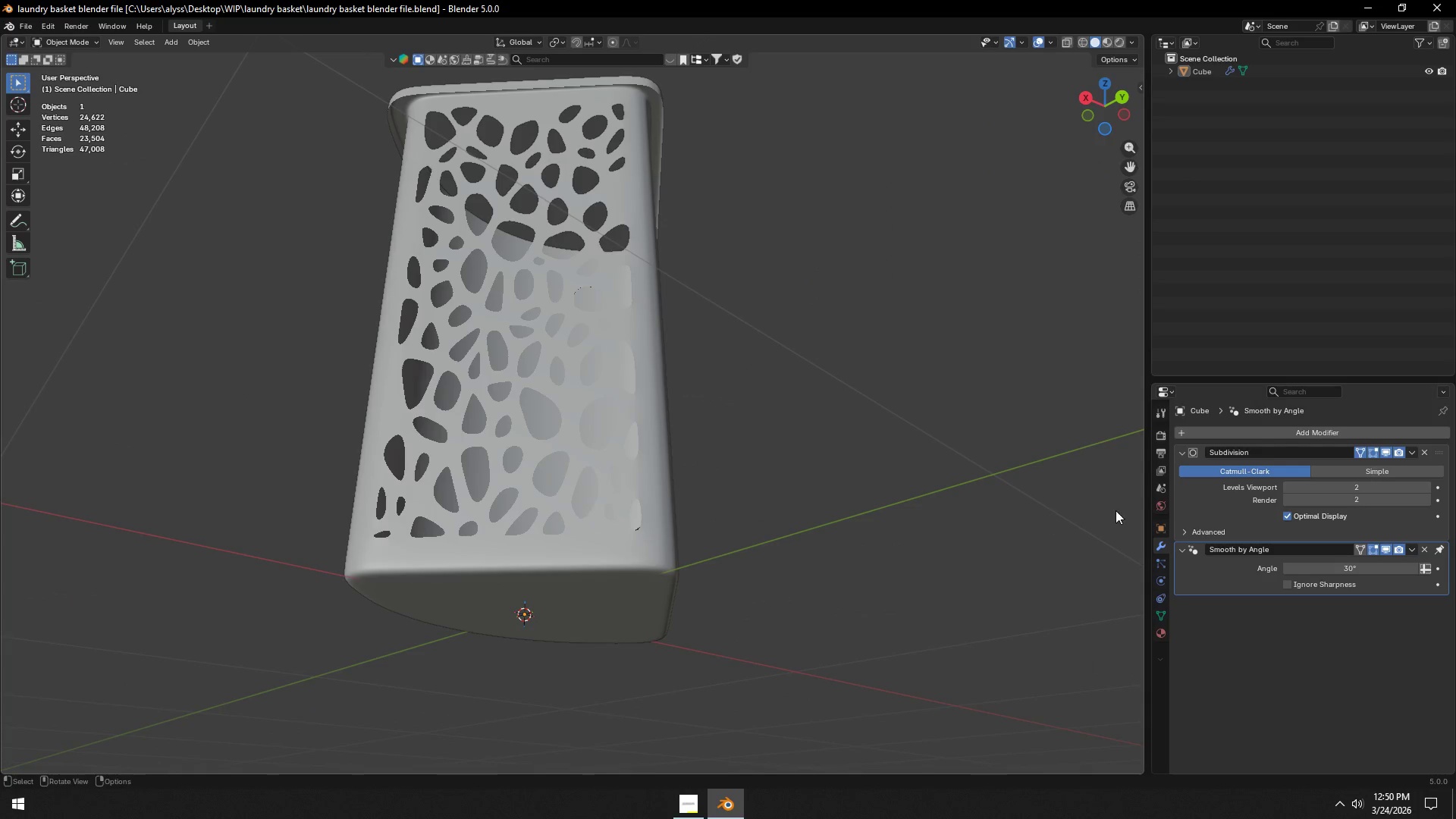 
left_click([1385, 453])
 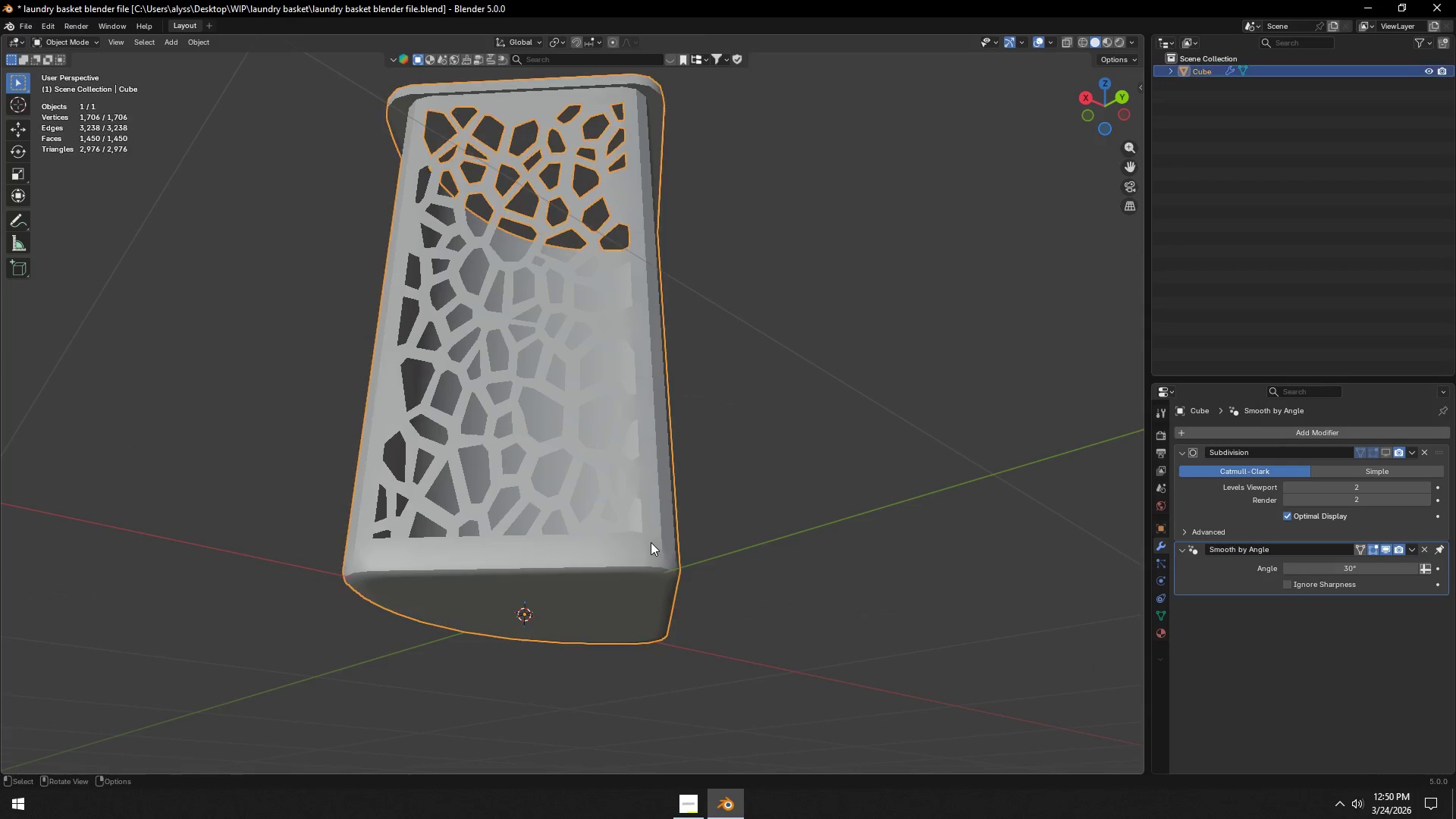 
key(Tab)
 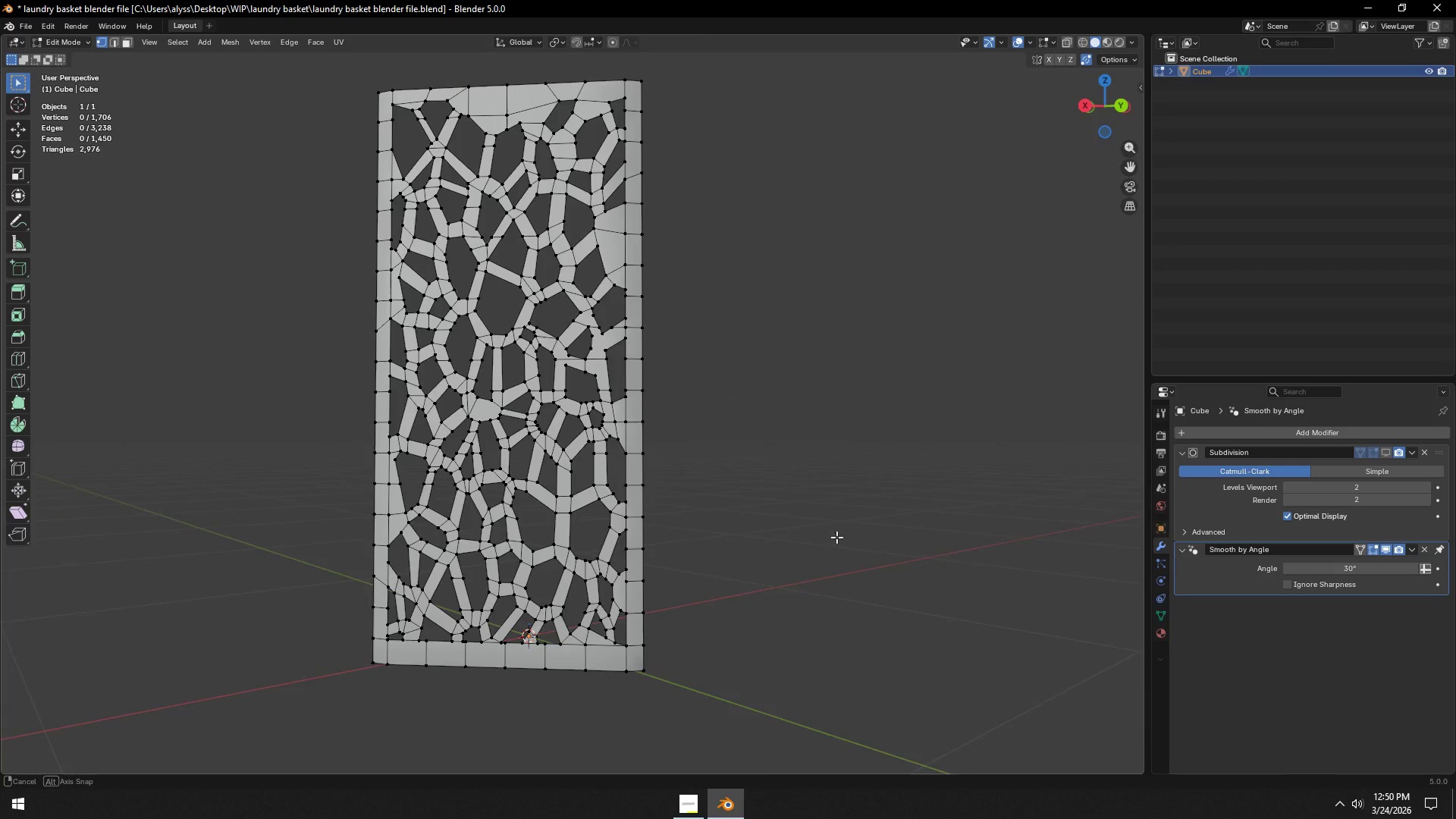 
hold_key(key=ShiftLeft, duration=1.16)
 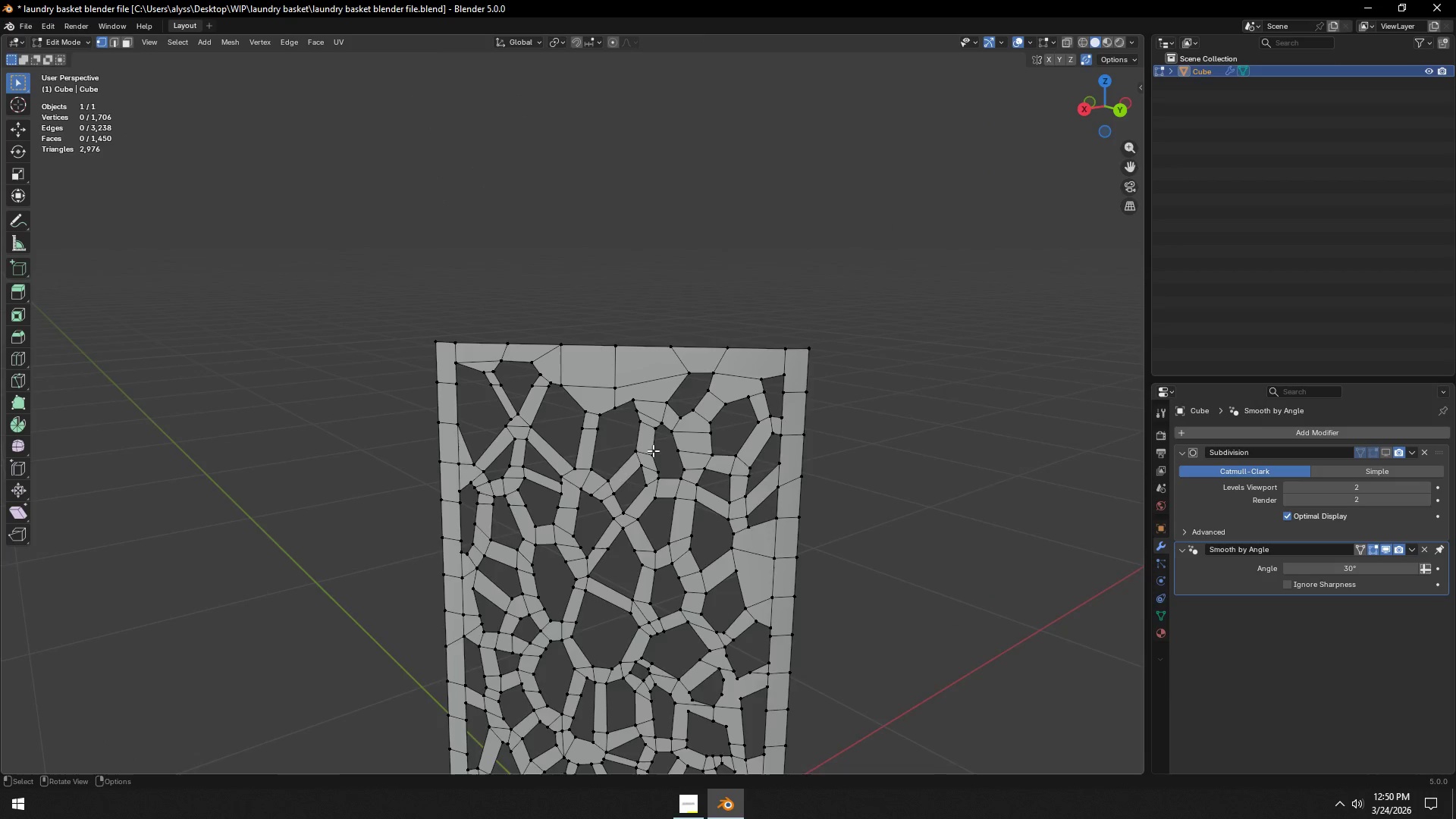 
scroll: coordinate [660, 453], scroll_direction: up, amount: 5.0
 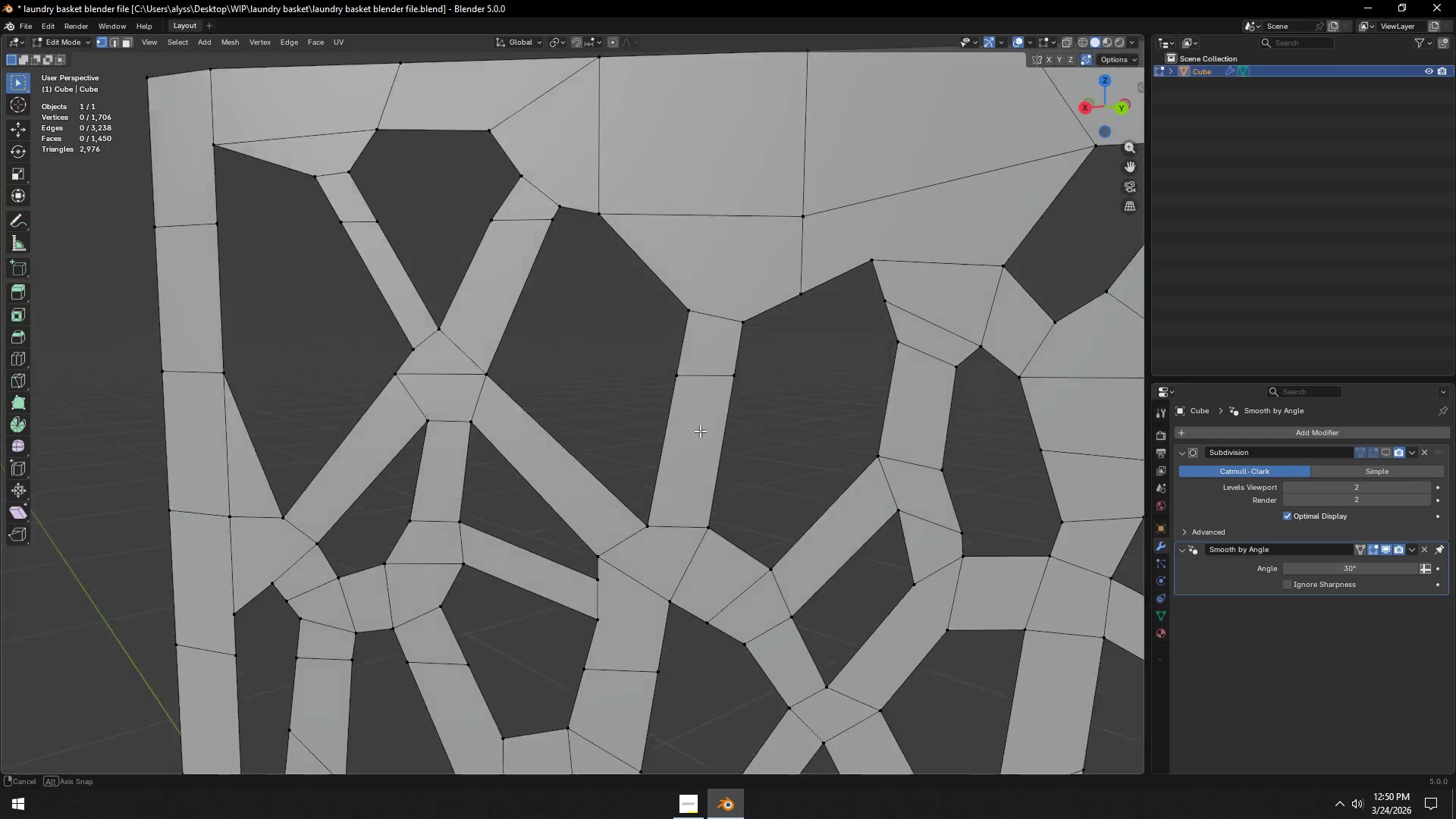 
hold_key(key=ShiftLeft, duration=1.38)
 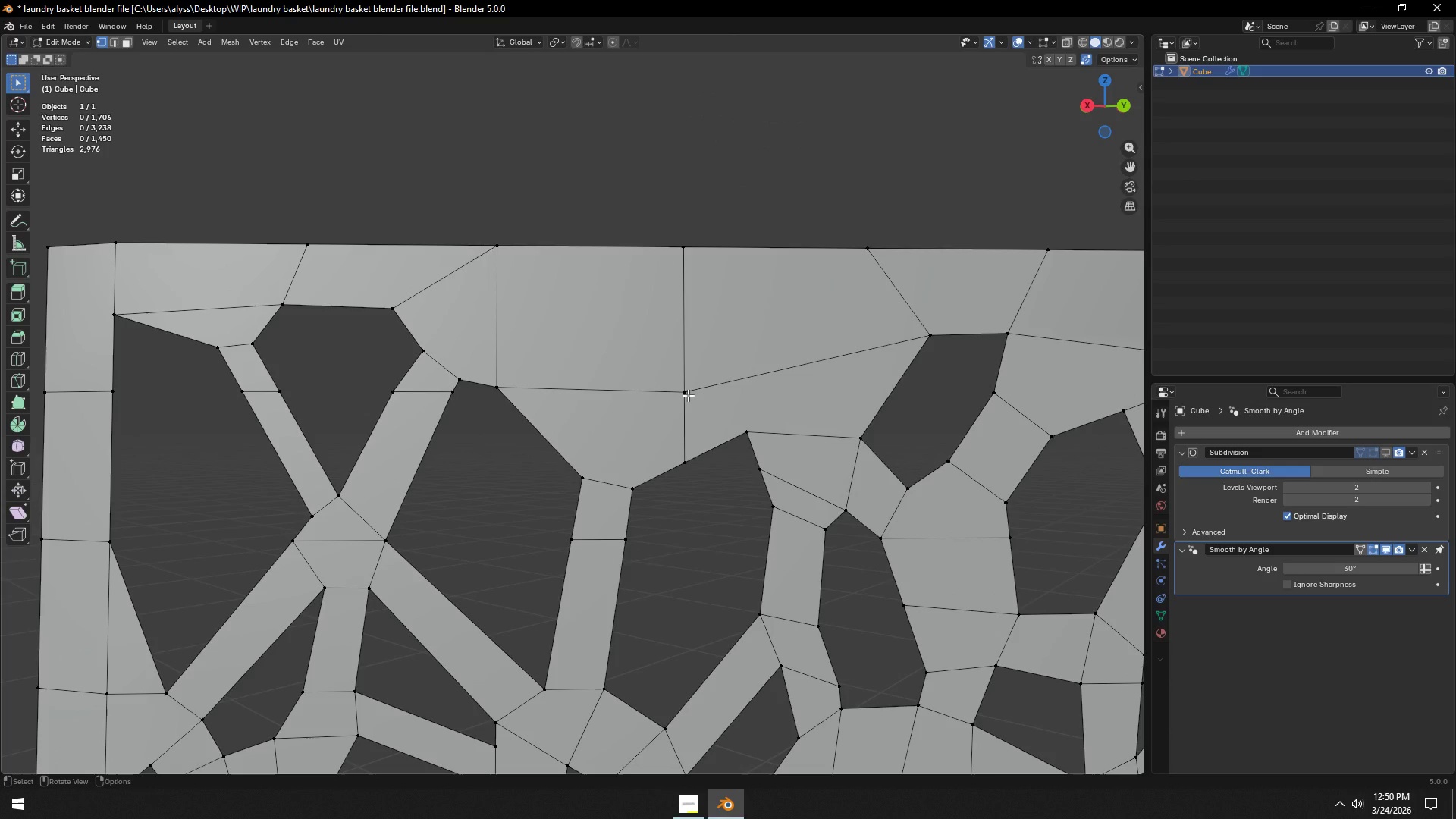 
wait(11.72)
 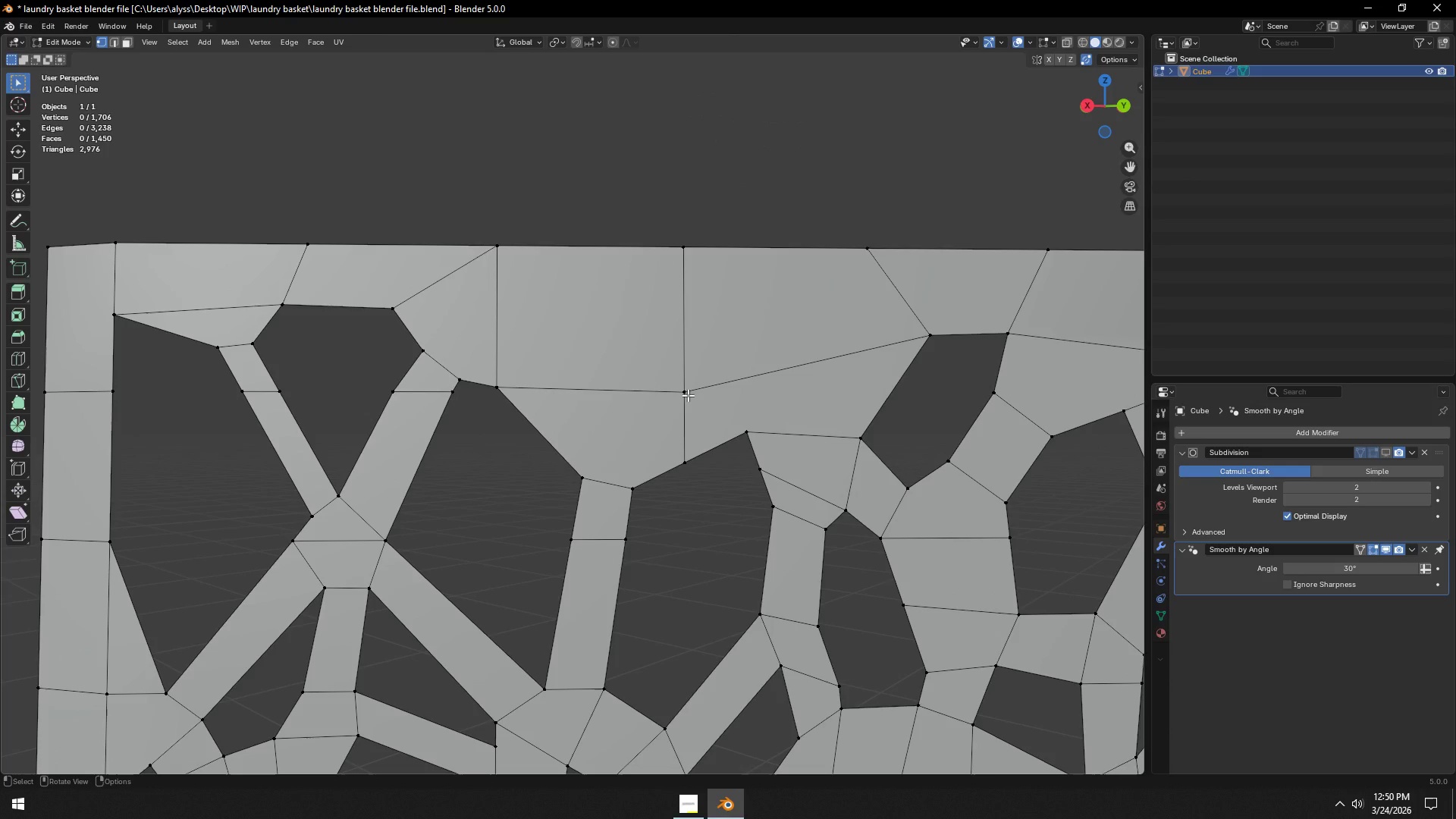 
left_click([692, 464])
 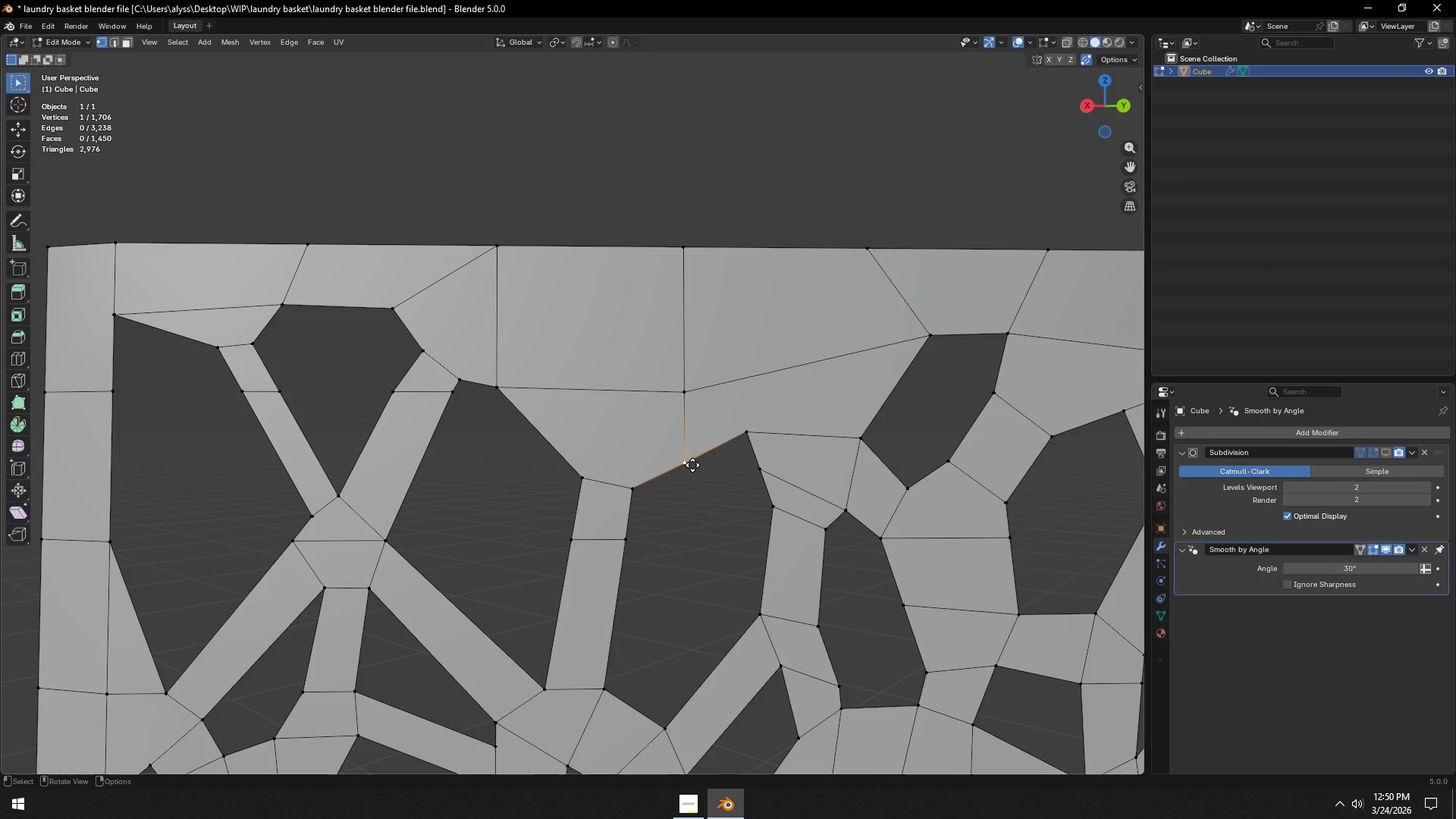 
type(gg)
 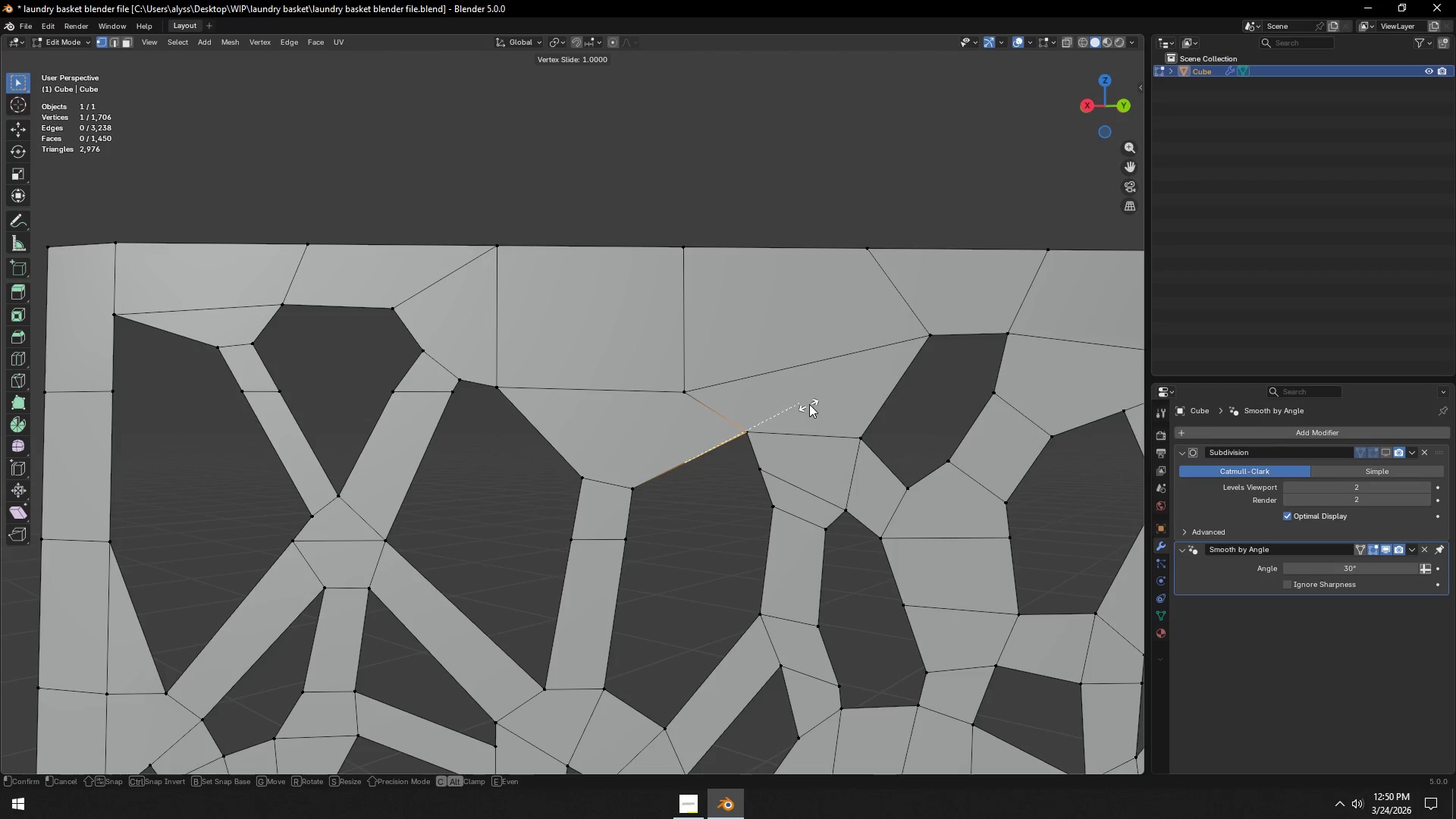 
left_click([809, 404])
 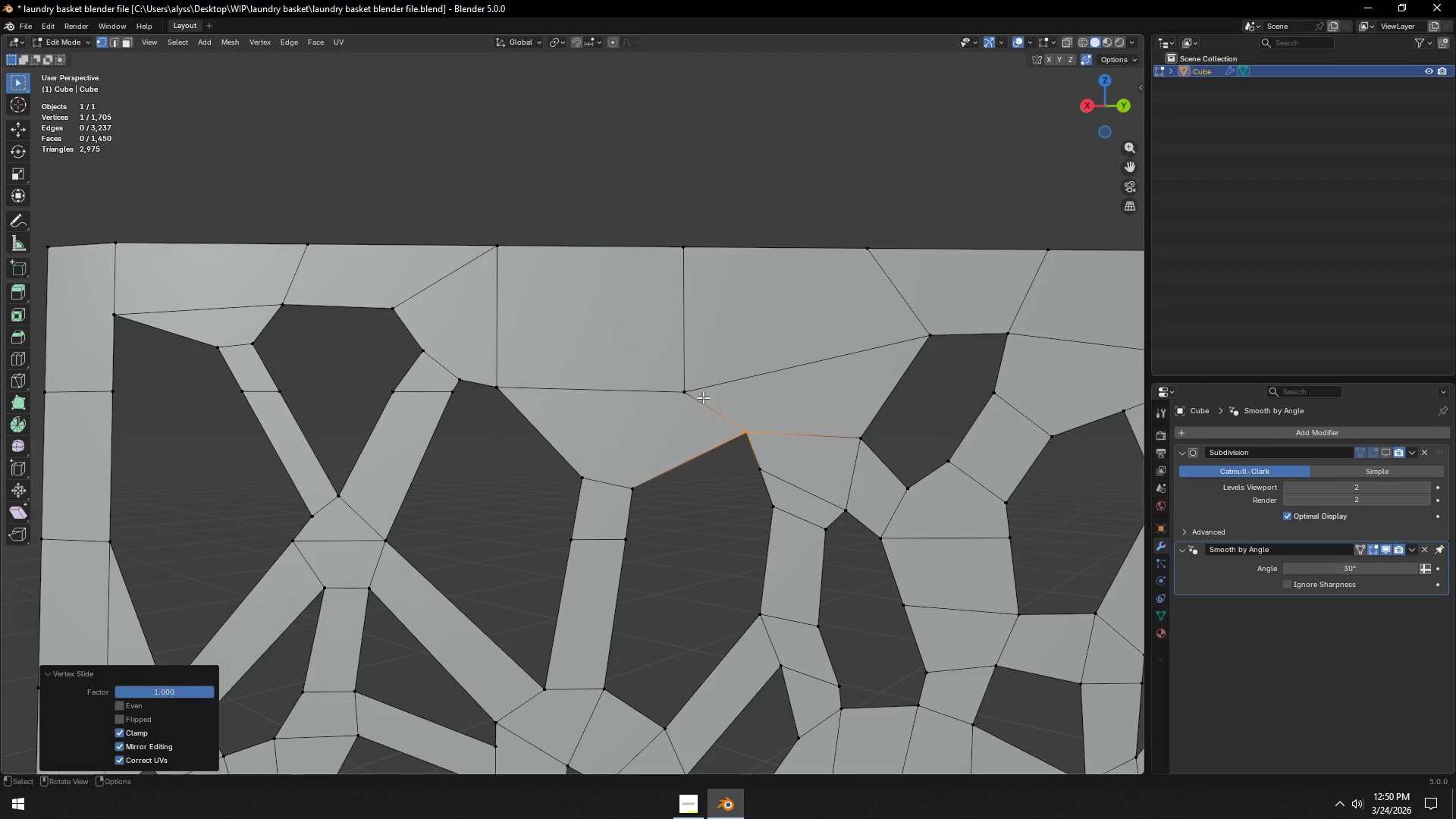 
left_click([691, 394])
 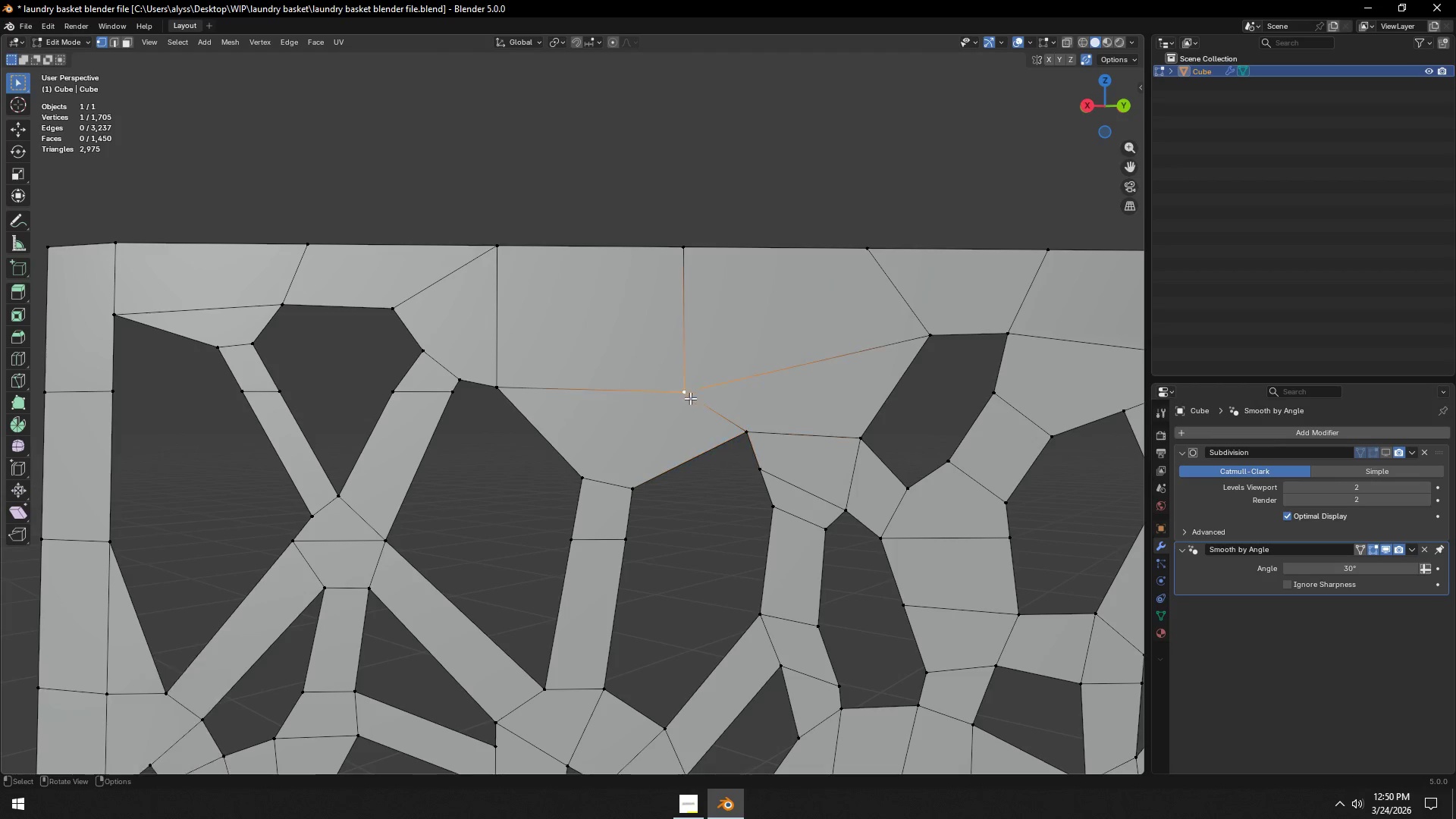 
hold_key(key=ShiftLeft, duration=0.75)
 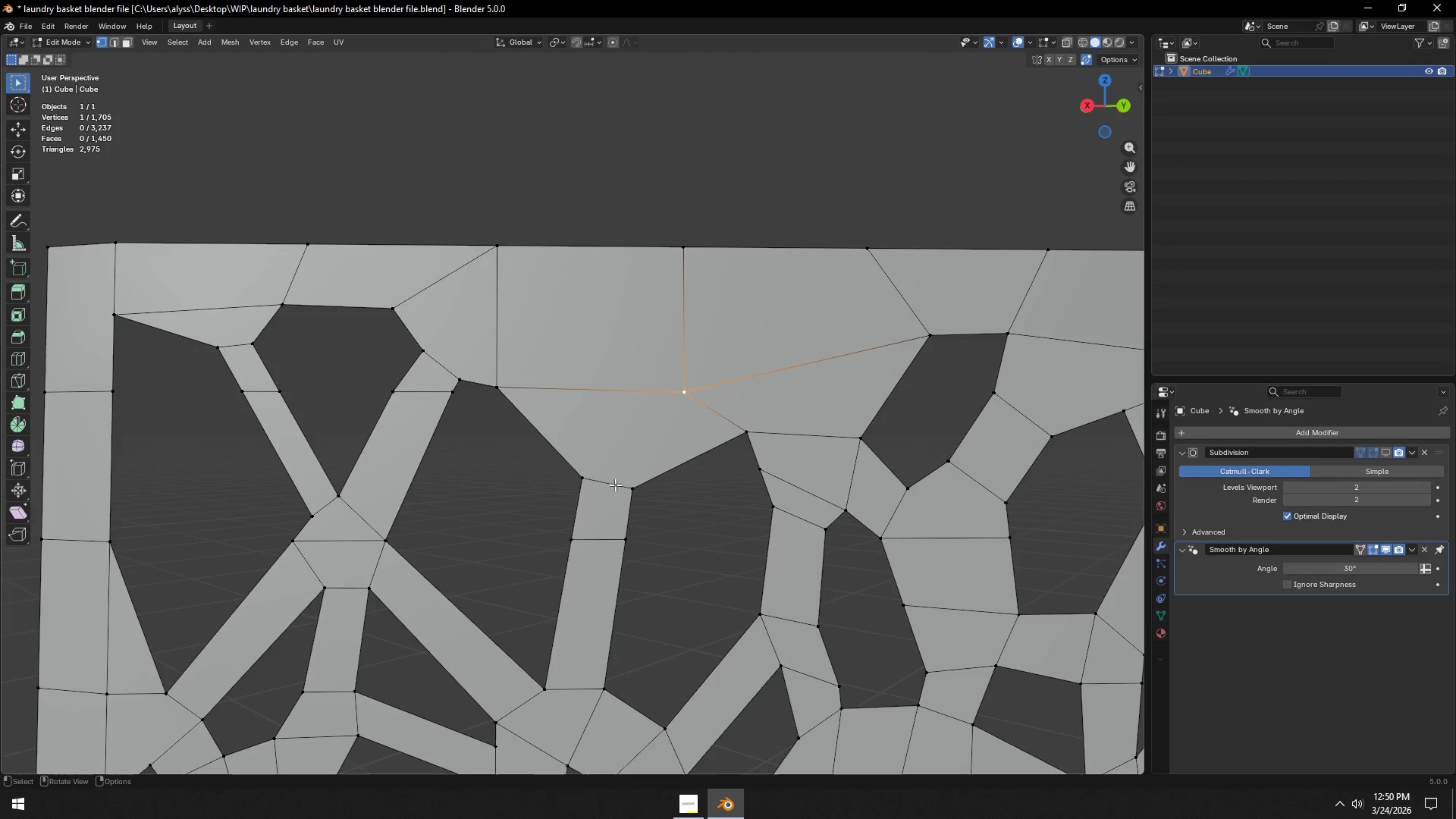 
left_click([686, 397])
 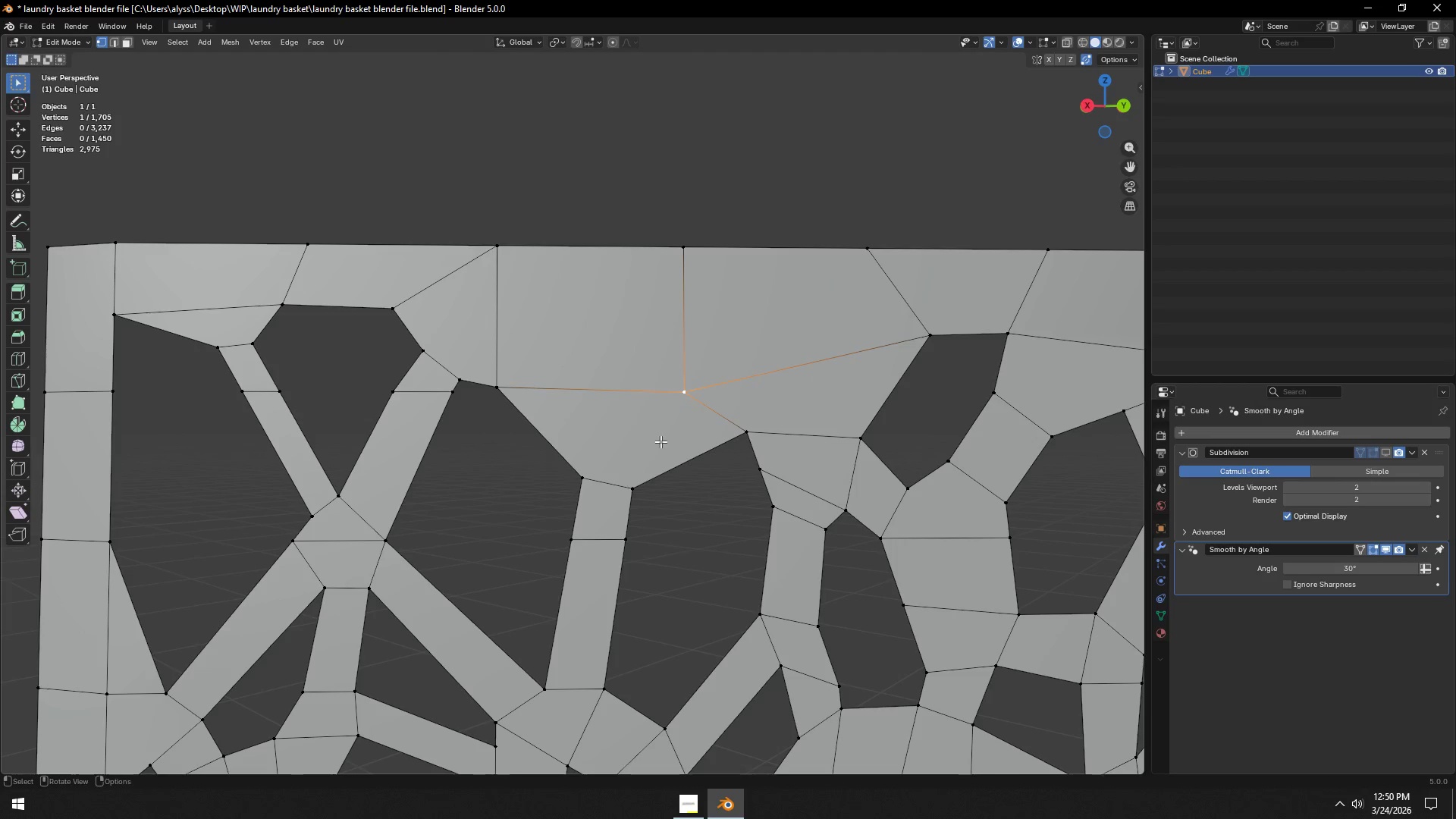 
hold_key(key=ShiftLeft, duration=0.52)
double_click([637, 485])
 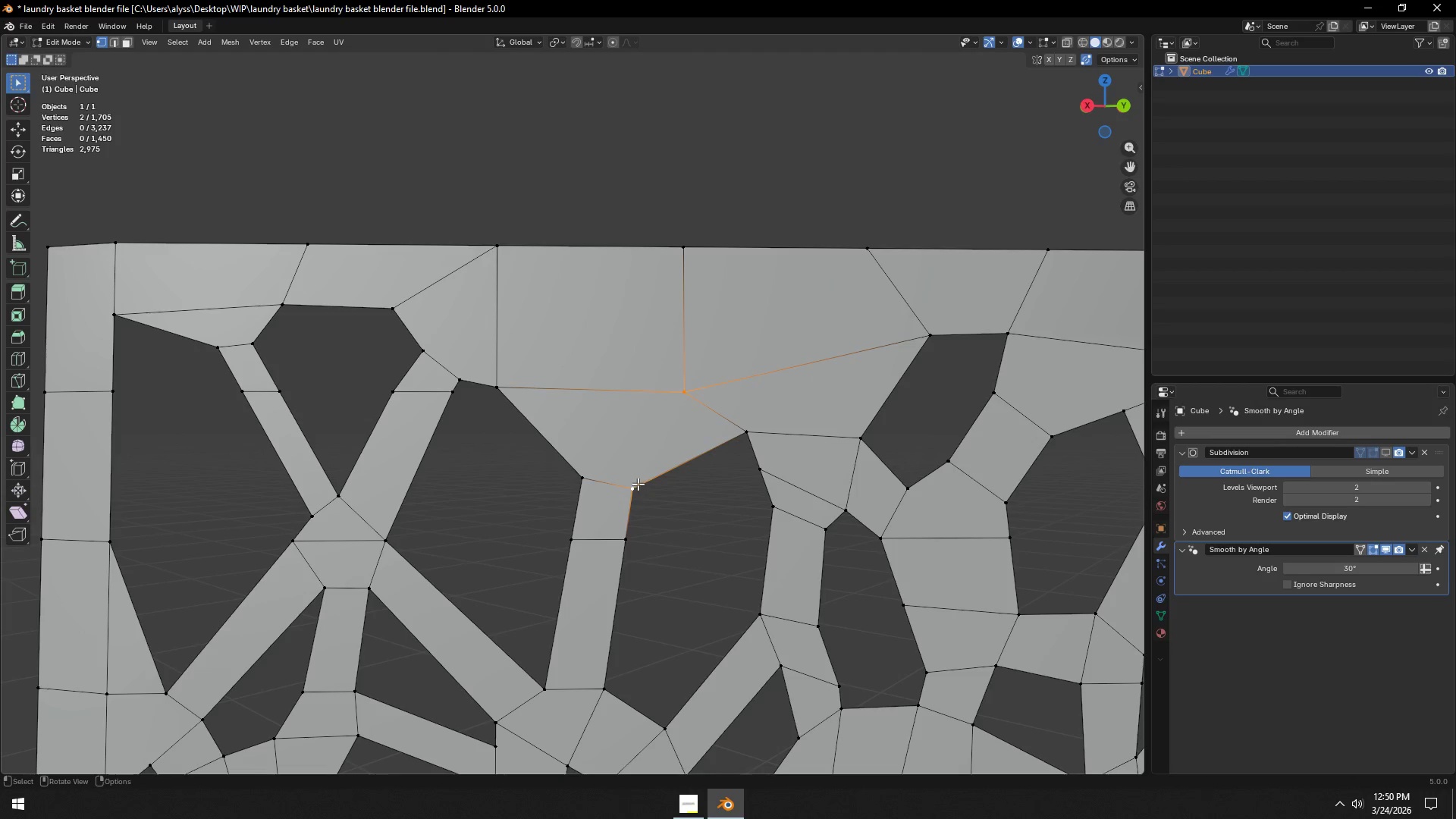 
key(J)
 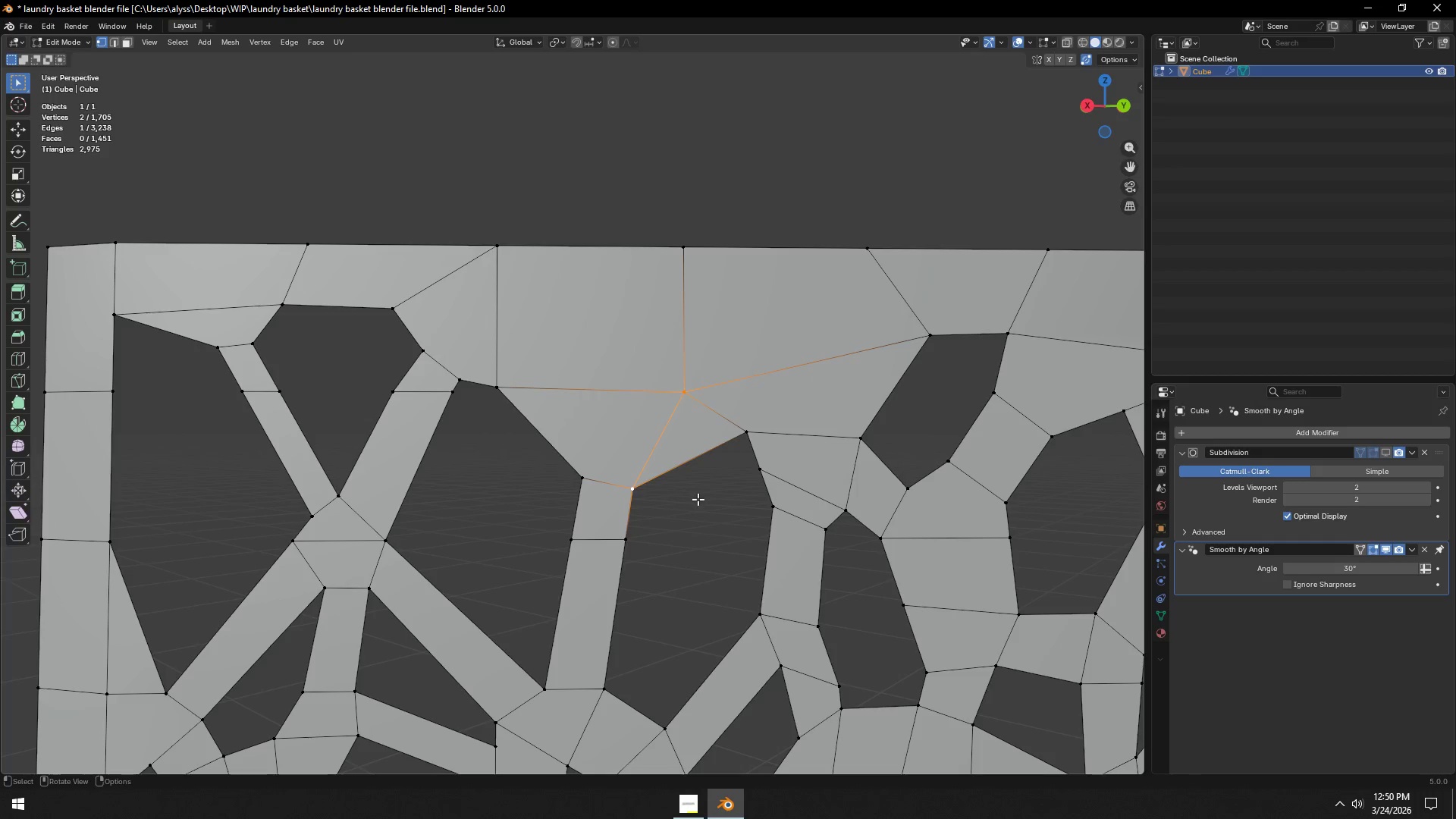 
left_click([699, 499])
 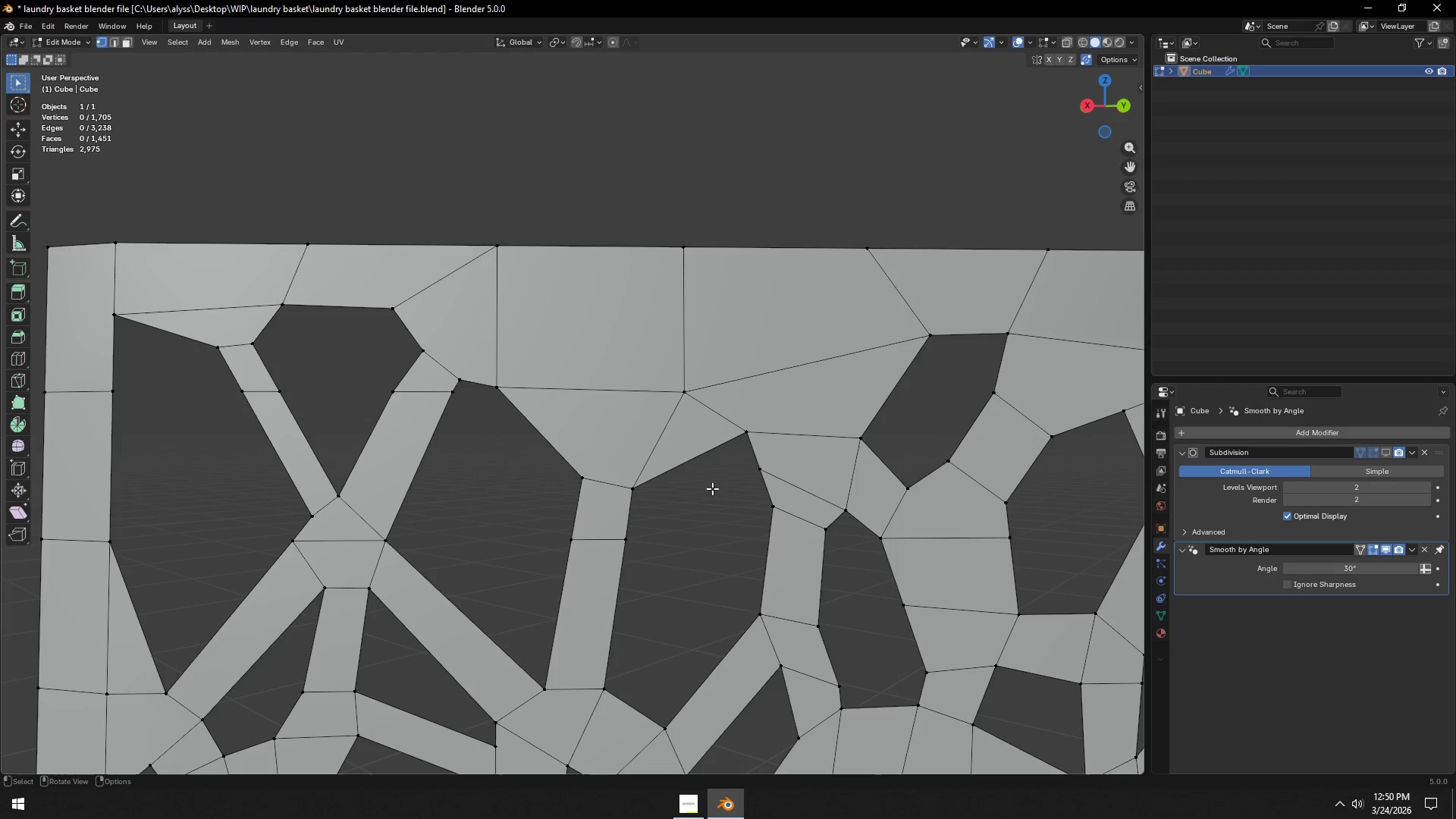 
hold_key(key=ShiftLeft, duration=0.92)
 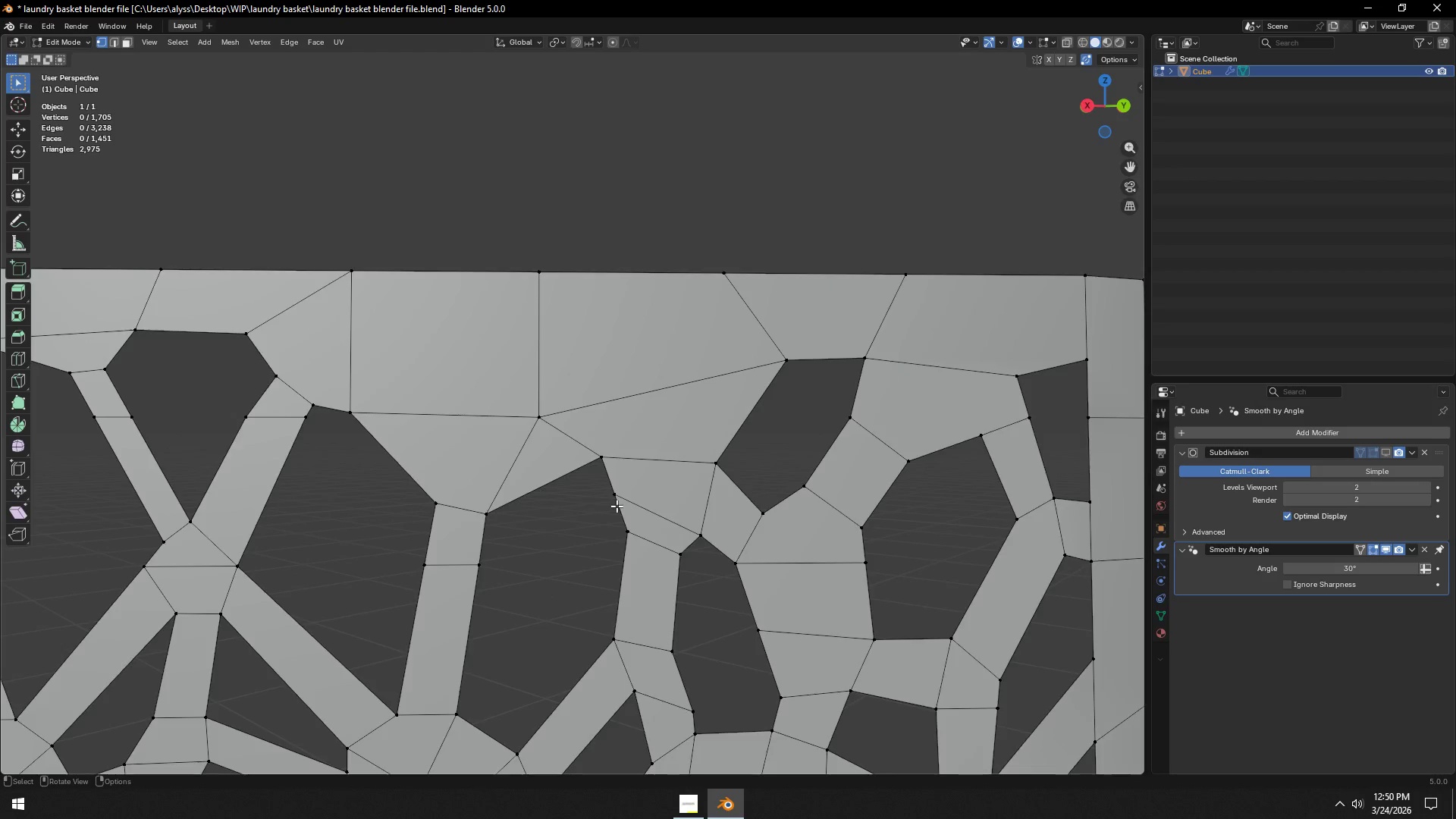 
scroll: coordinate [617, 506], scroll_direction: up, amount: 1.0
 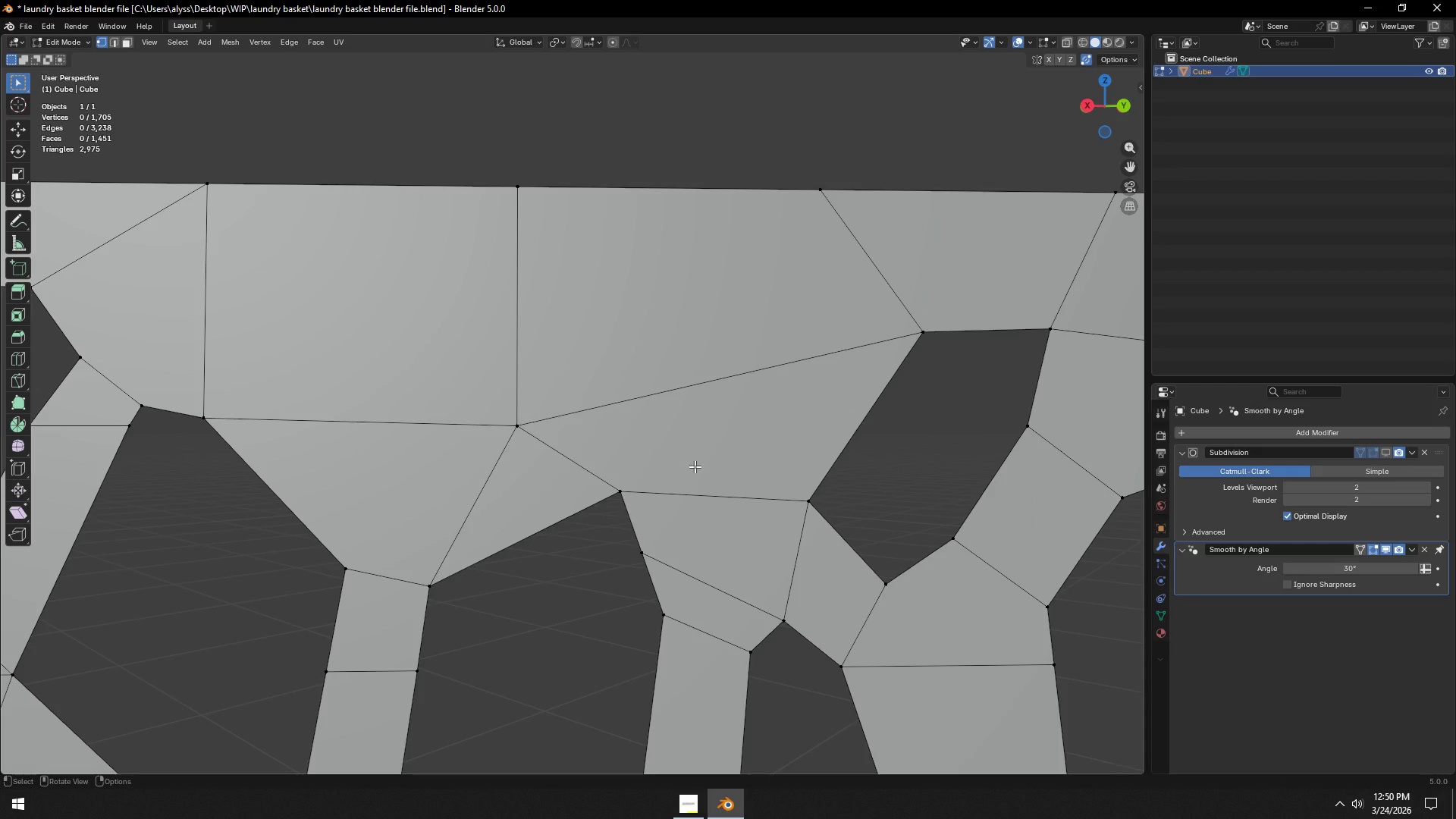 
wait(11.19)
 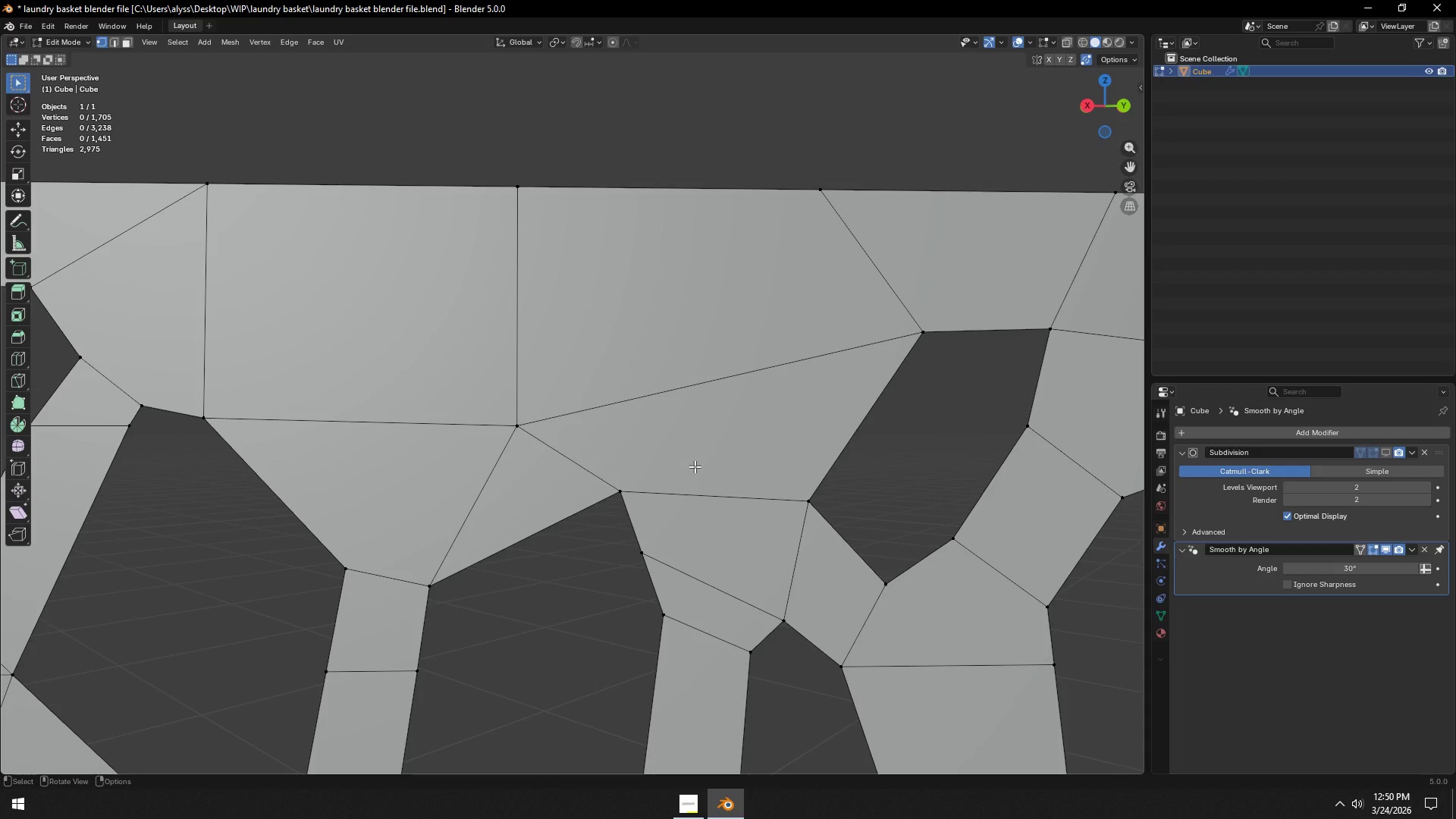 
key(Control+R)
 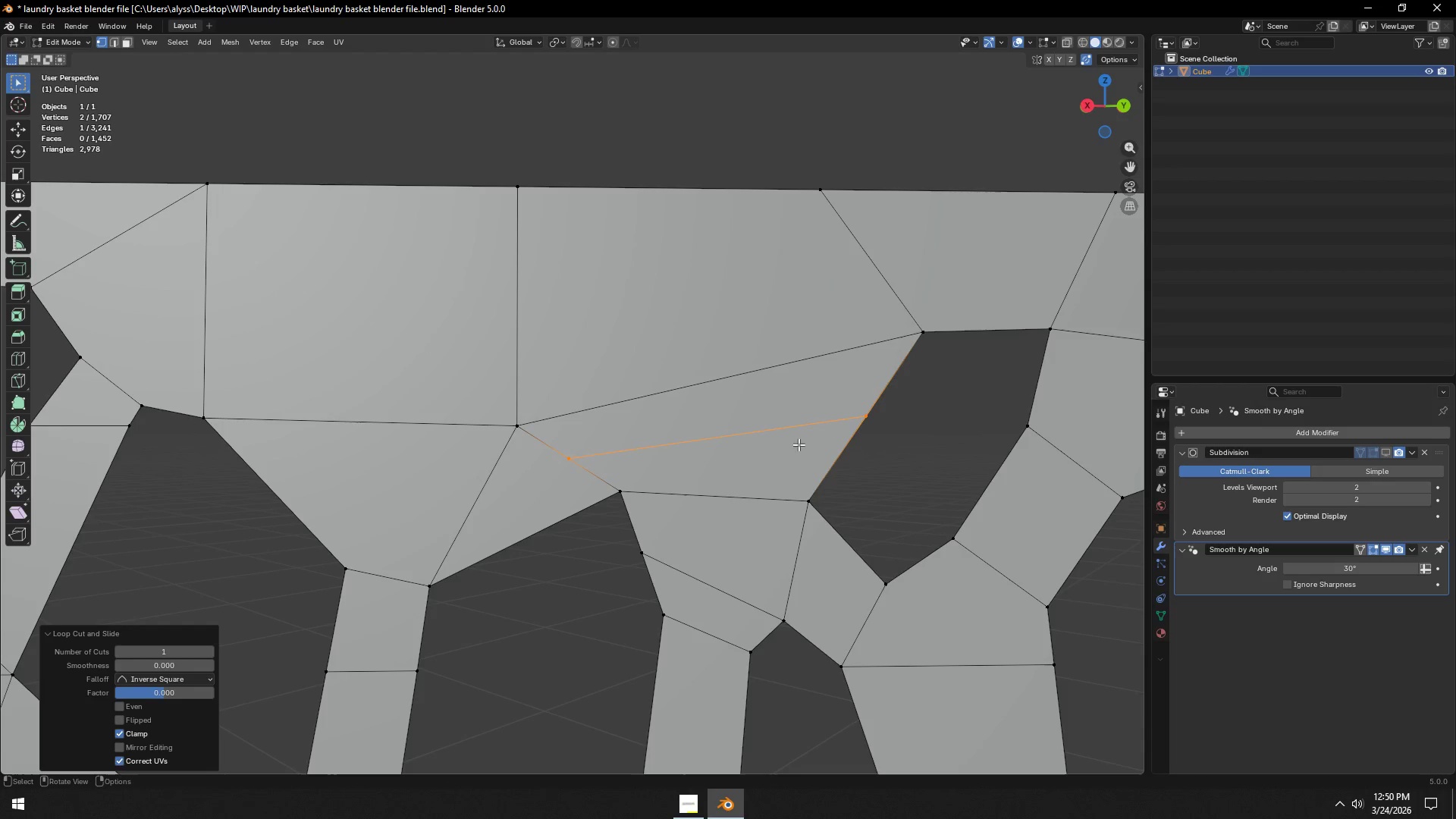 
key(1)
 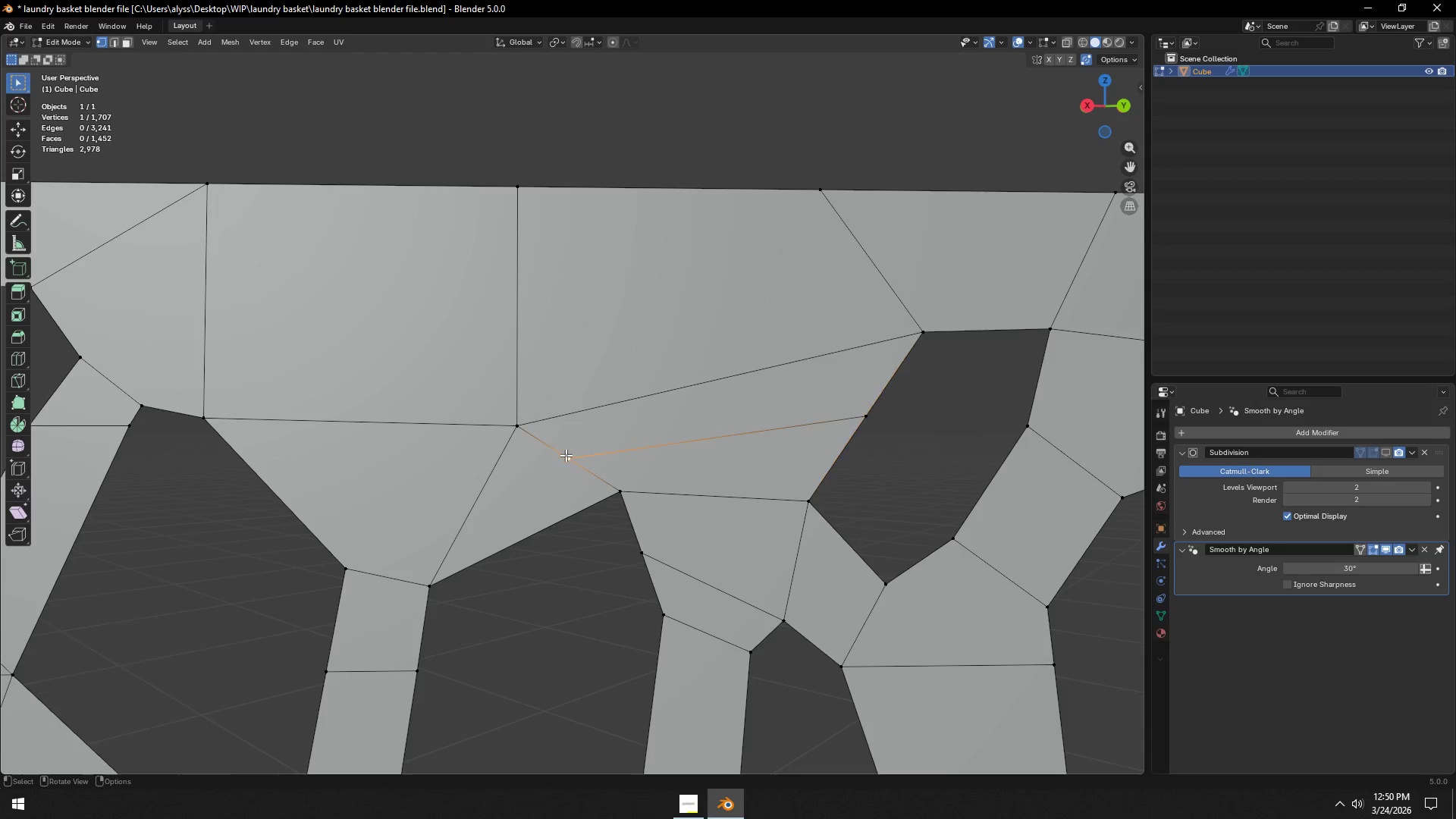 
left_click([566, 455])
 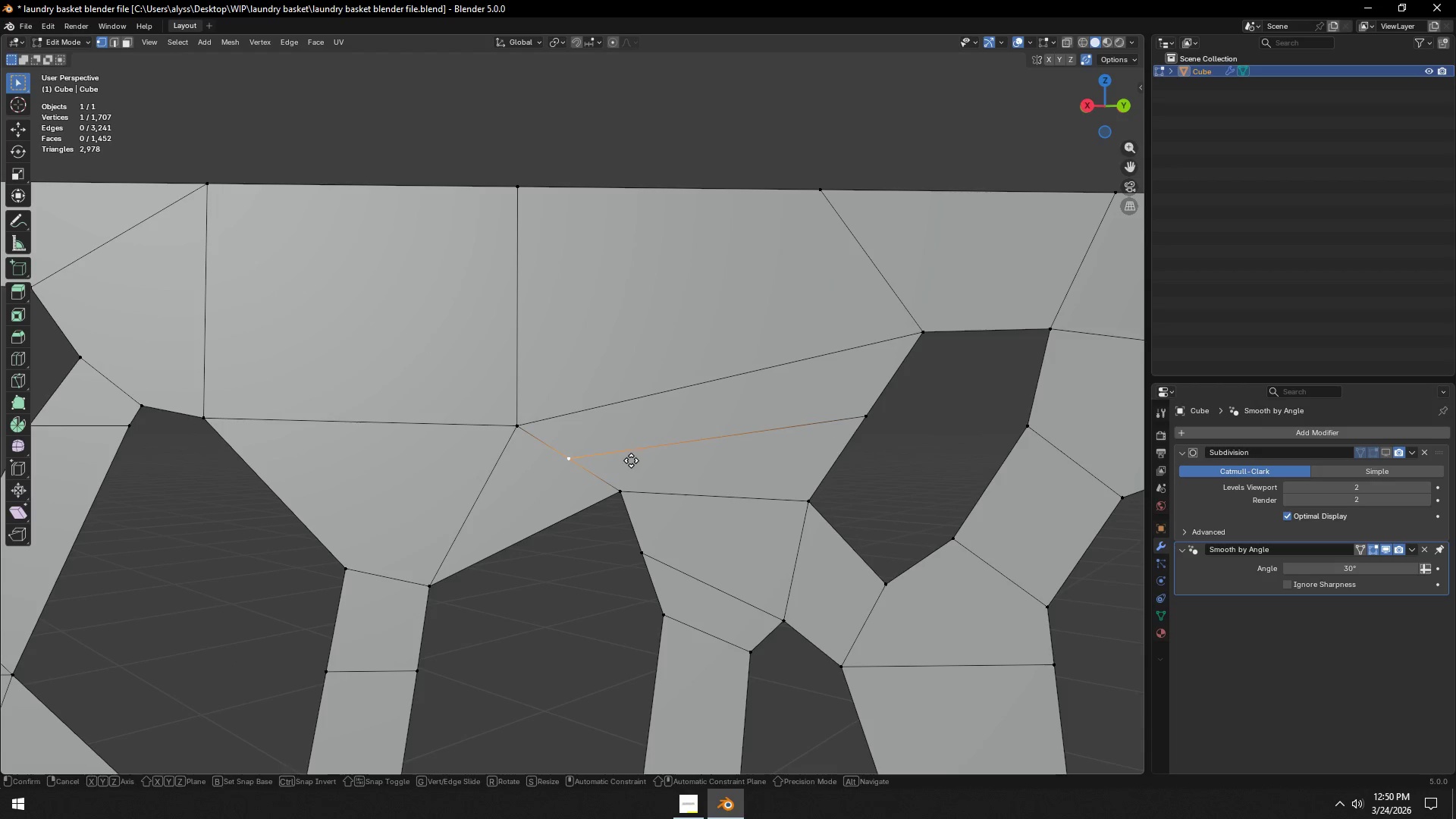 
type(gg)
 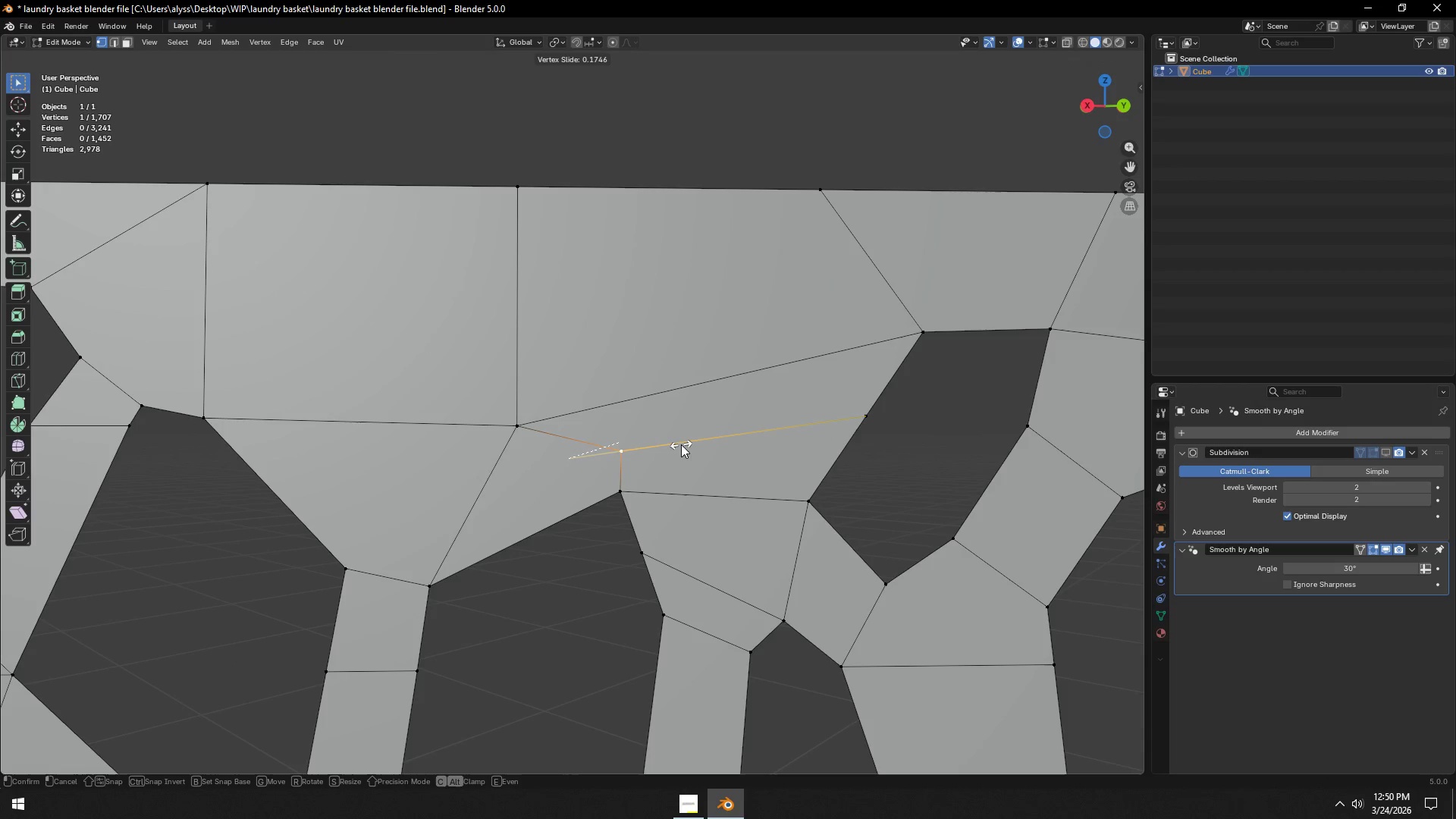 
left_click([681, 444])
 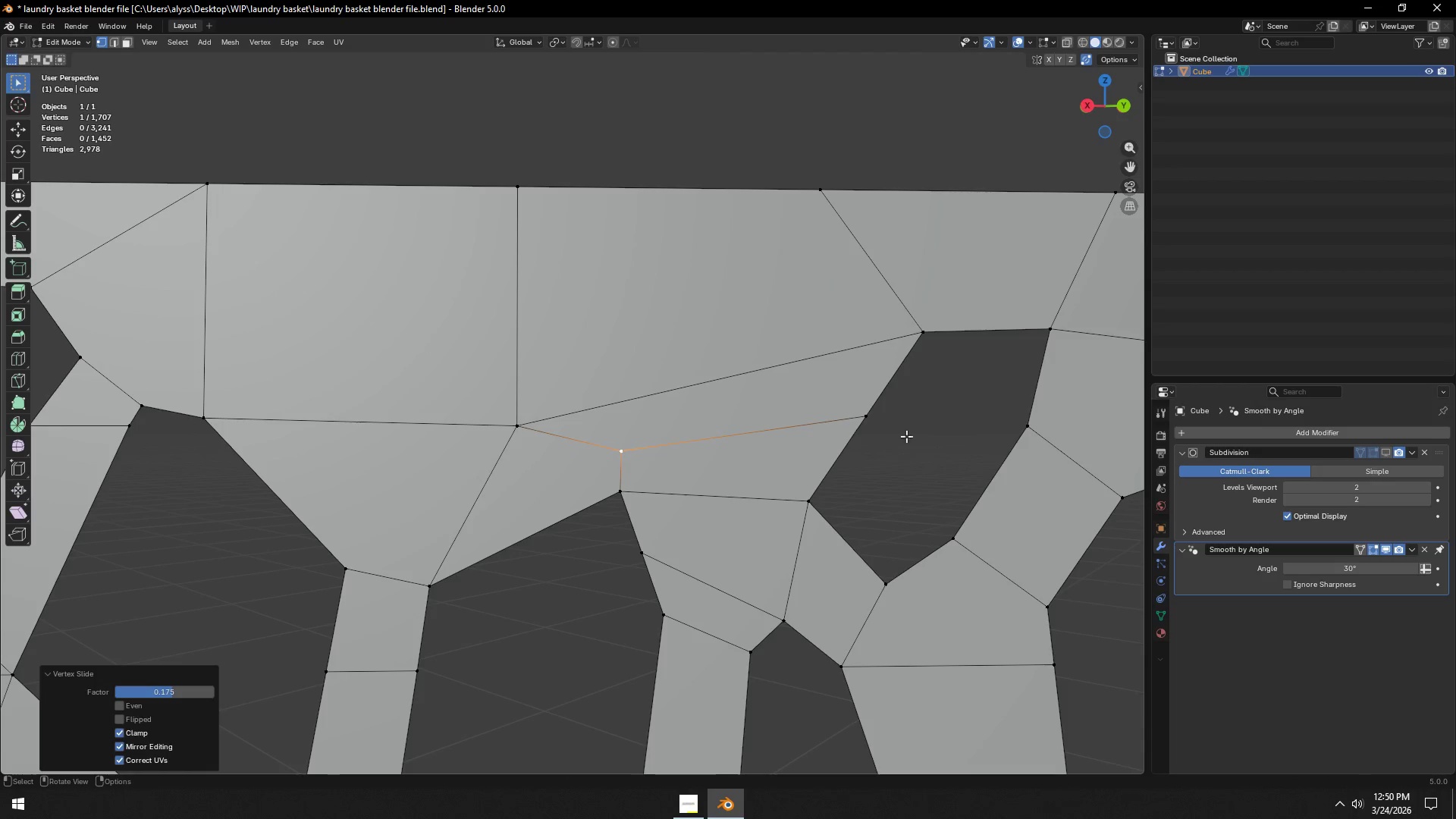 
left_click([933, 435])
 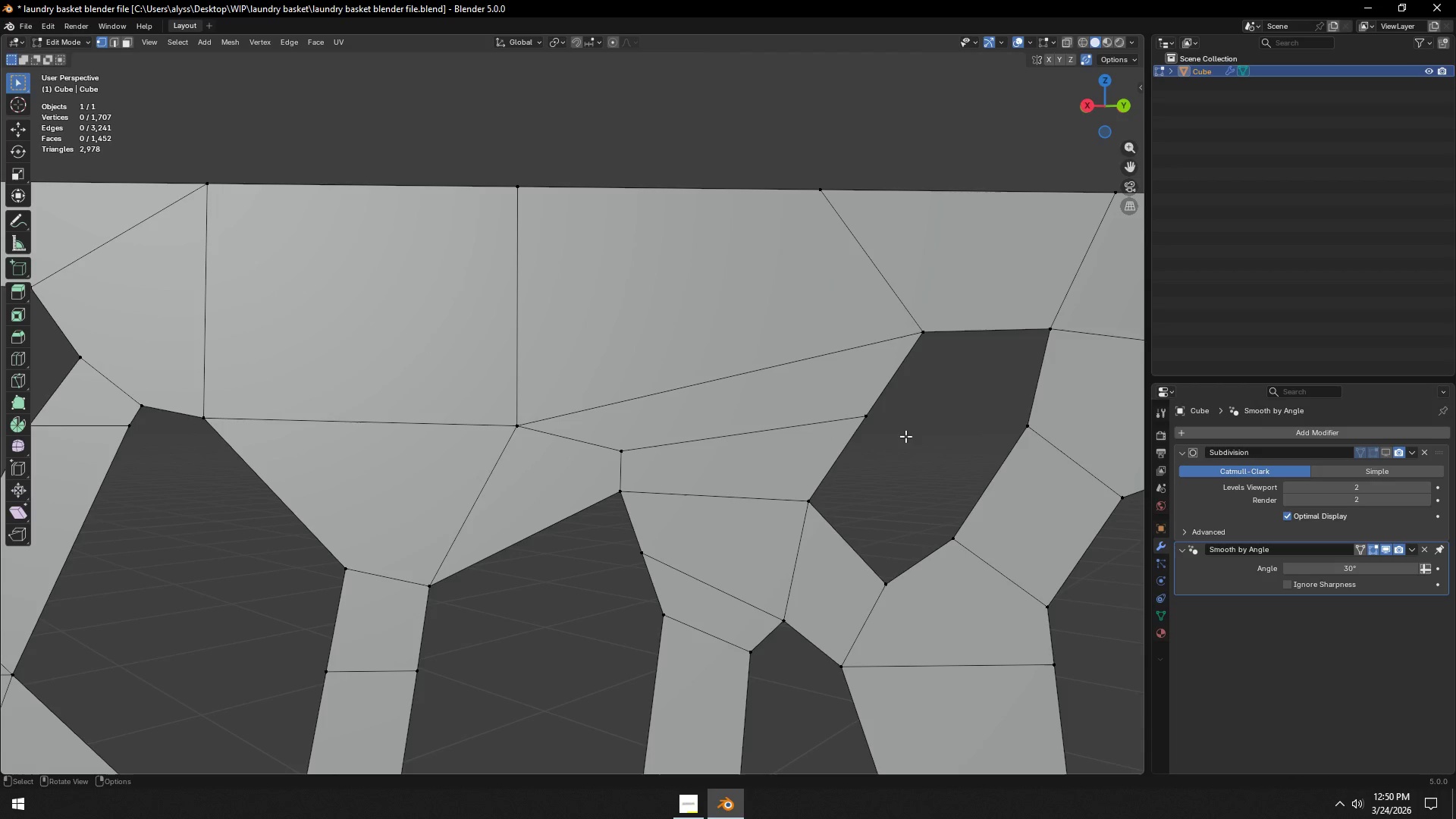 
scroll: coordinate [905, 437], scroll_direction: down, amount: 3.0
 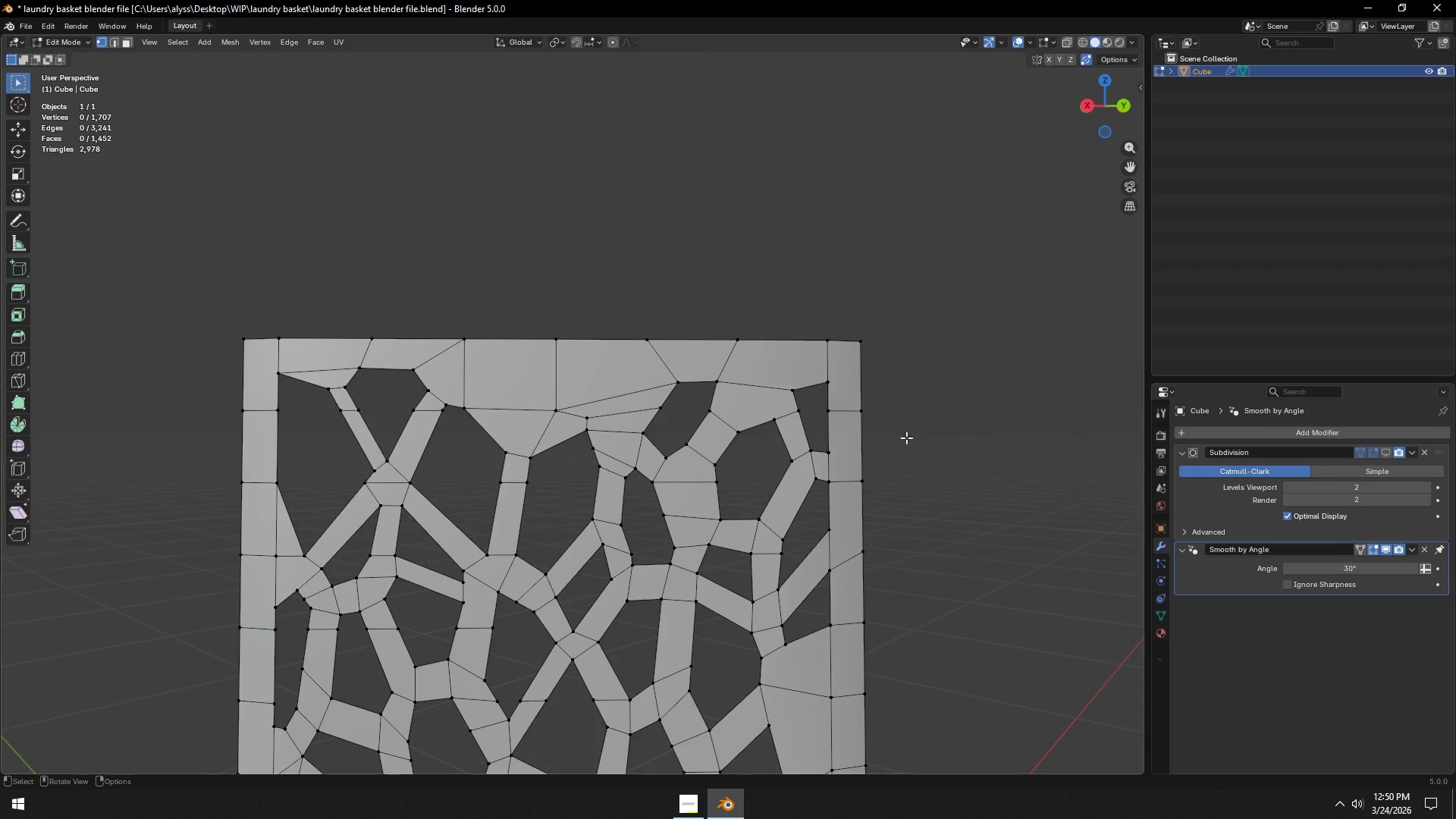 
hold_key(key=ShiftLeft, duration=0.44)
 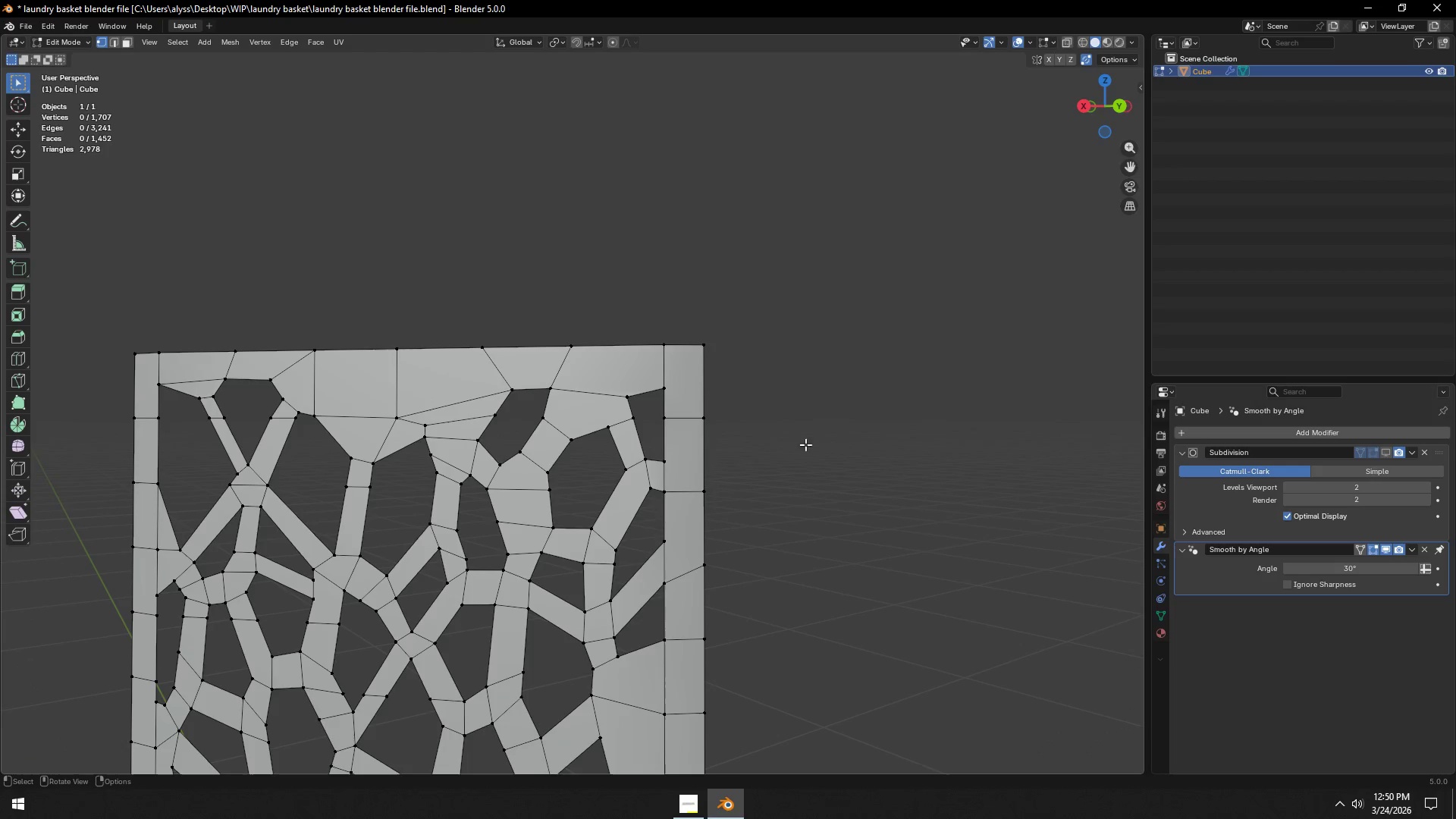 
scroll: coordinate [710, 452], scroll_direction: up, amount: 3.0
 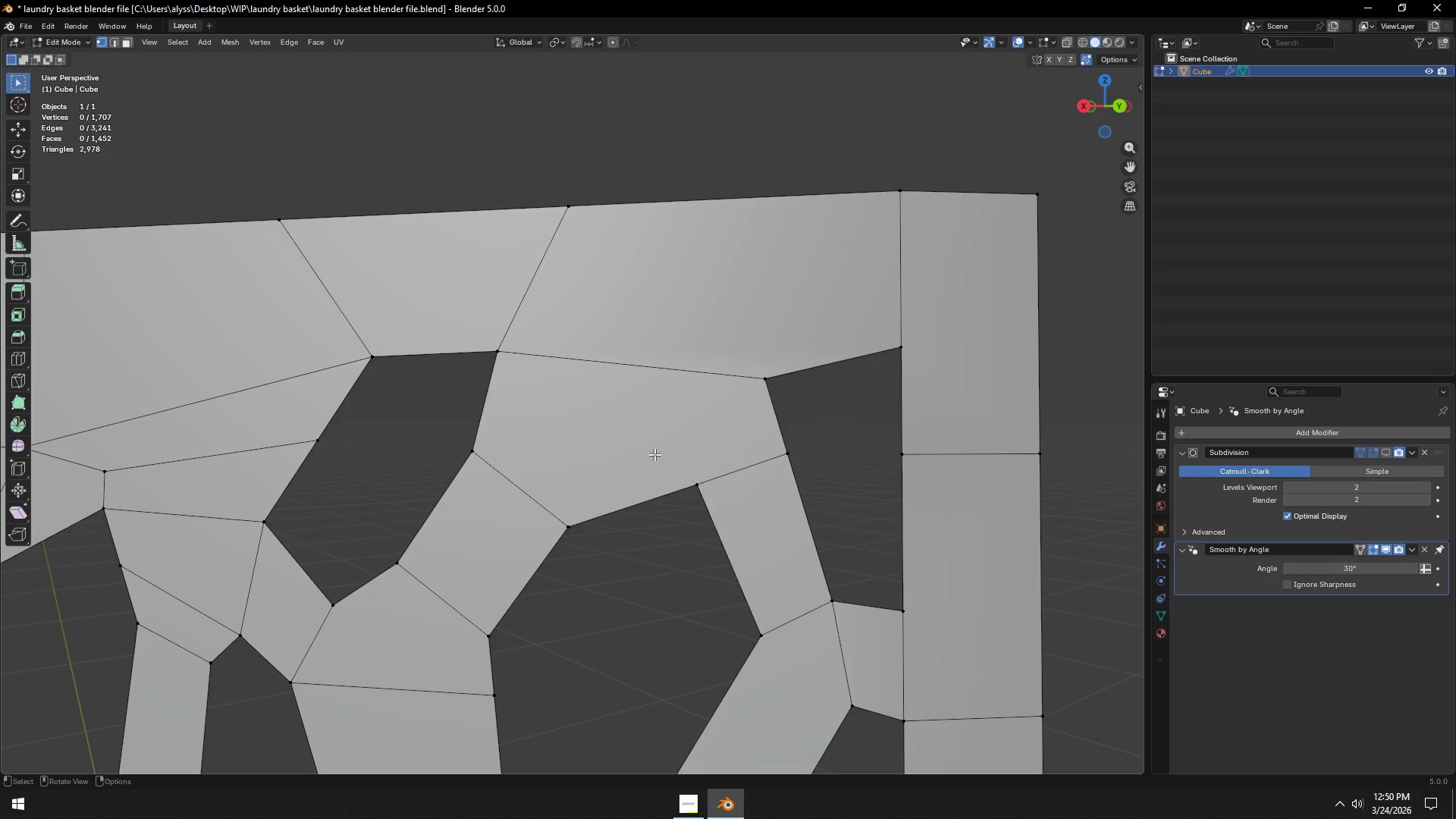 
left_click([506, 359])
 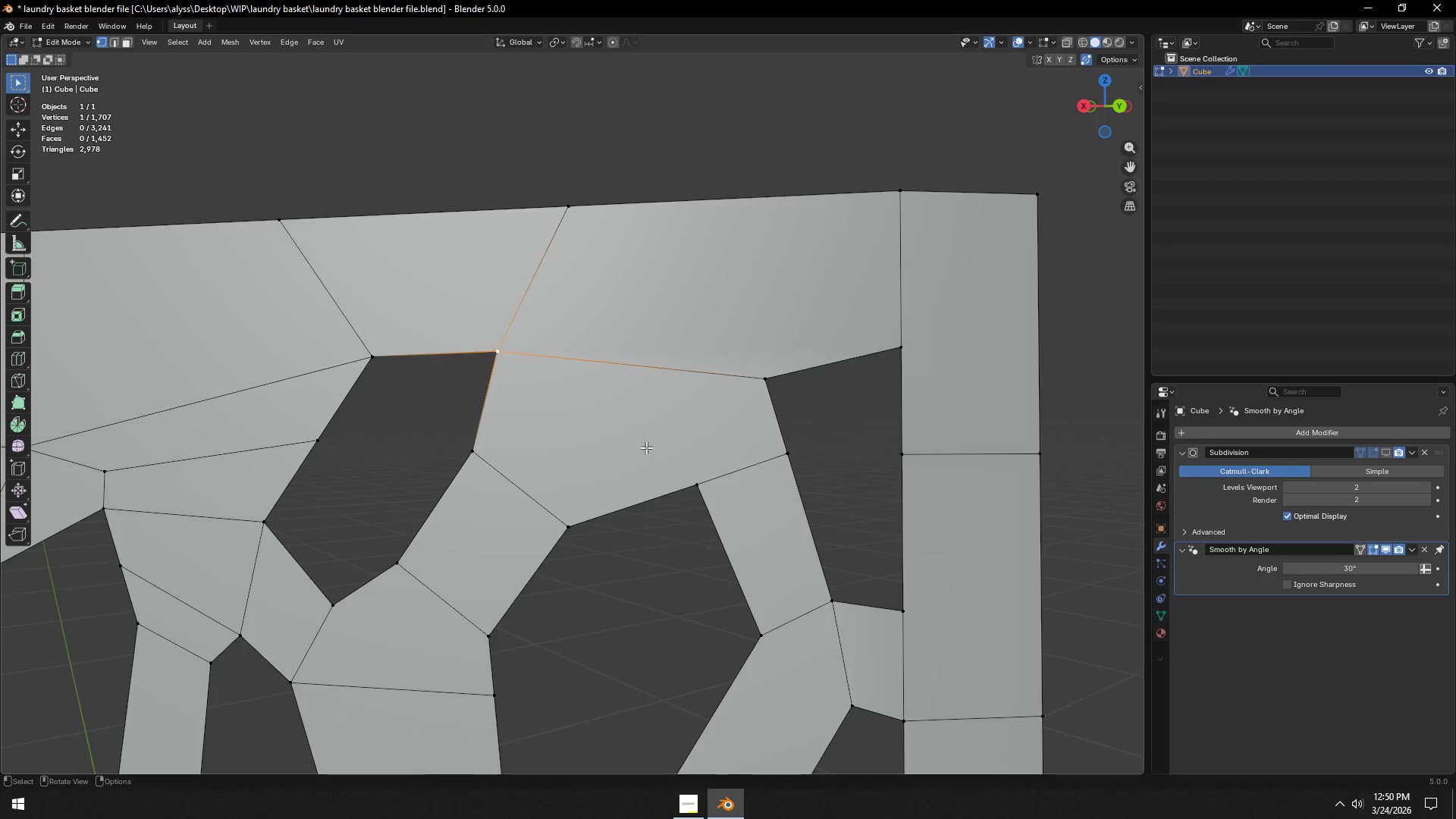 
hold_key(key=ShiftLeft, duration=0.31)
left_click([694, 481])
 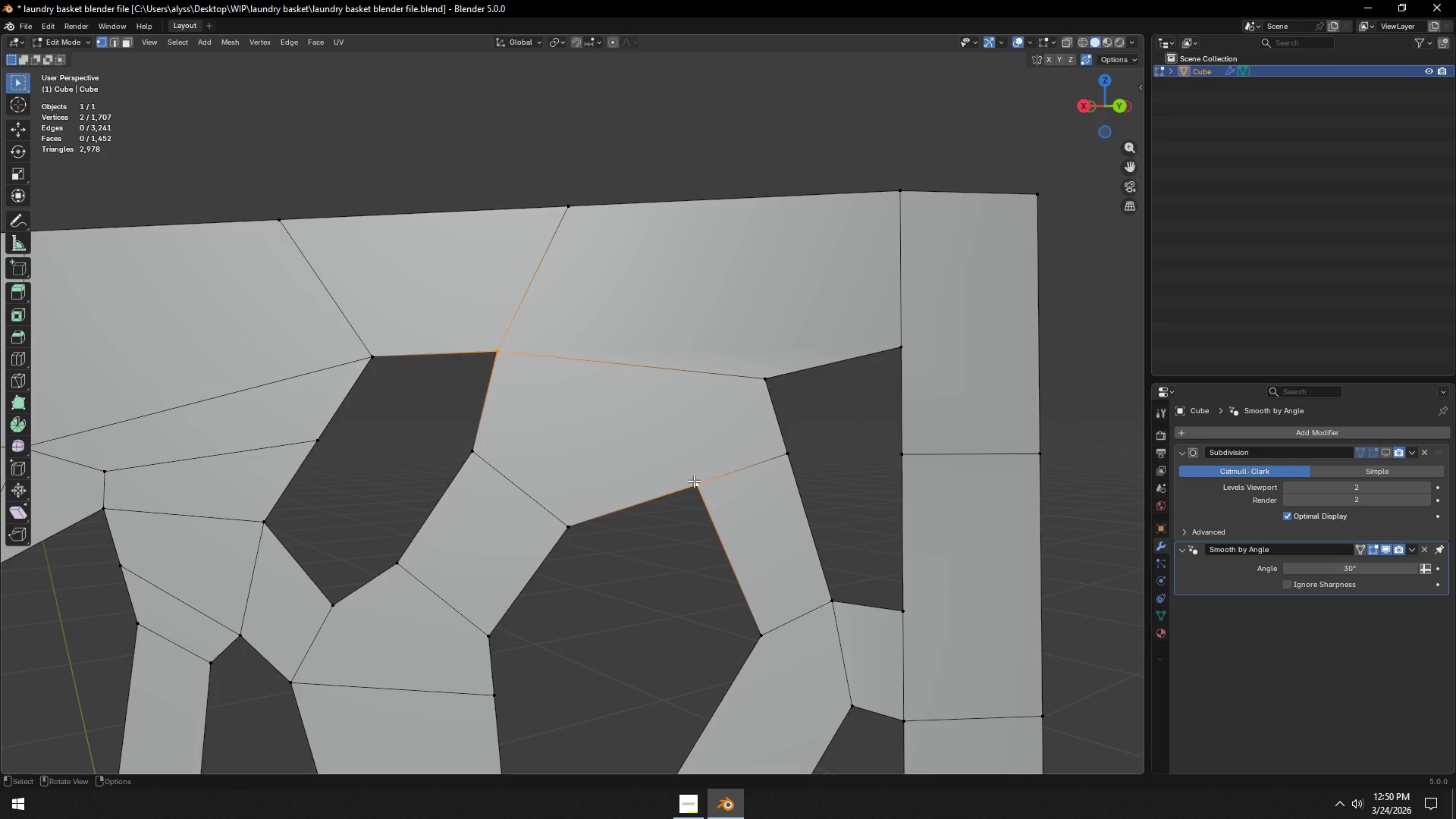 
key(J)
 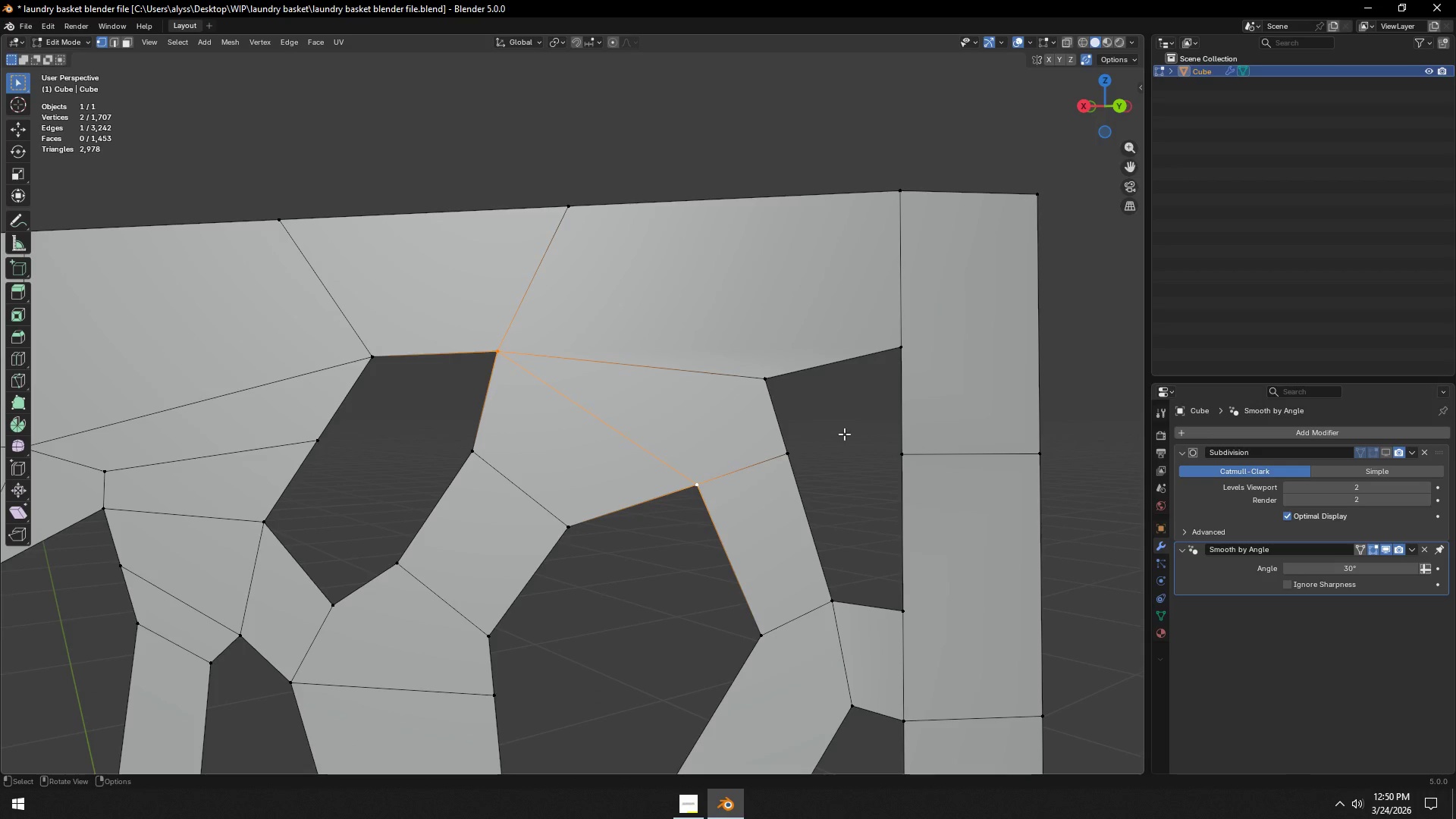 
left_click([844, 434])
 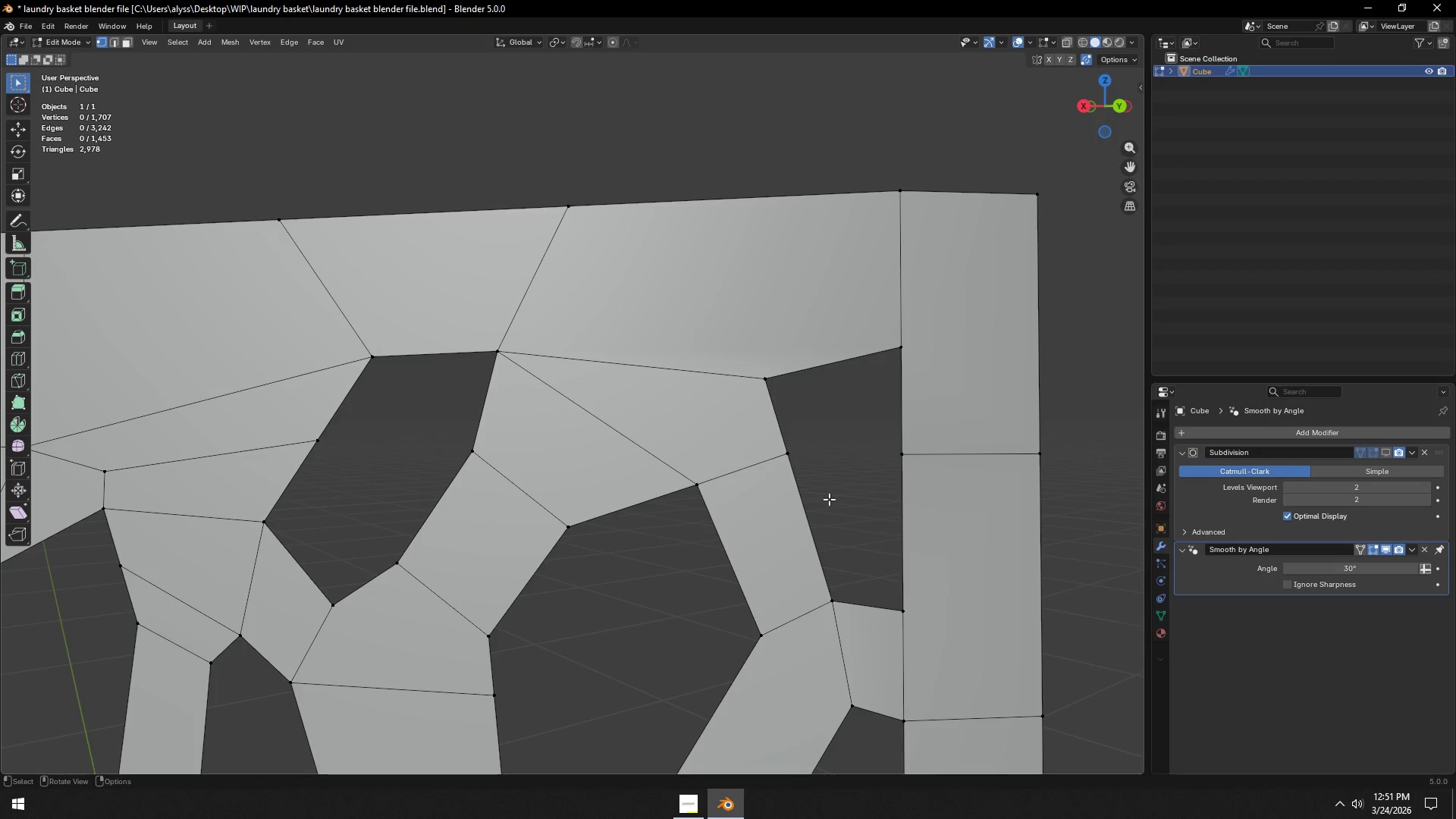 
hold_key(key=ShiftLeft, duration=1.01)
 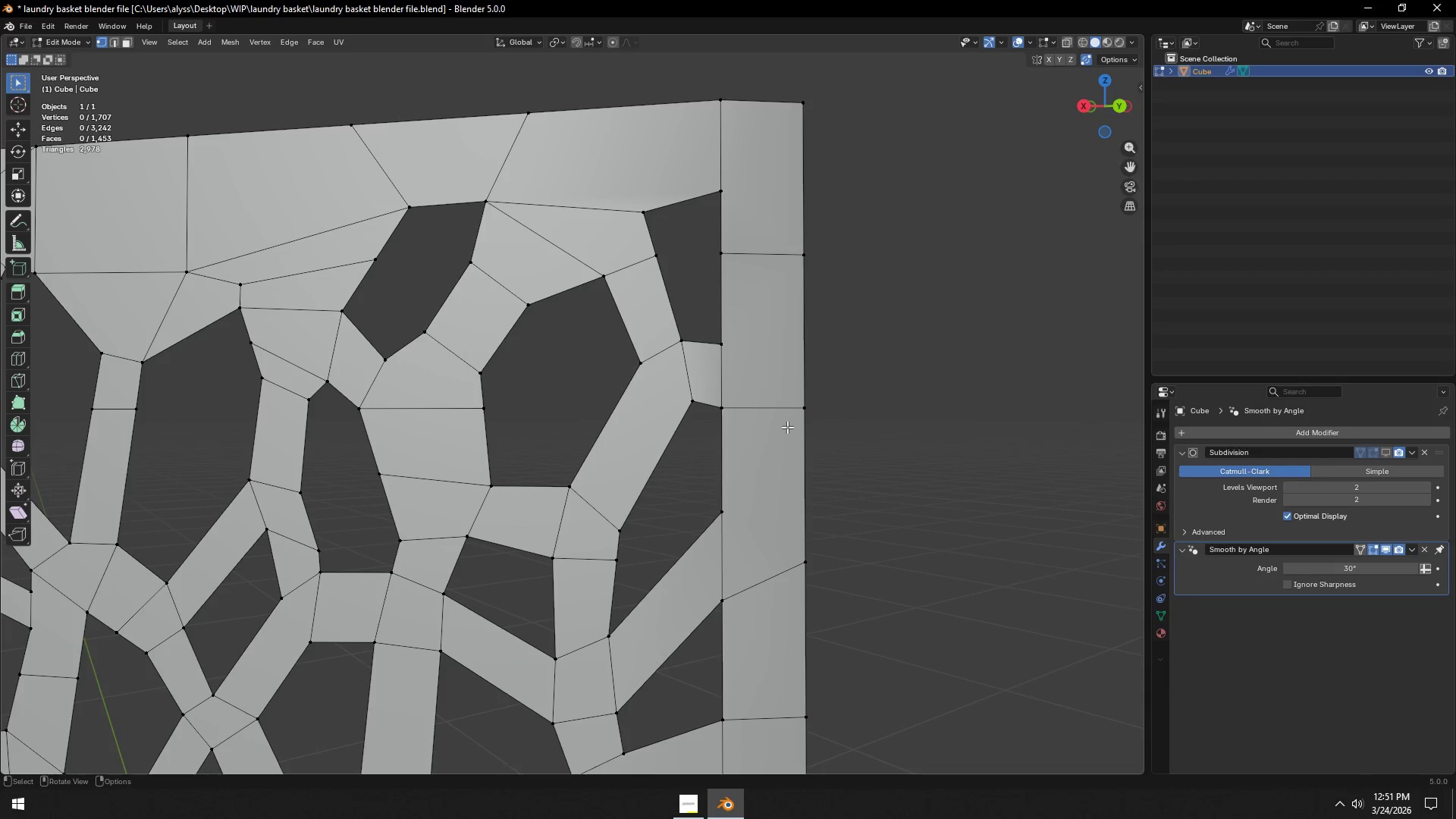 
scroll: coordinate [830, 499], scroll_direction: down, amount: 1.0
 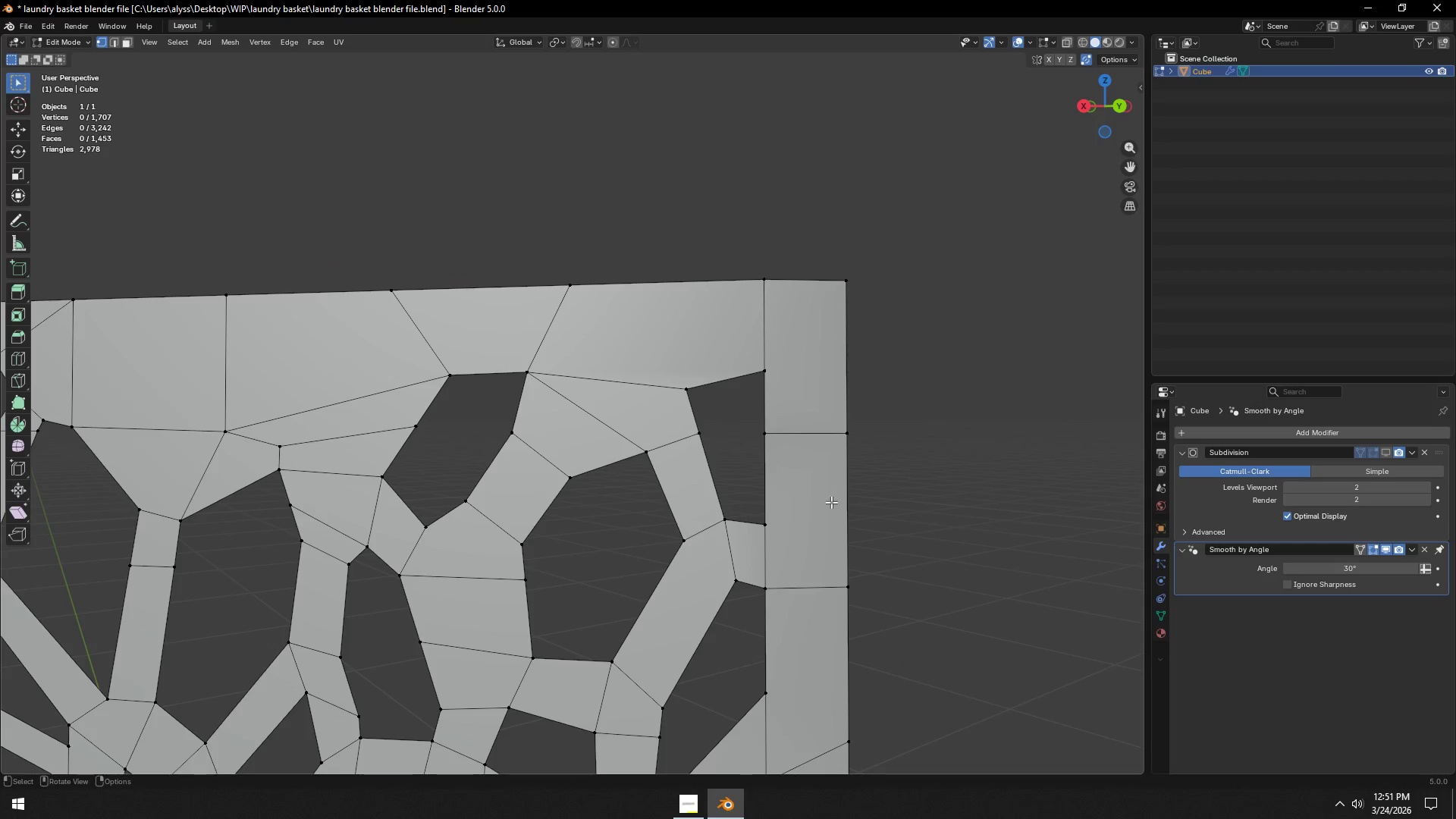 
hold_key(key=ShiftLeft, duration=1.45)
 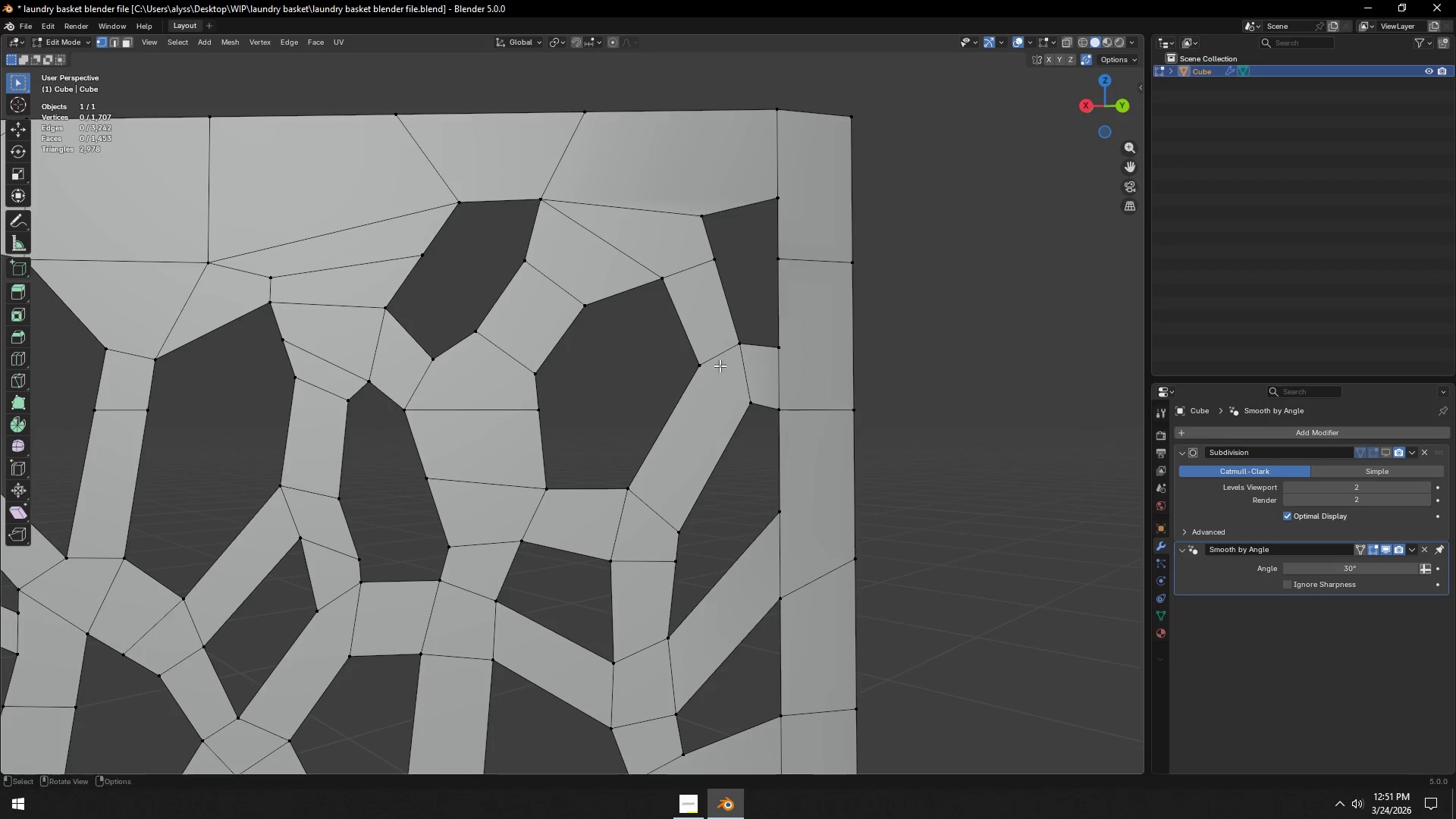 
hold_key(key=ShiftLeft, duration=1.5)
 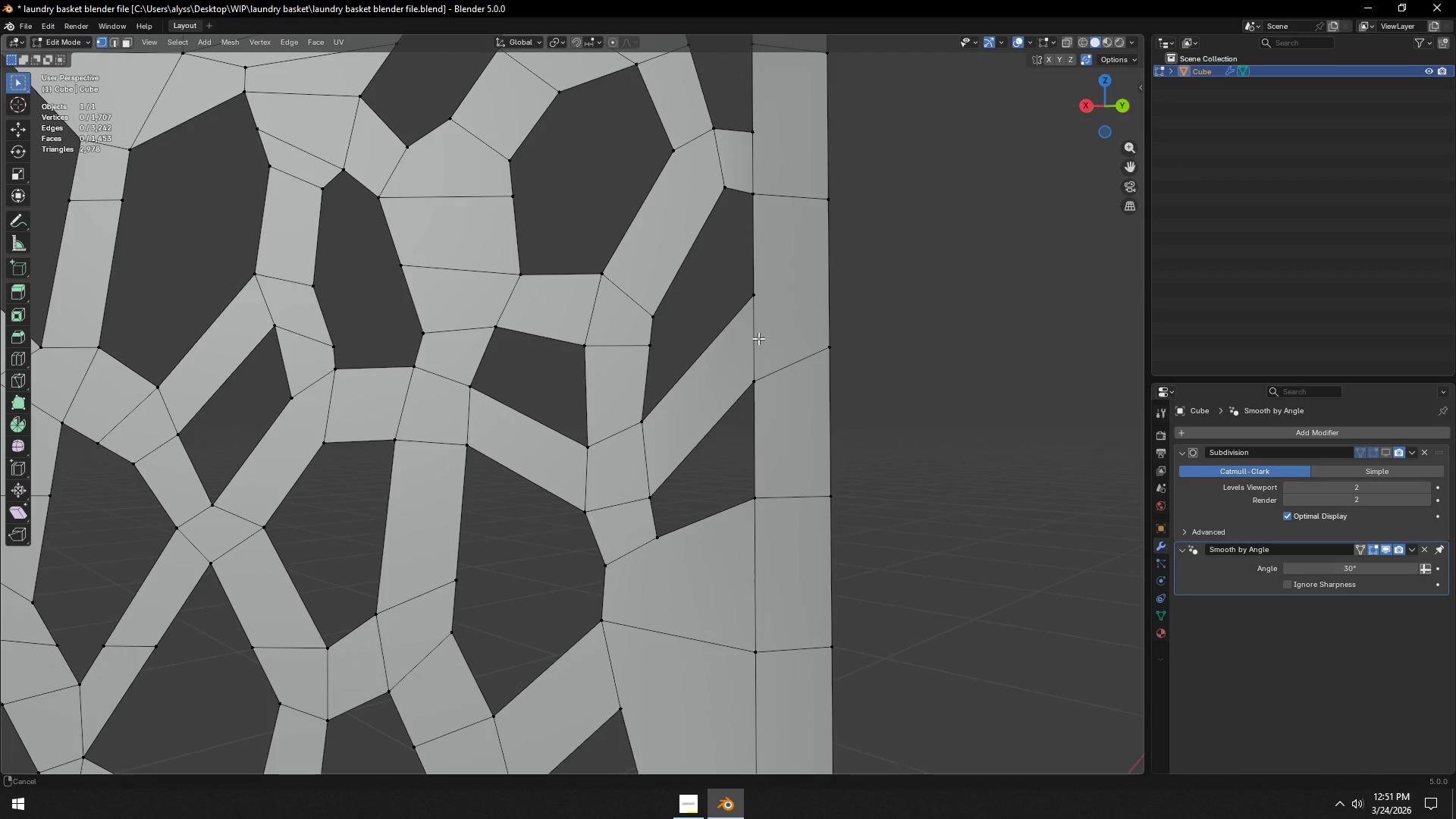 
hold_key(key=ShiftLeft, duration=0.67)
 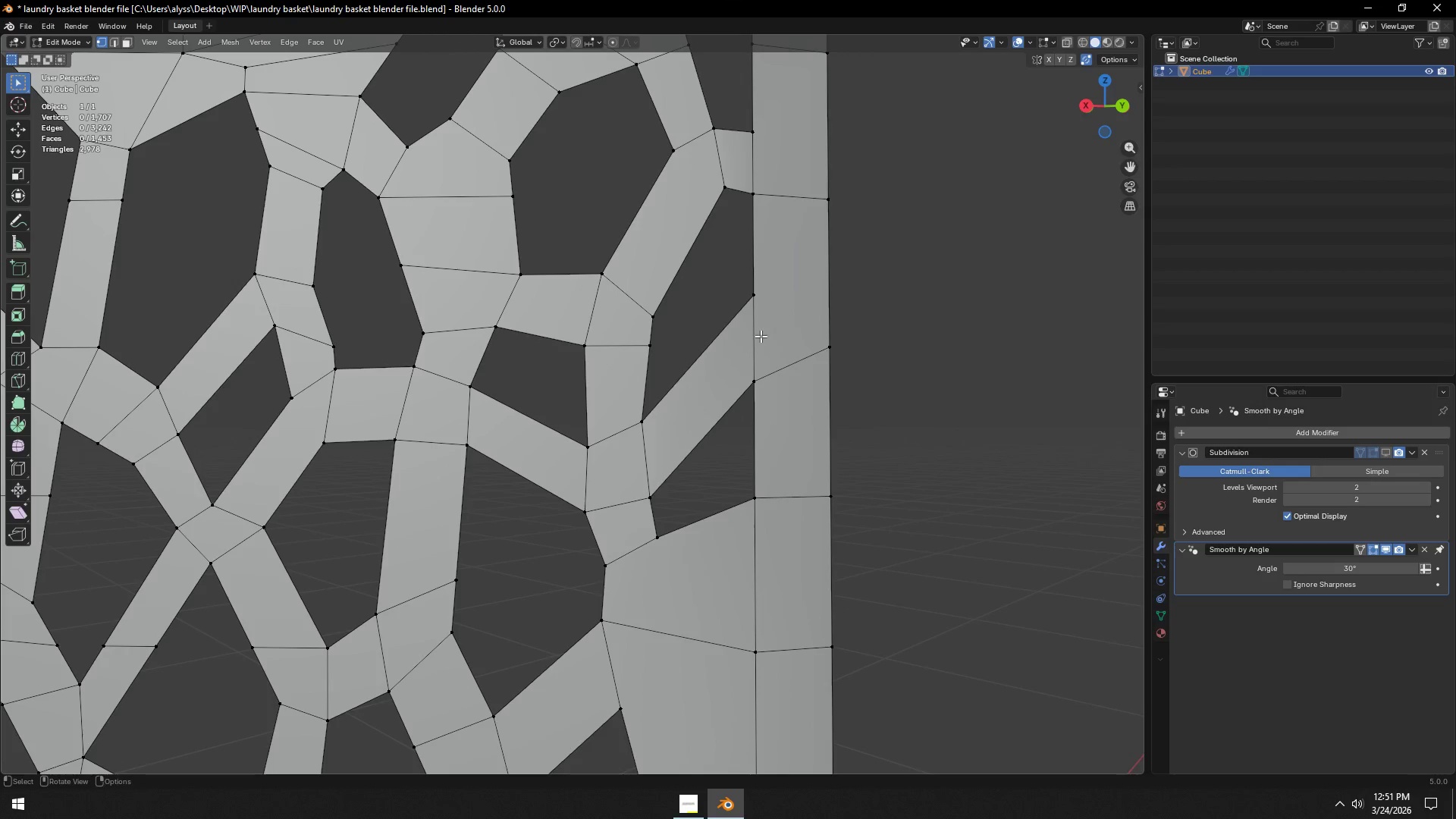 
hold_key(key=ShiftLeft, duration=0.92)
 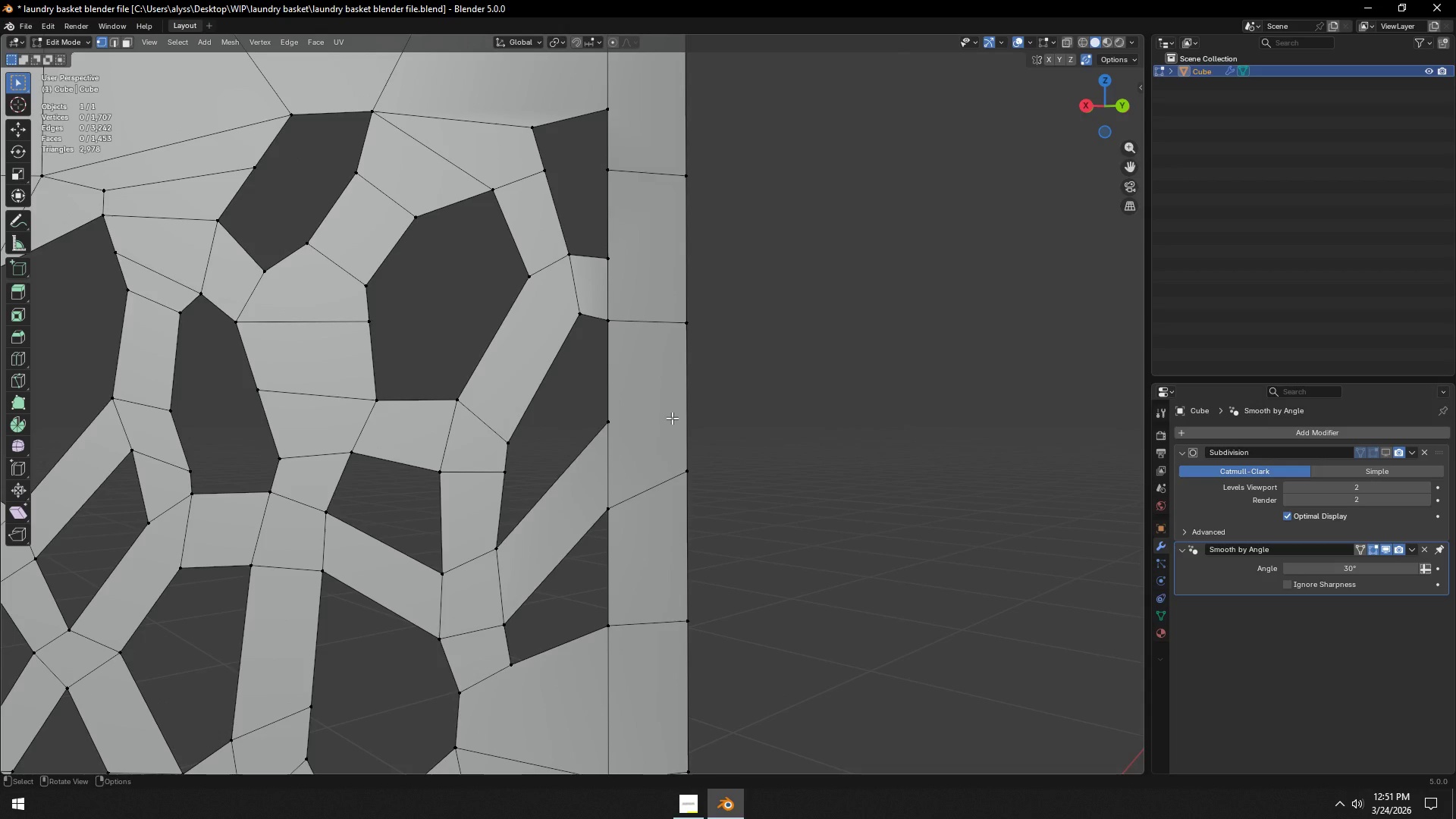 
wait(5.22)
 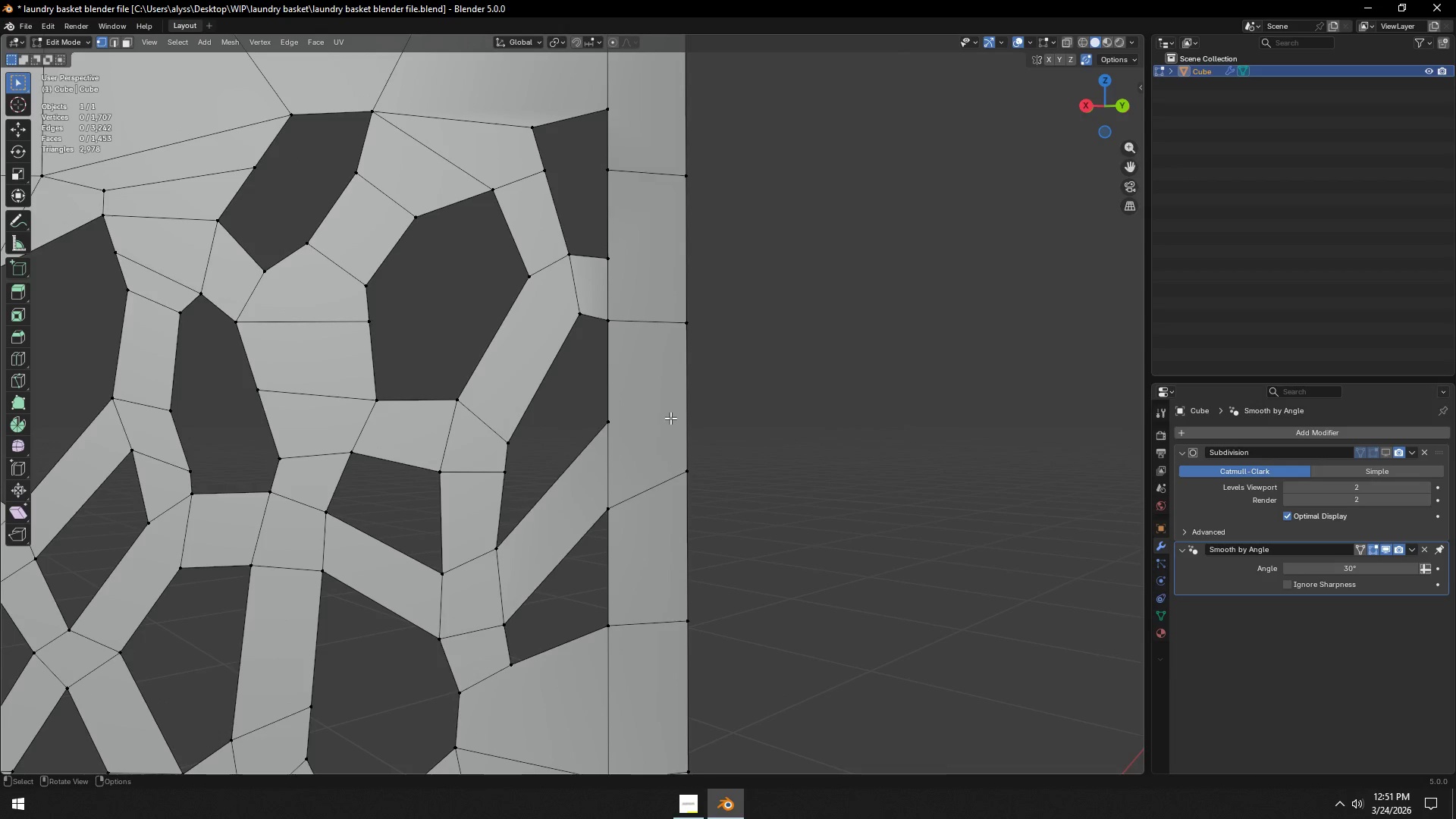 
hold_key(key=ShiftLeft, duration=0.61)
 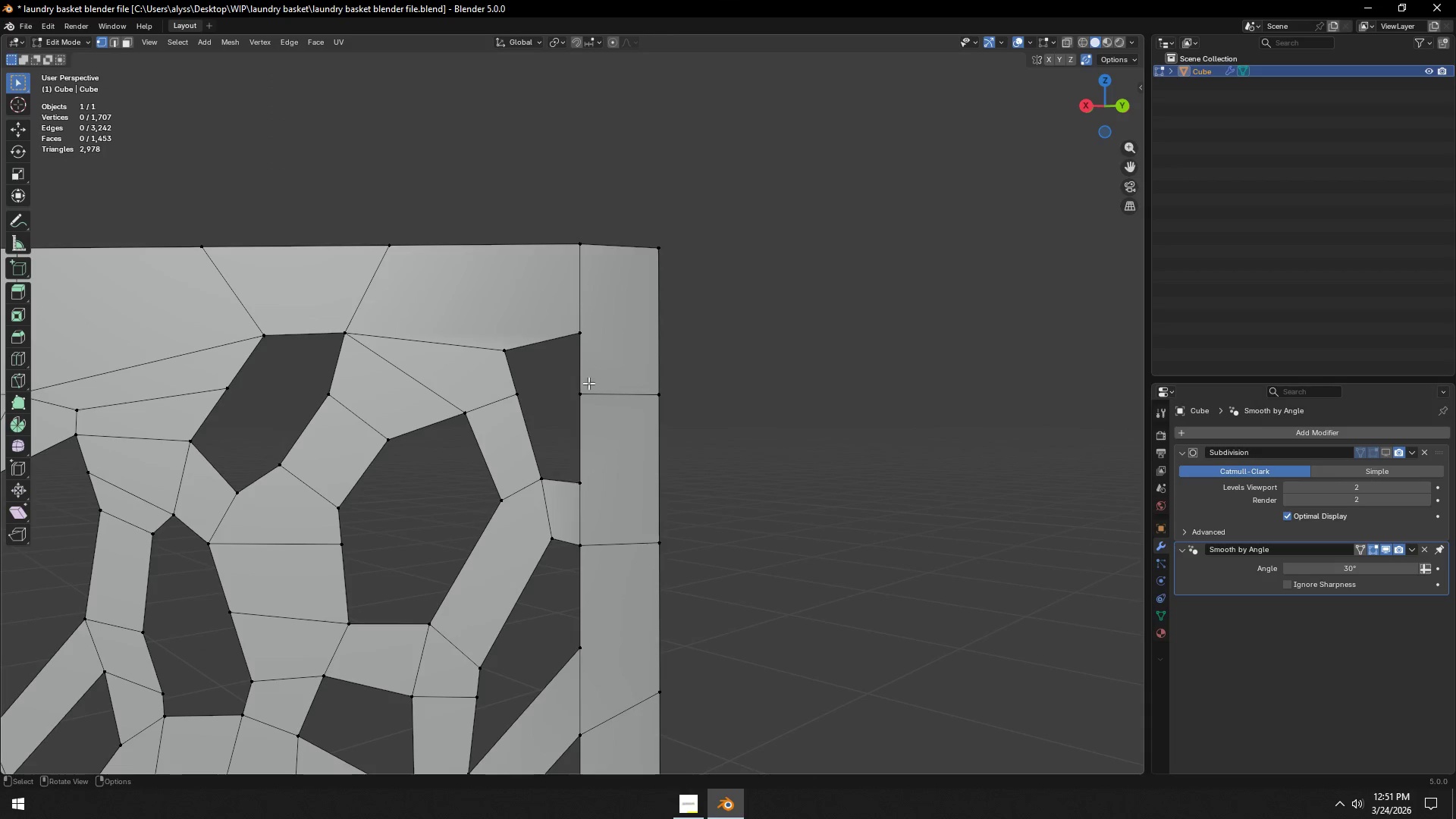 
left_click([585, 388])
 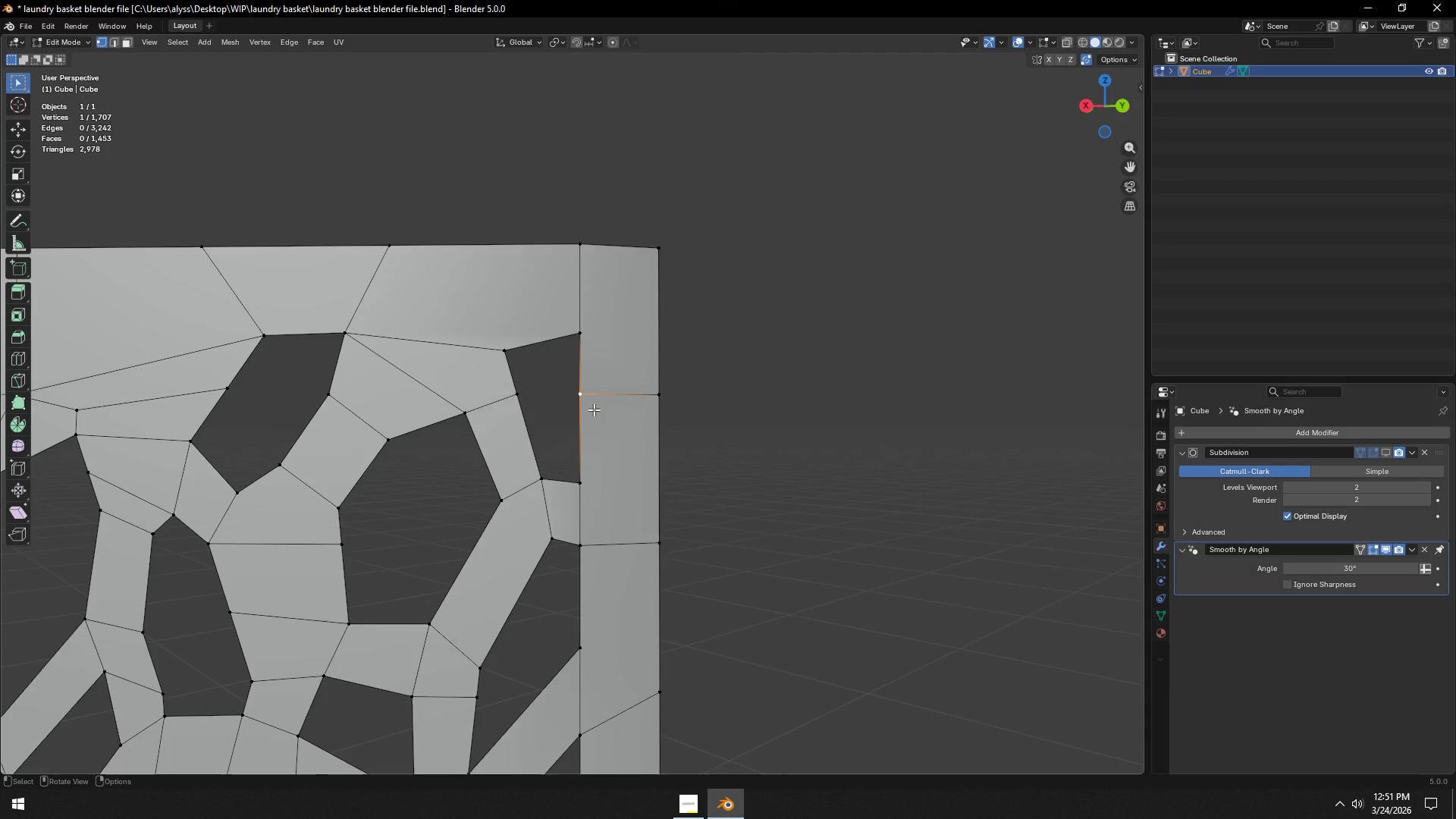 
type(gg)
 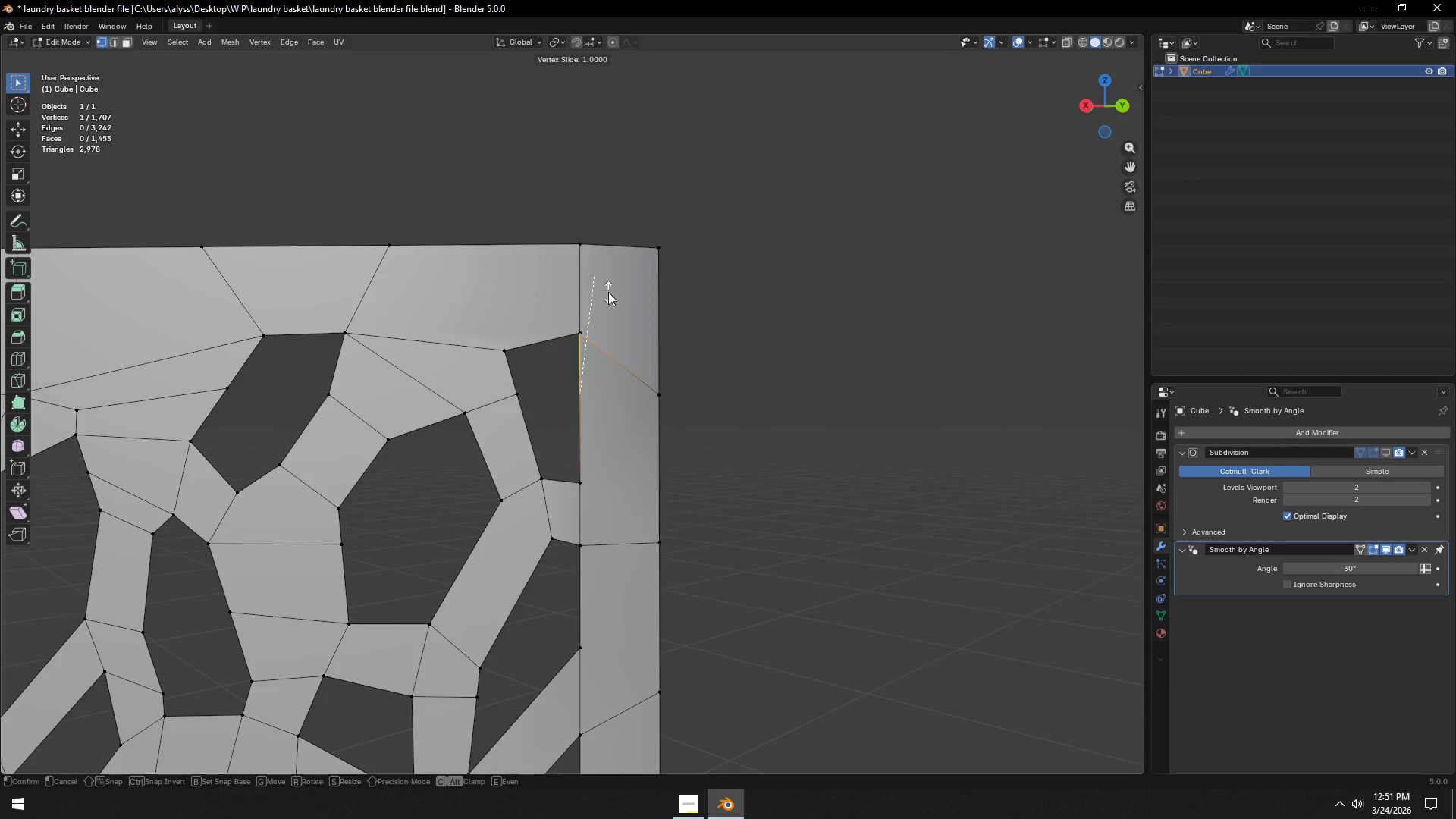 
left_click([608, 292])
 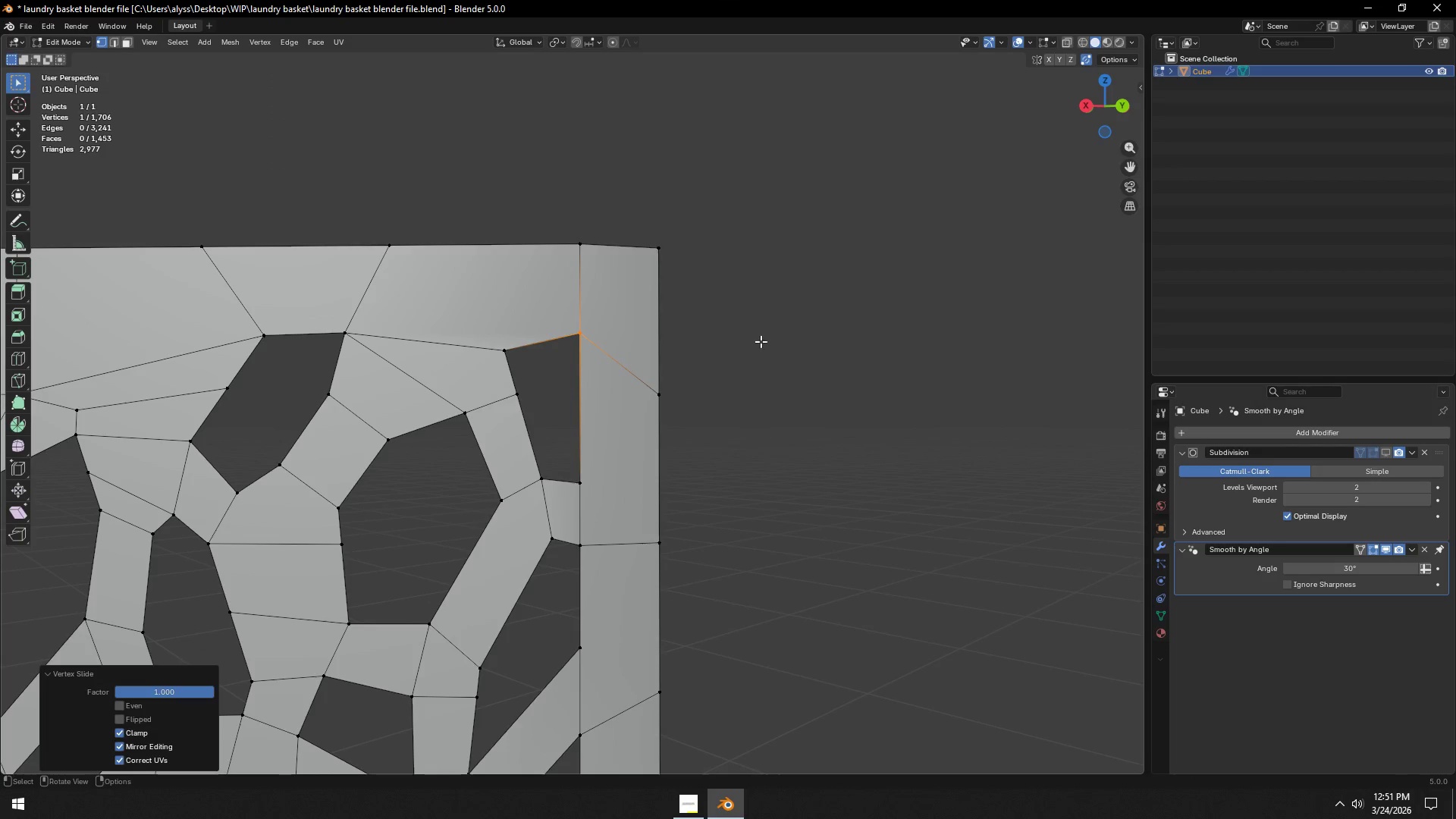 
left_click([761, 341])
 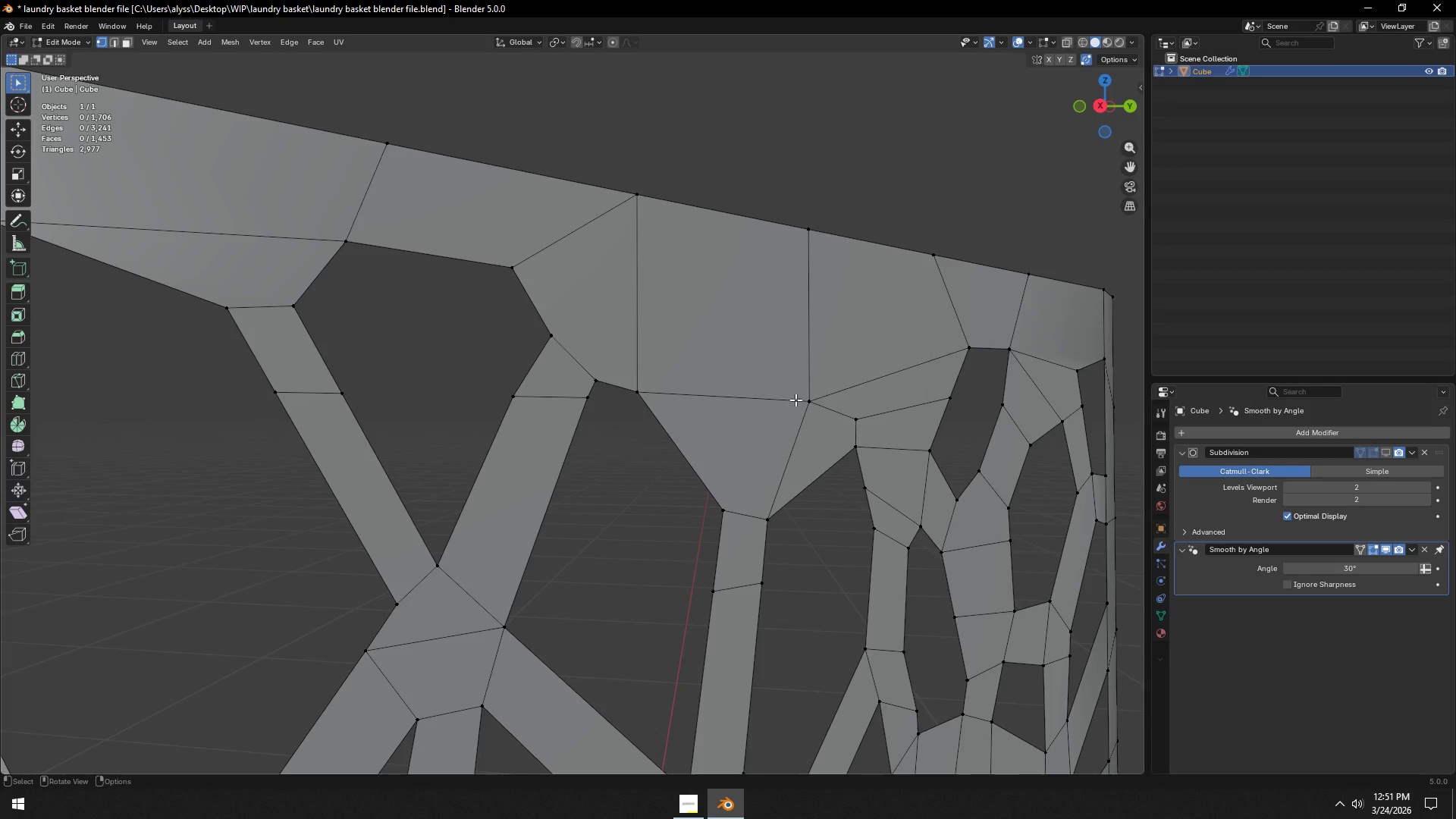 
scroll: coordinate [795, 400], scroll_direction: down, amount: 2.0
 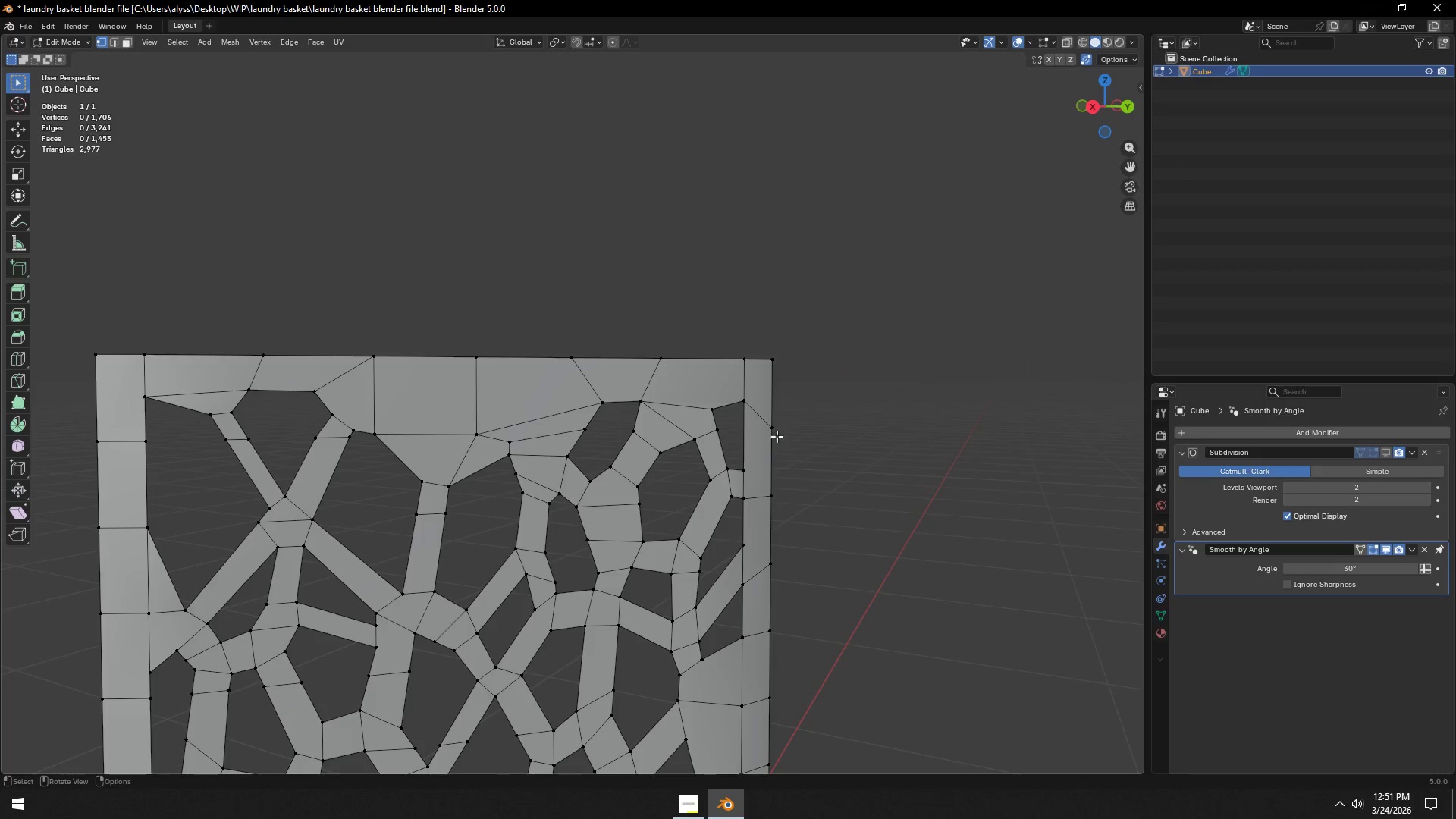 
hold_key(key=ShiftLeft, duration=0.94)
scroll: coordinate [710, 466], scroll_direction: down, amount: 1.0
 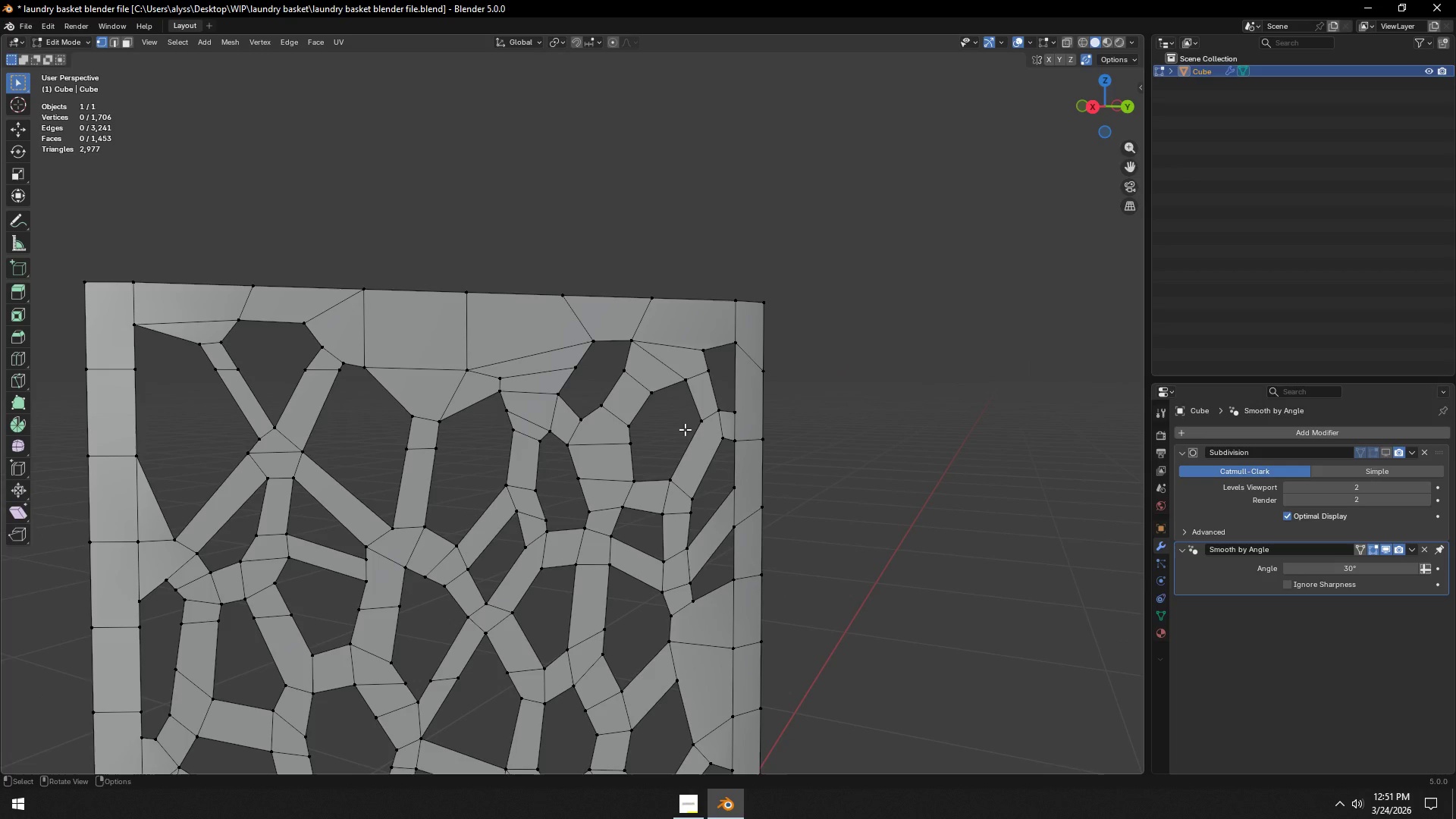 
wait(7.47)
 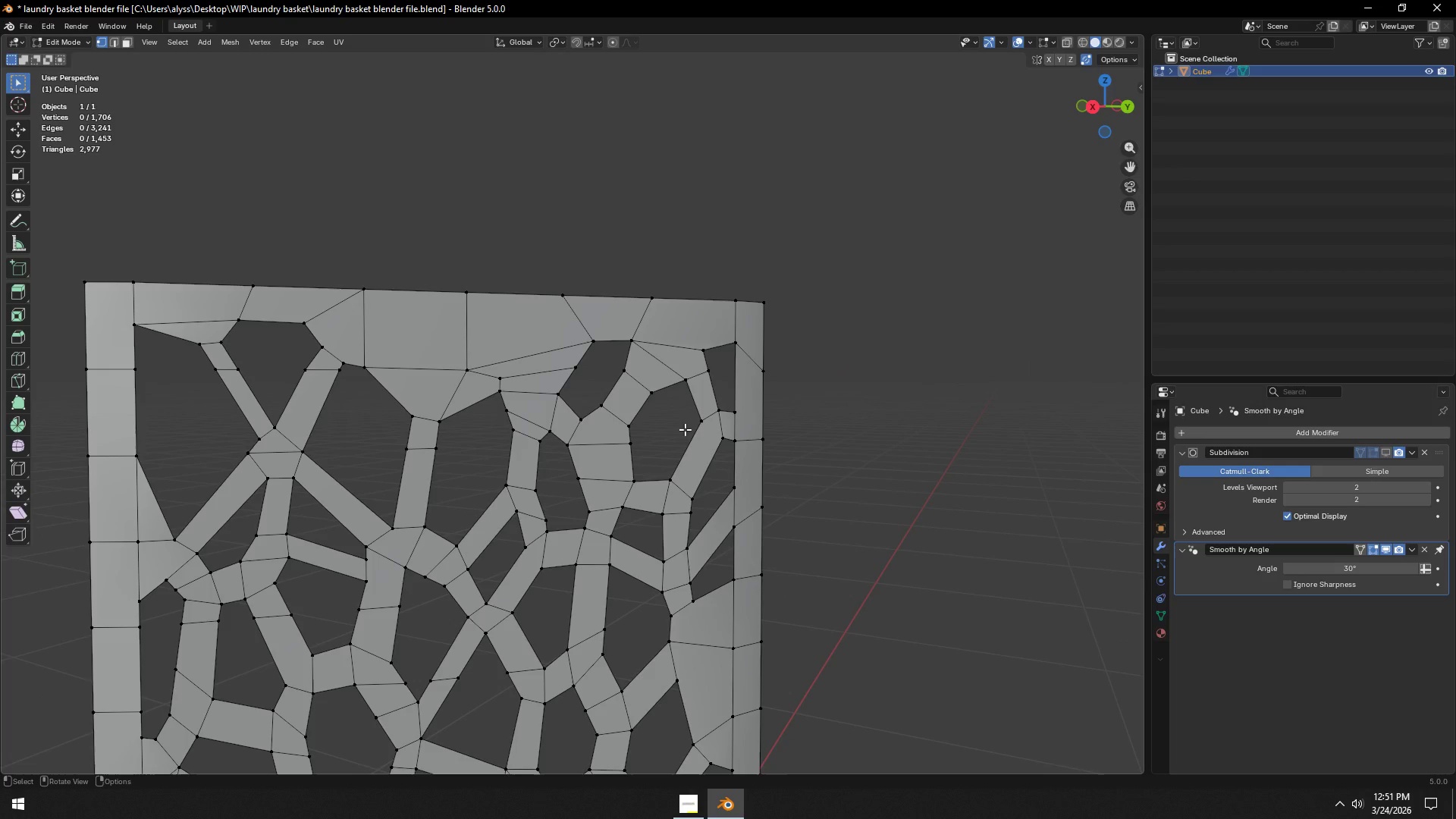 
hold_key(key=ShiftLeft, duration=0.64)
 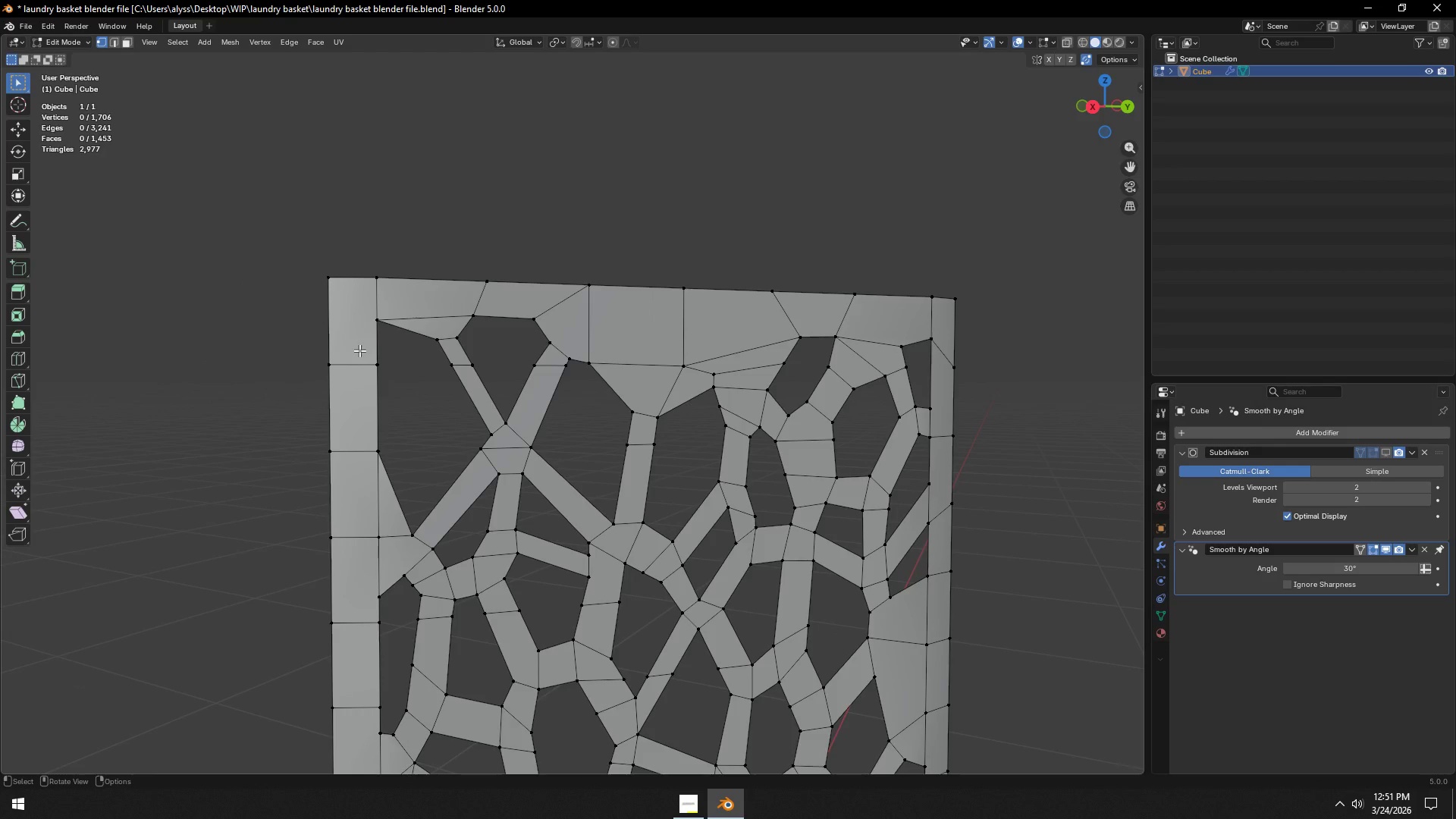 
wait(5.97)
 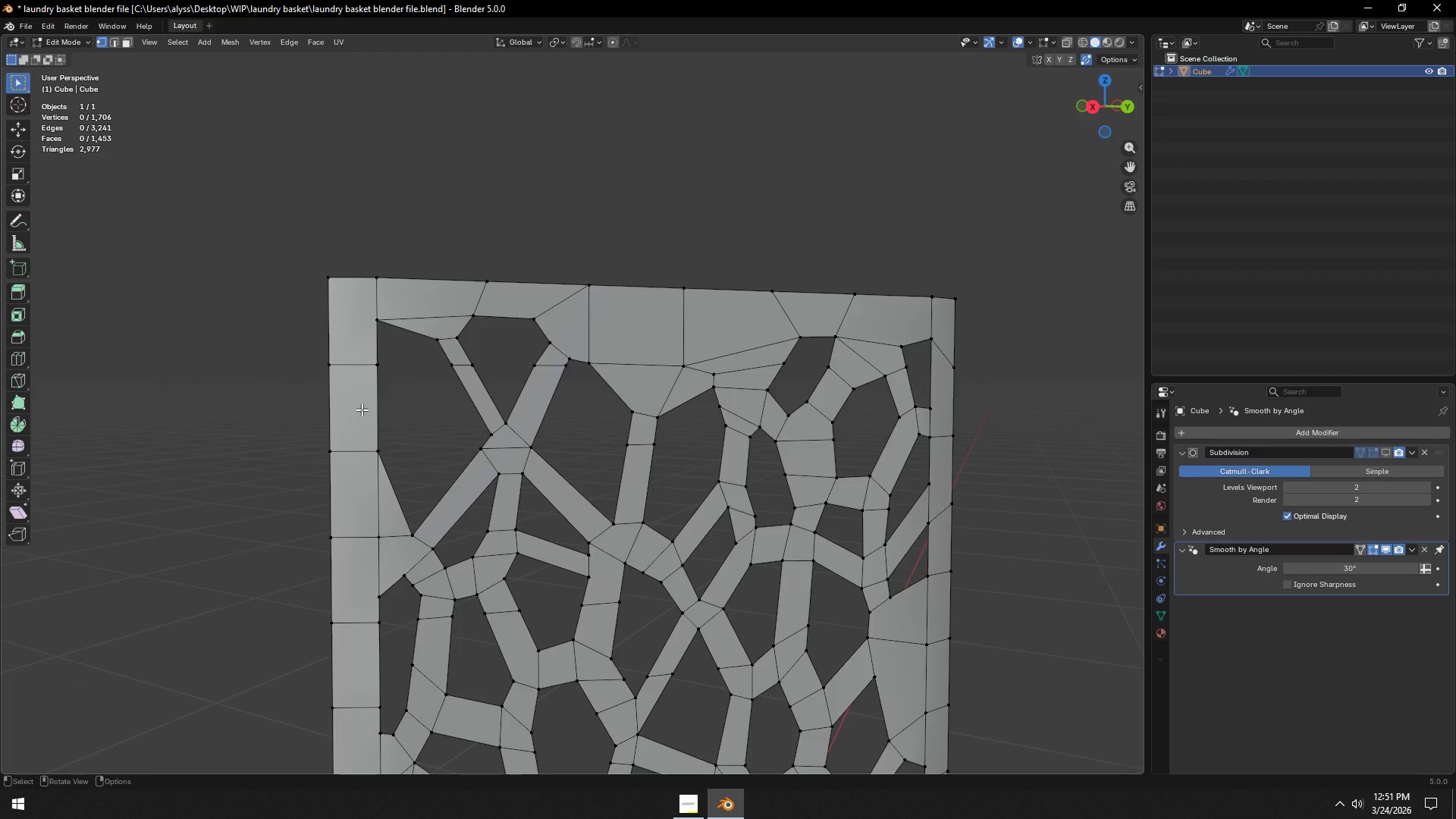 
hold_key(key=ShiftLeft, duration=0.77)
 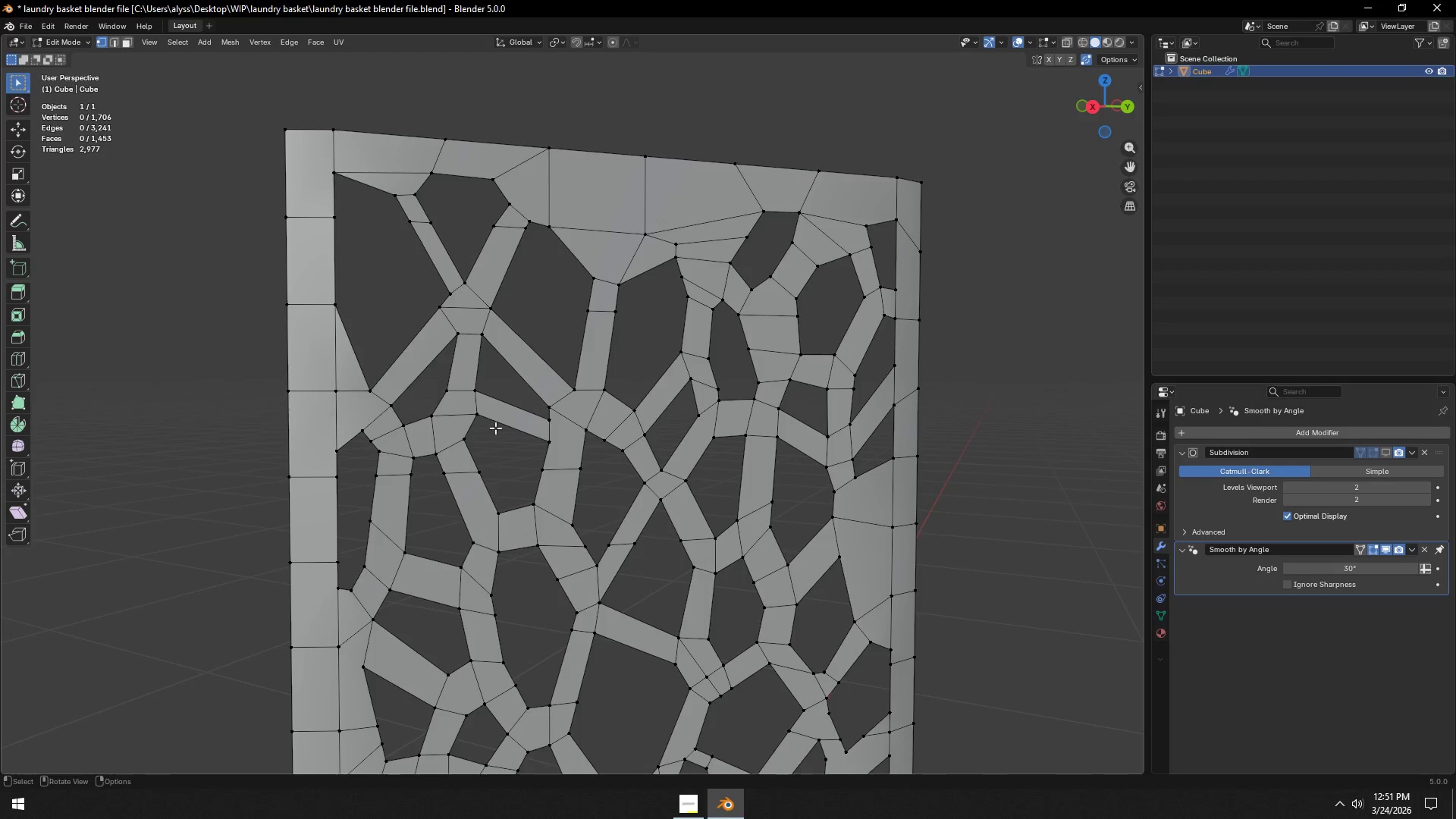 
hold_key(key=ShiftLeft, duration=0.86)
 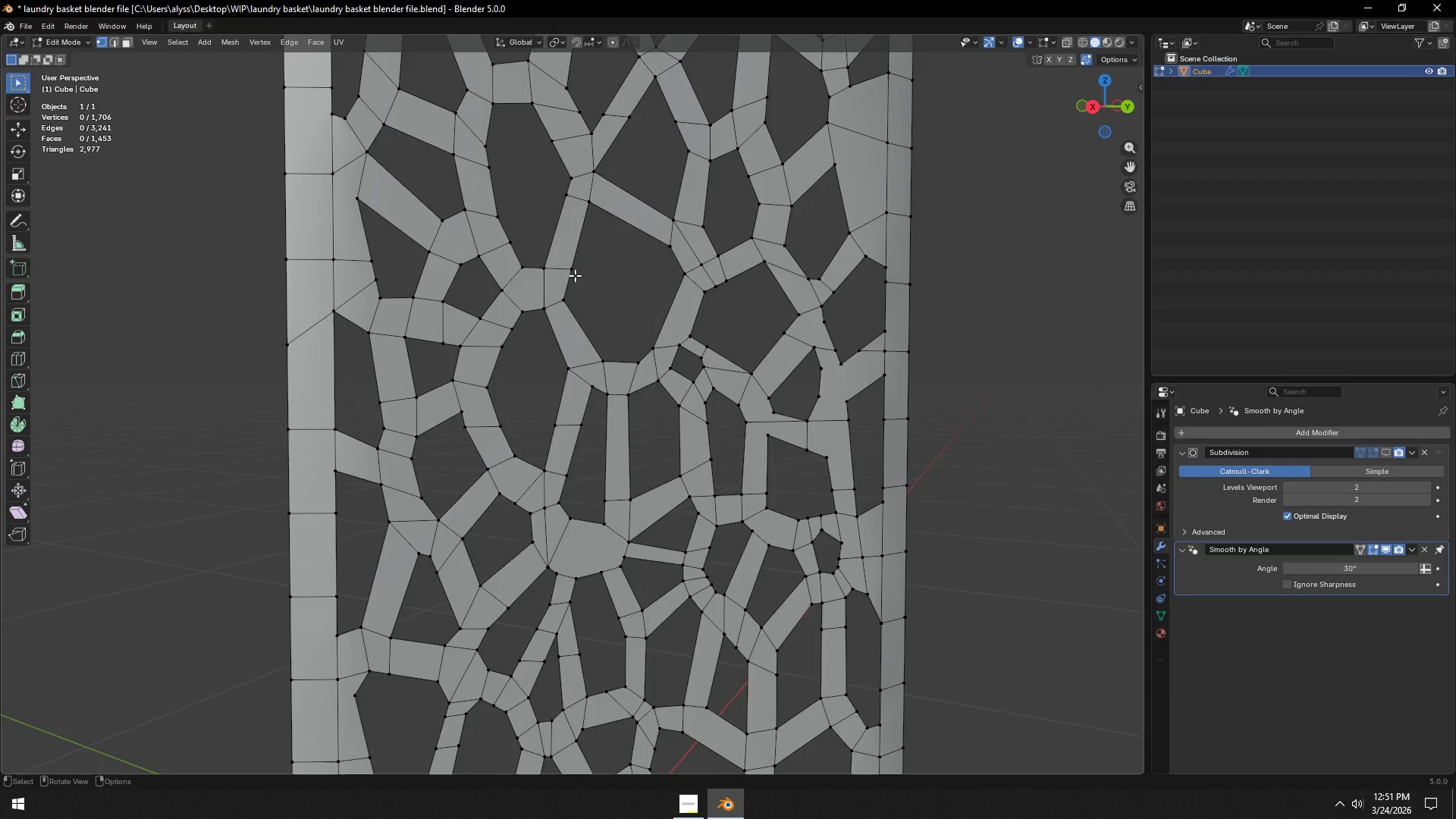 
hold_key(key=ShiftLeft, duration=0.66)
 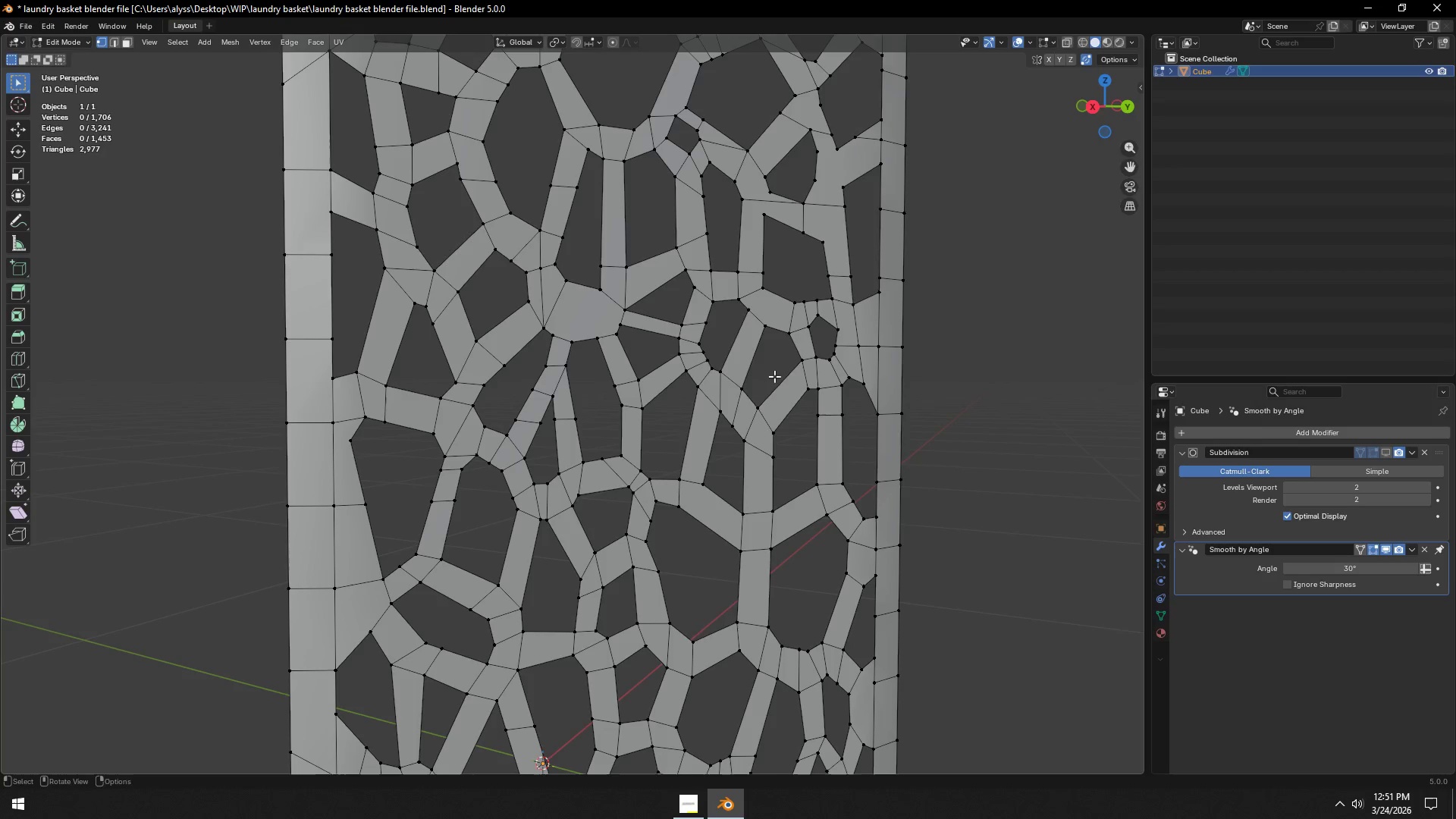 
hold_key(key=ShiftLeft, duration=1.66)
 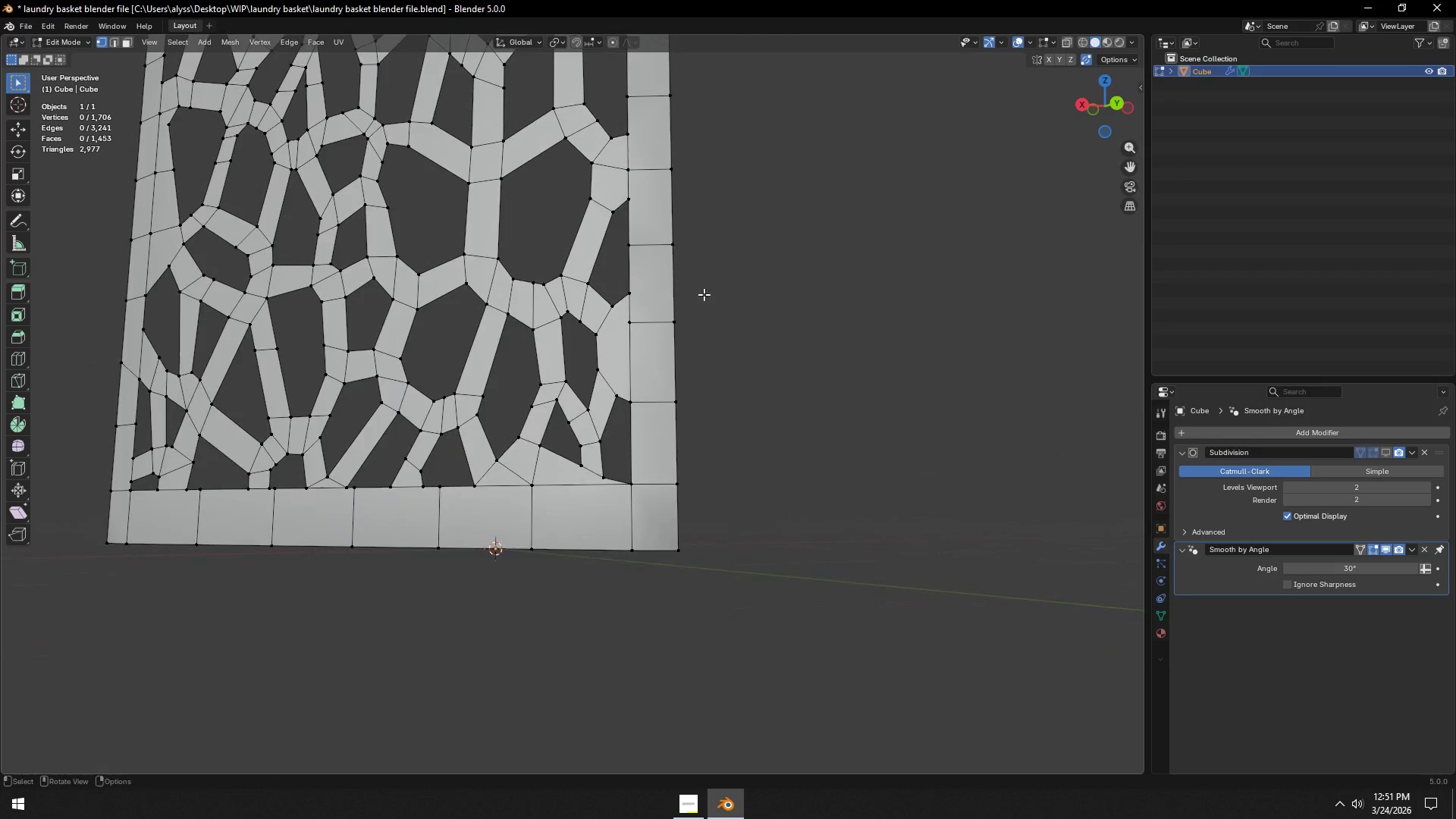 
hold_key(key=ShiftLeft, duration=0.34)
 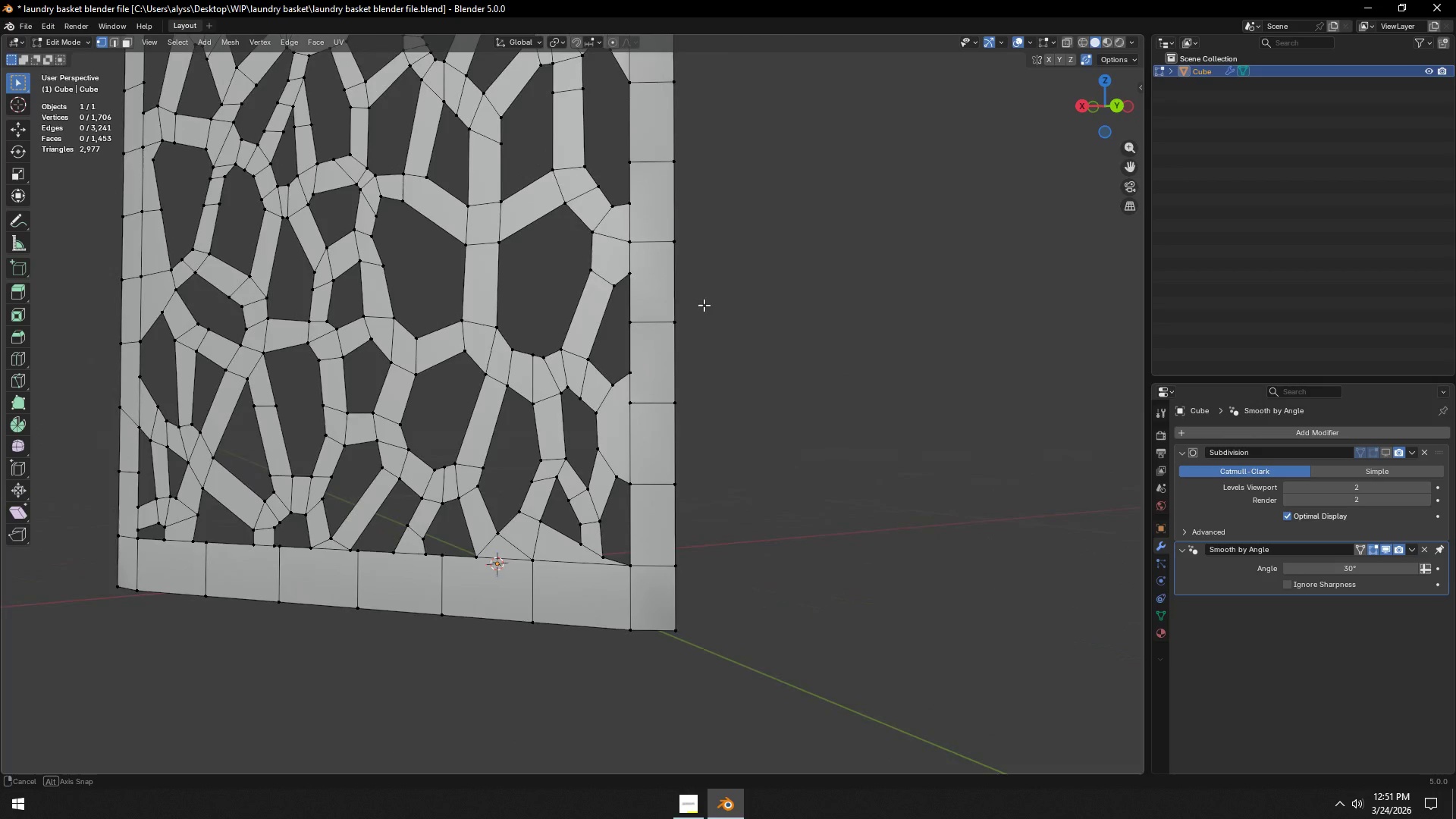 
hold_key(key=ShiftLeft, duration=1.7)
scroll: coordinate [639, 429], scroll_direction: up, amount: 1.0
 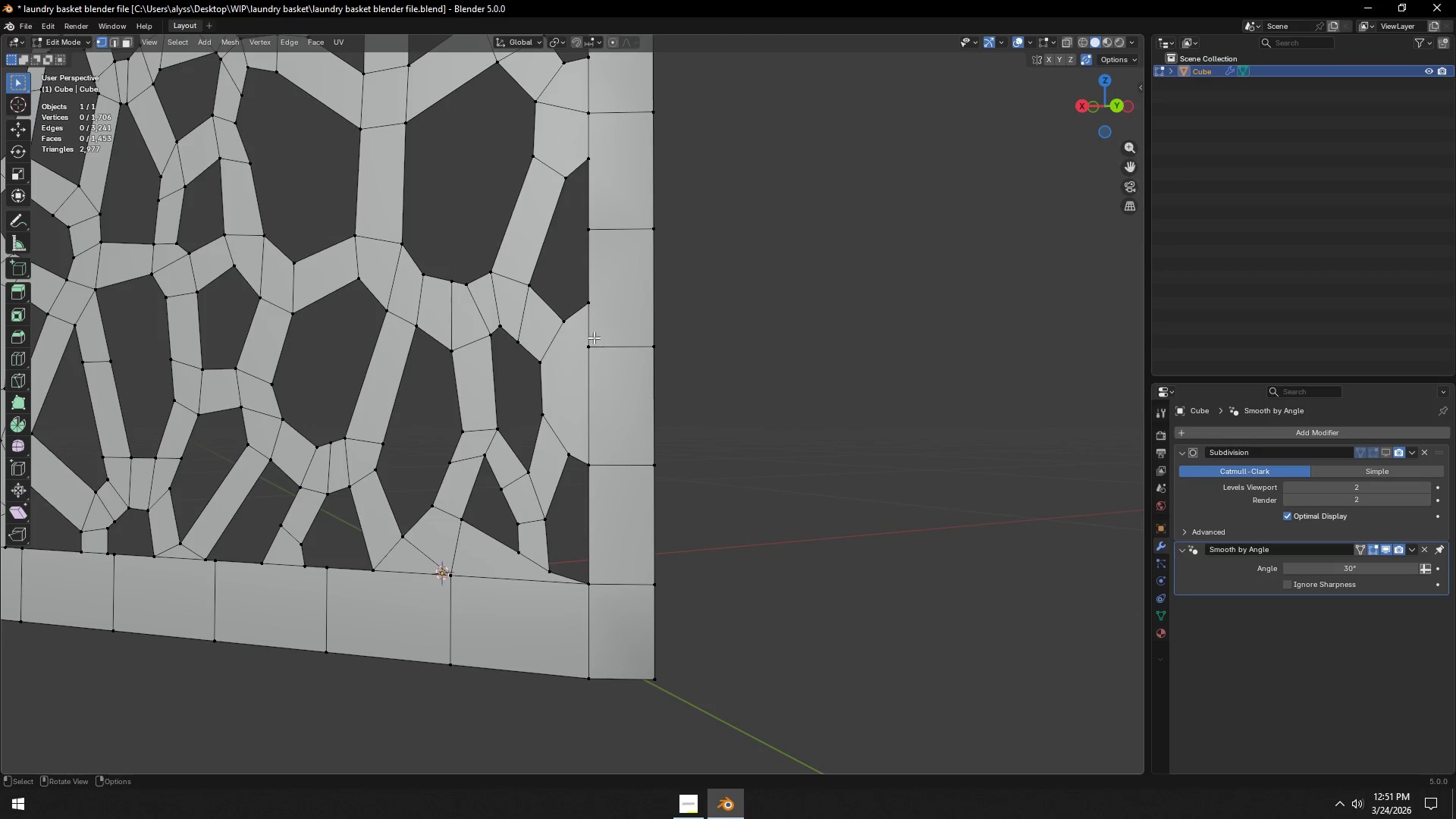 
left_click([593, 347])
 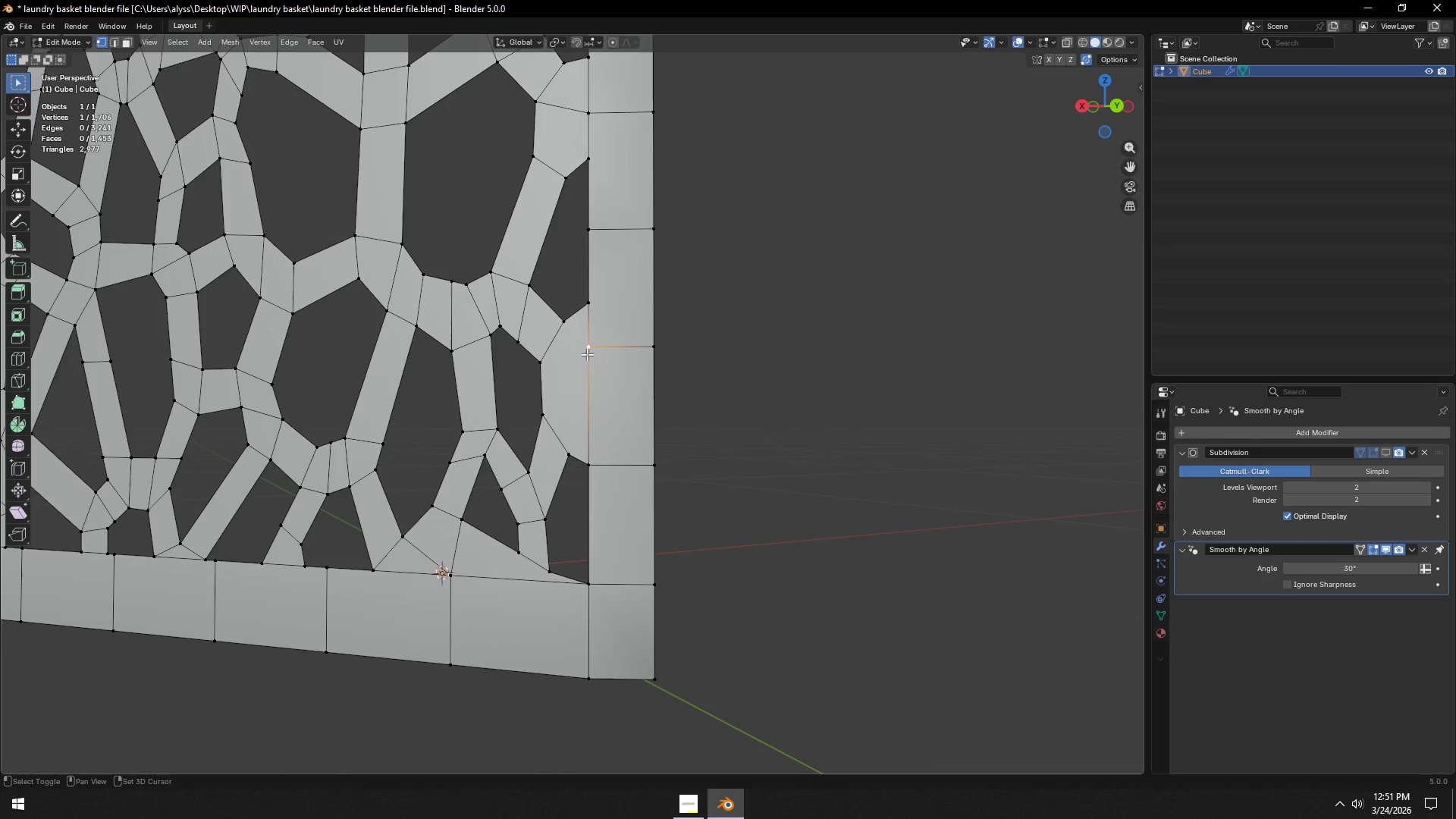 
hold_key(key=ShiftLeft, duration=0.56)
left_click([541, 368])
 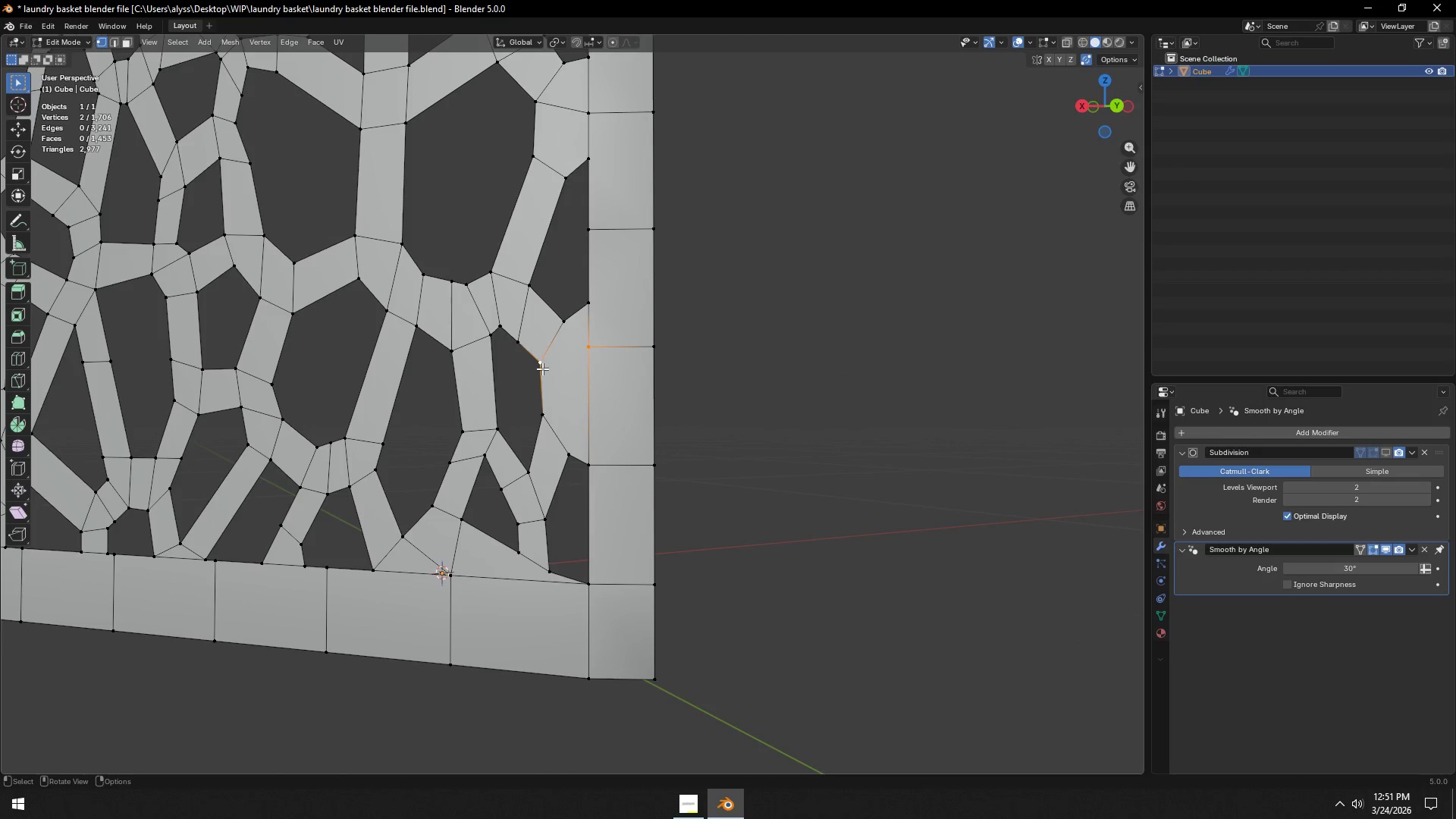 
key(J)
 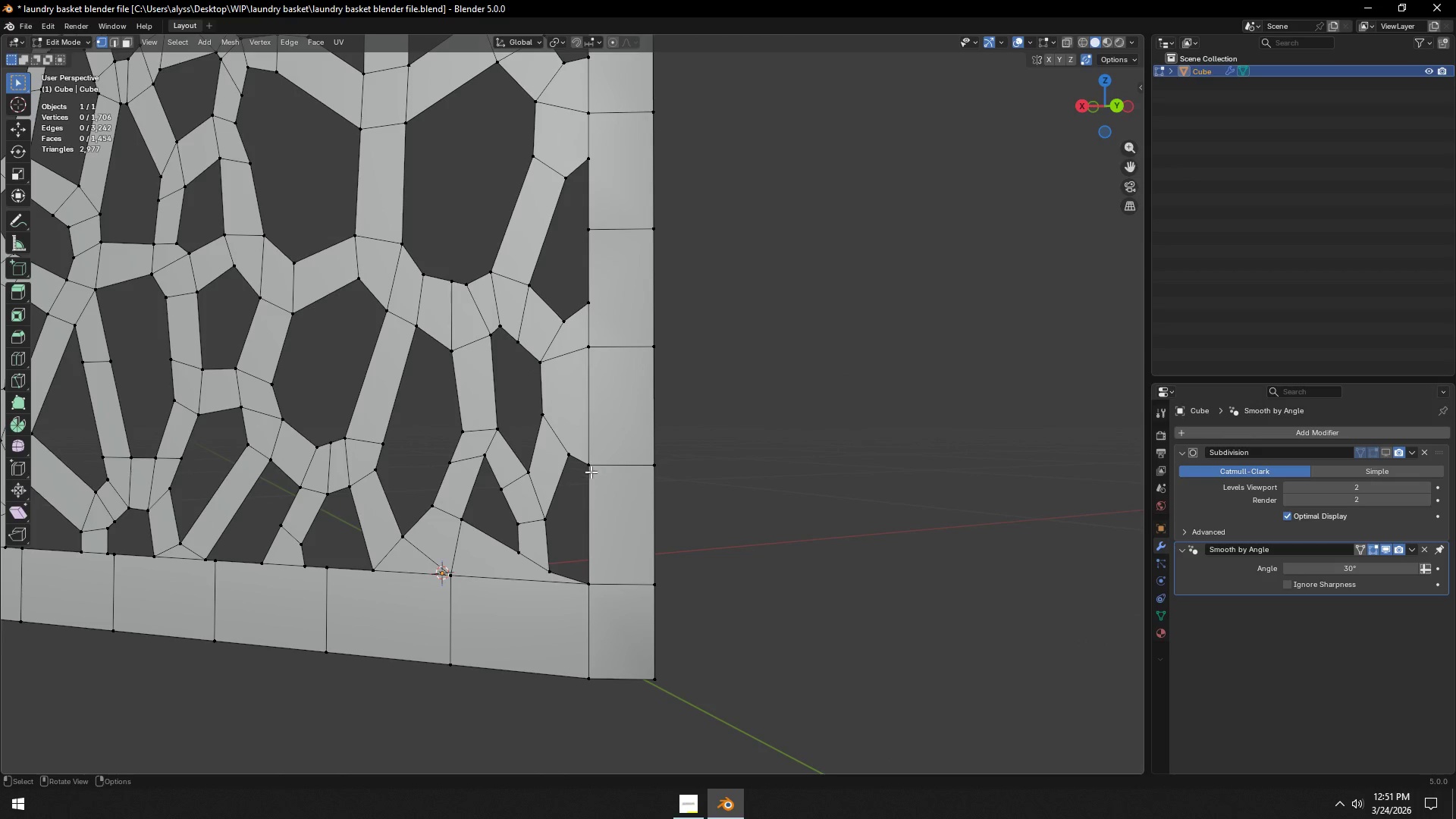 
wait(5.41)
 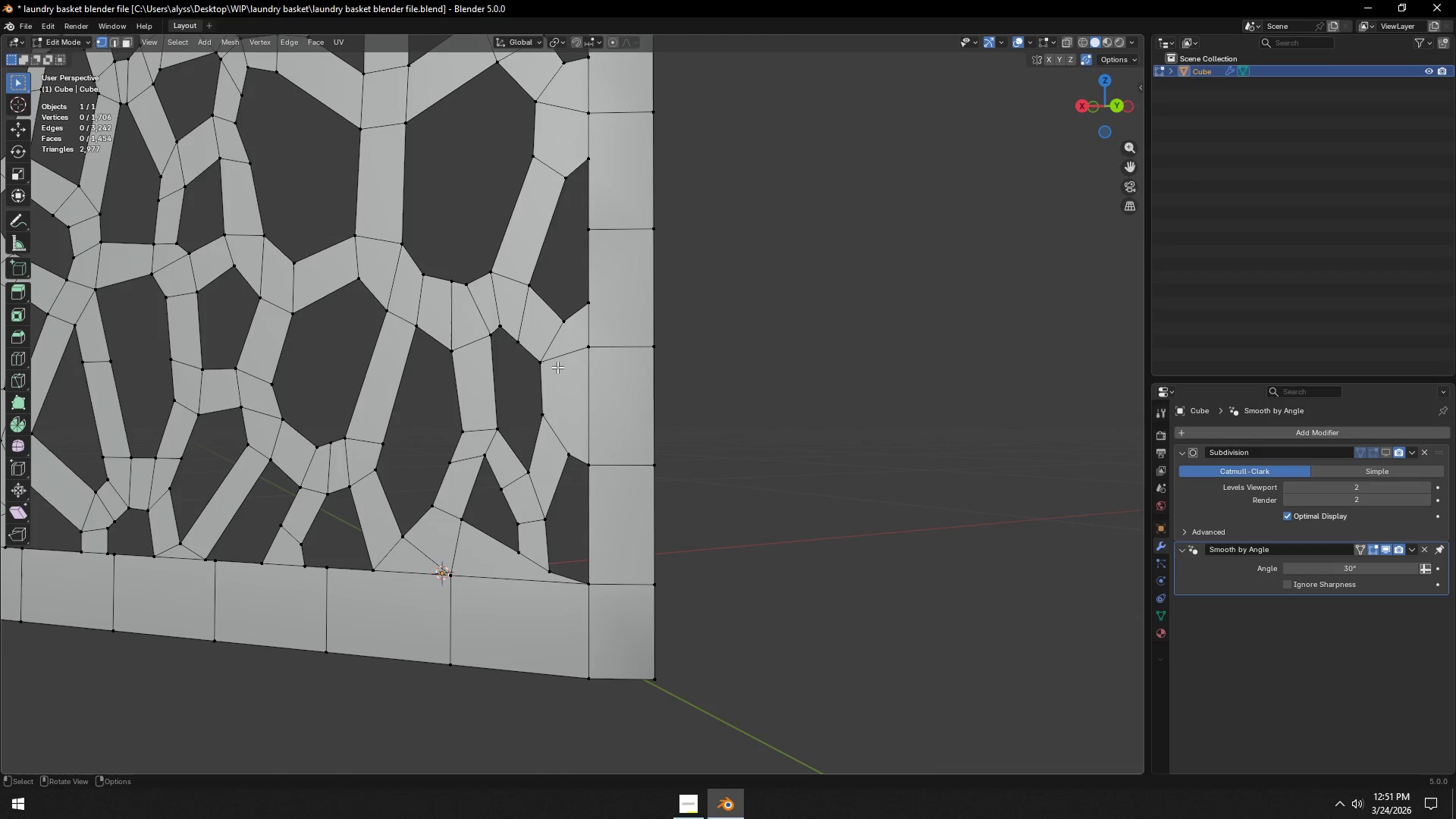 
left_click([786, 442])
 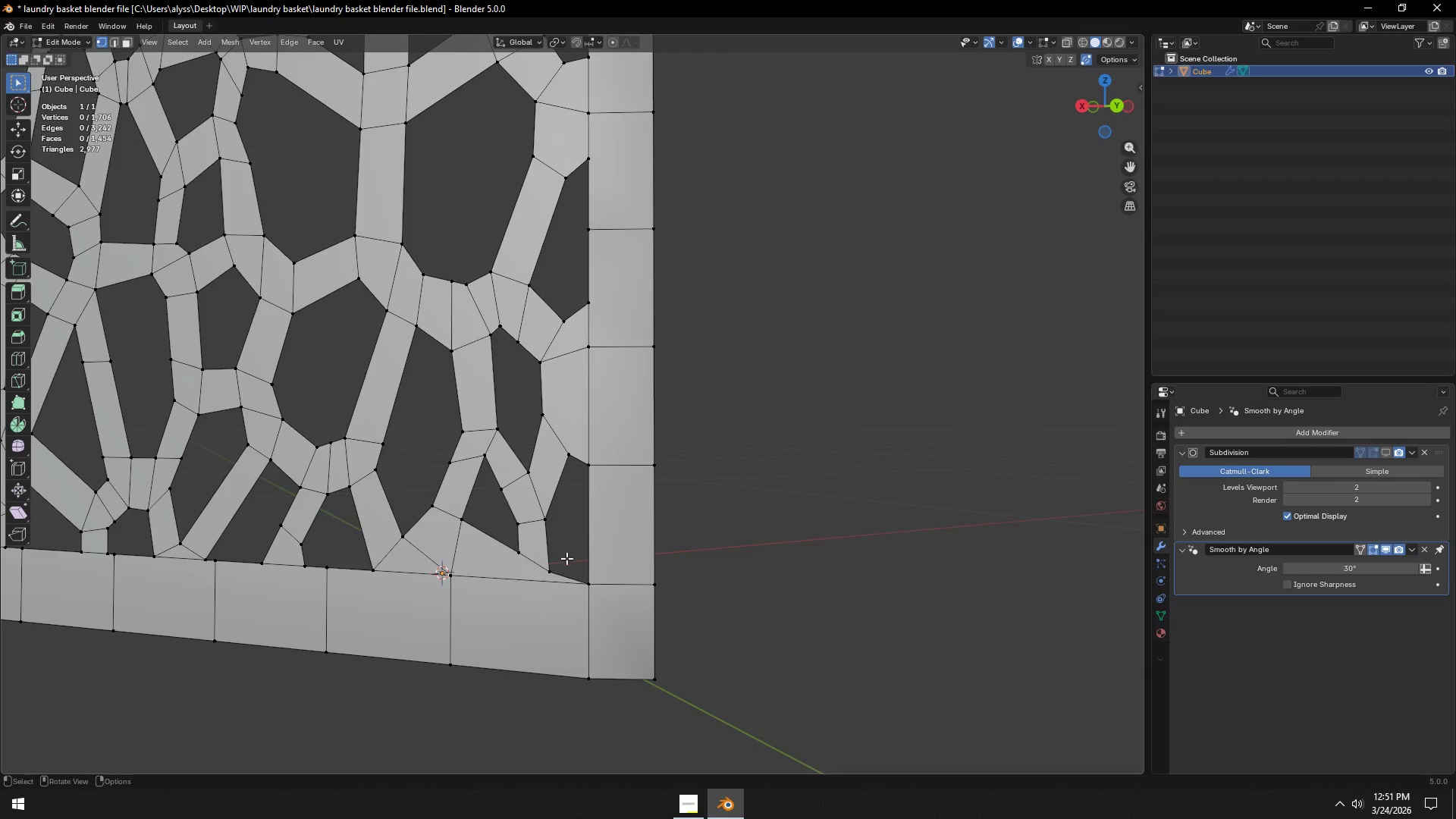 
scroll: coordinate [569, 559], scroll_direction: down, amount: 1.0
 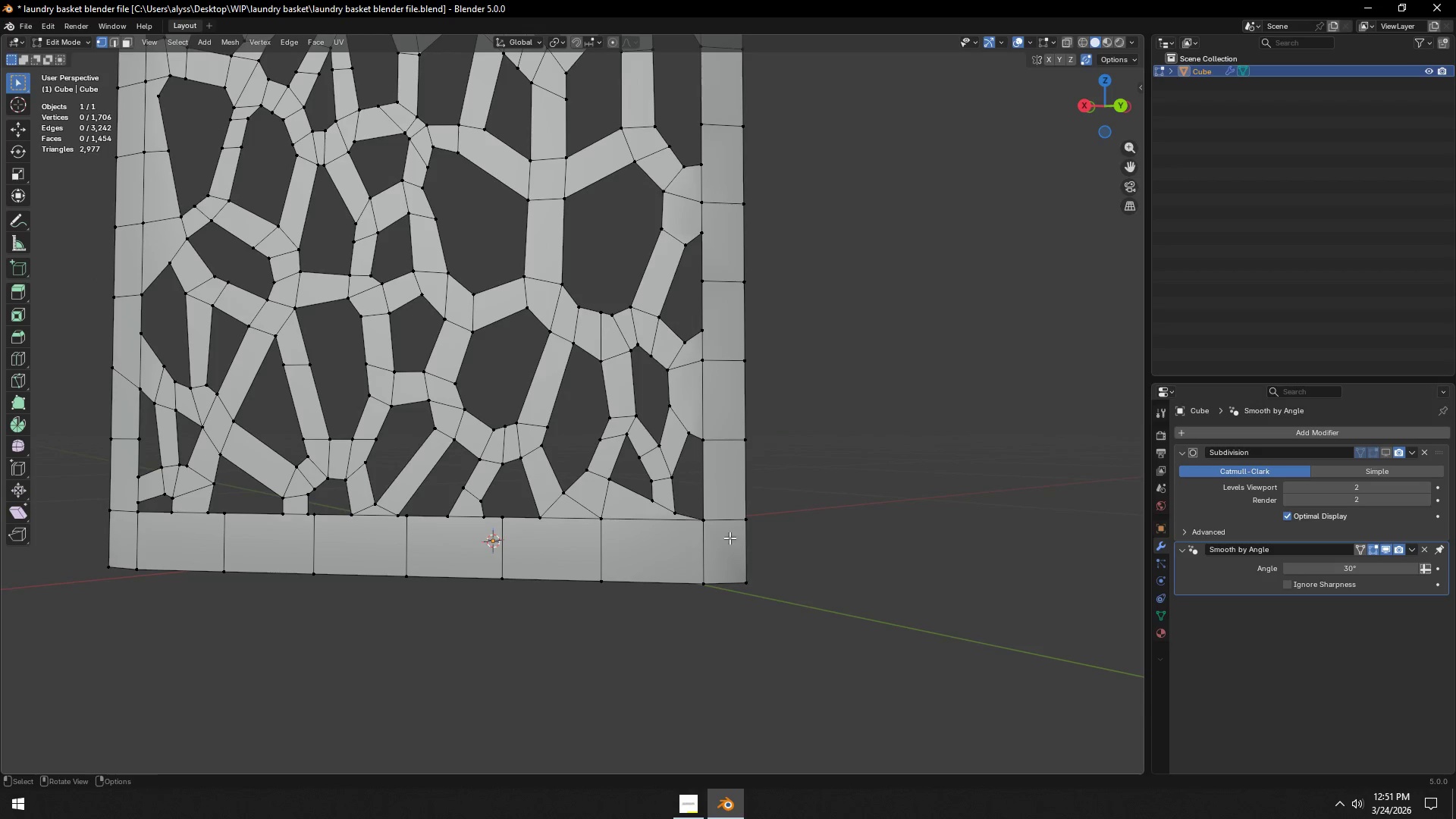 
left_click([871, 507])
 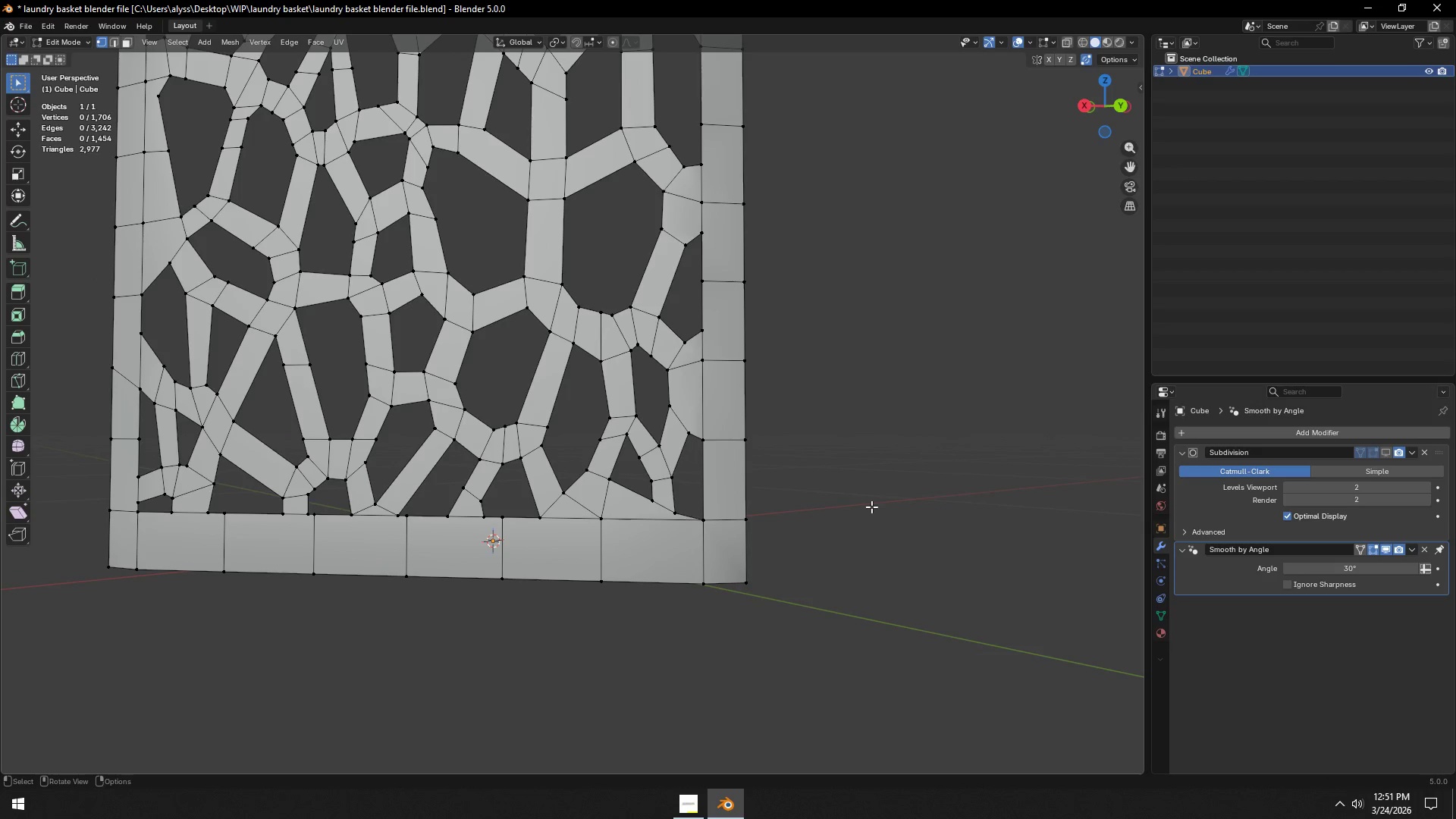 
key(Control+ControlLeft)
 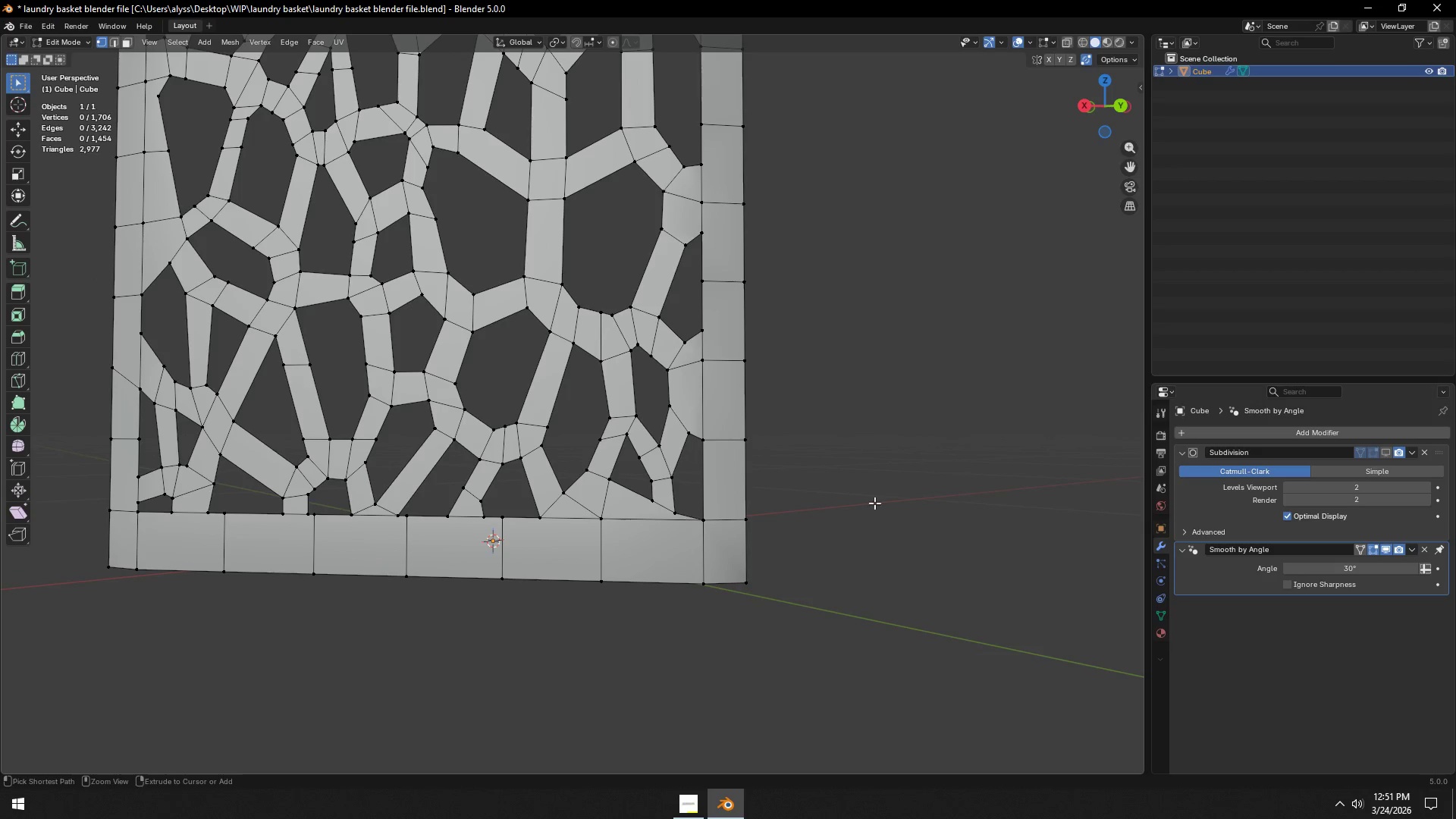 
key(Control+S)
 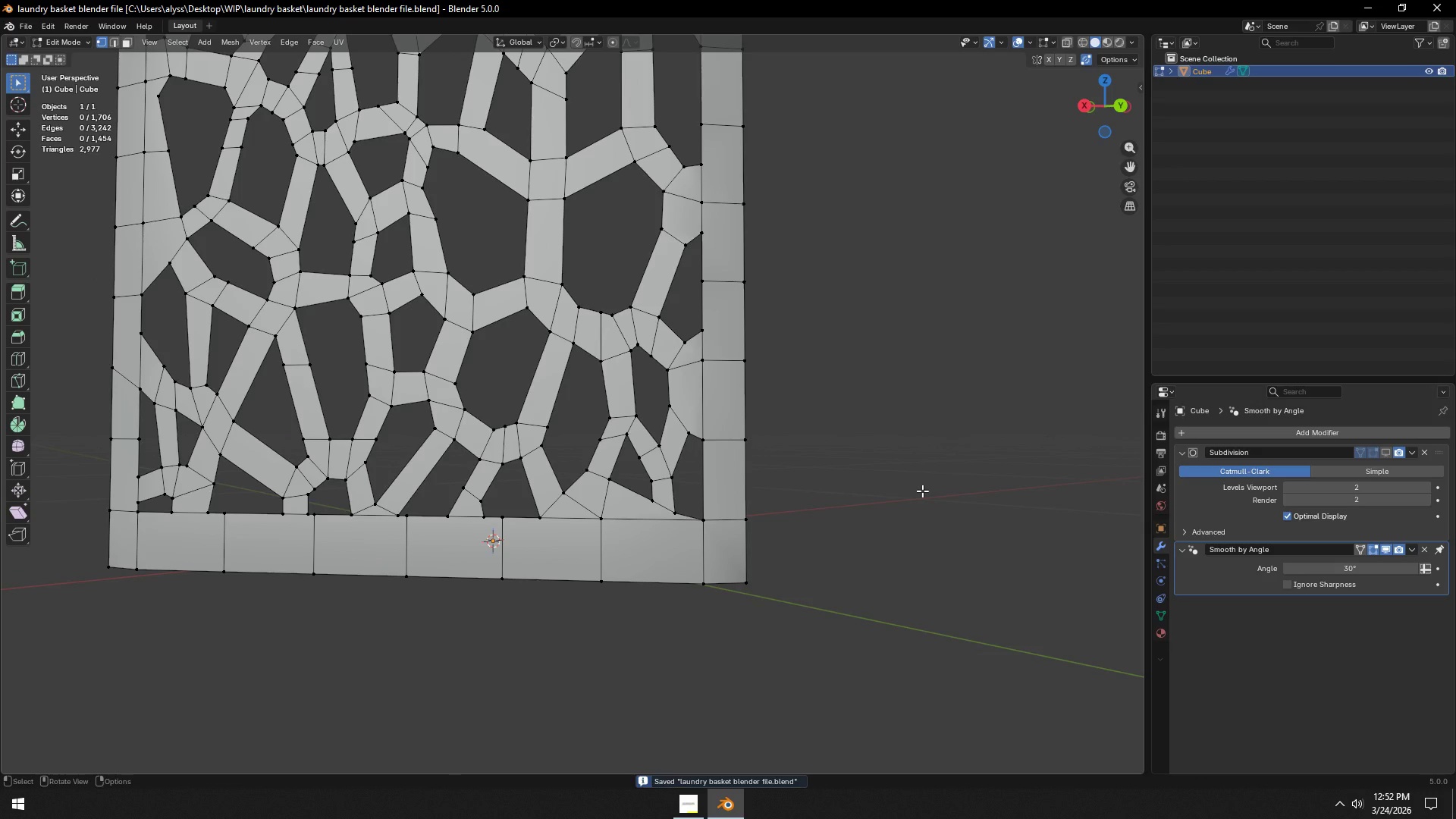 
key(Alt+J)
 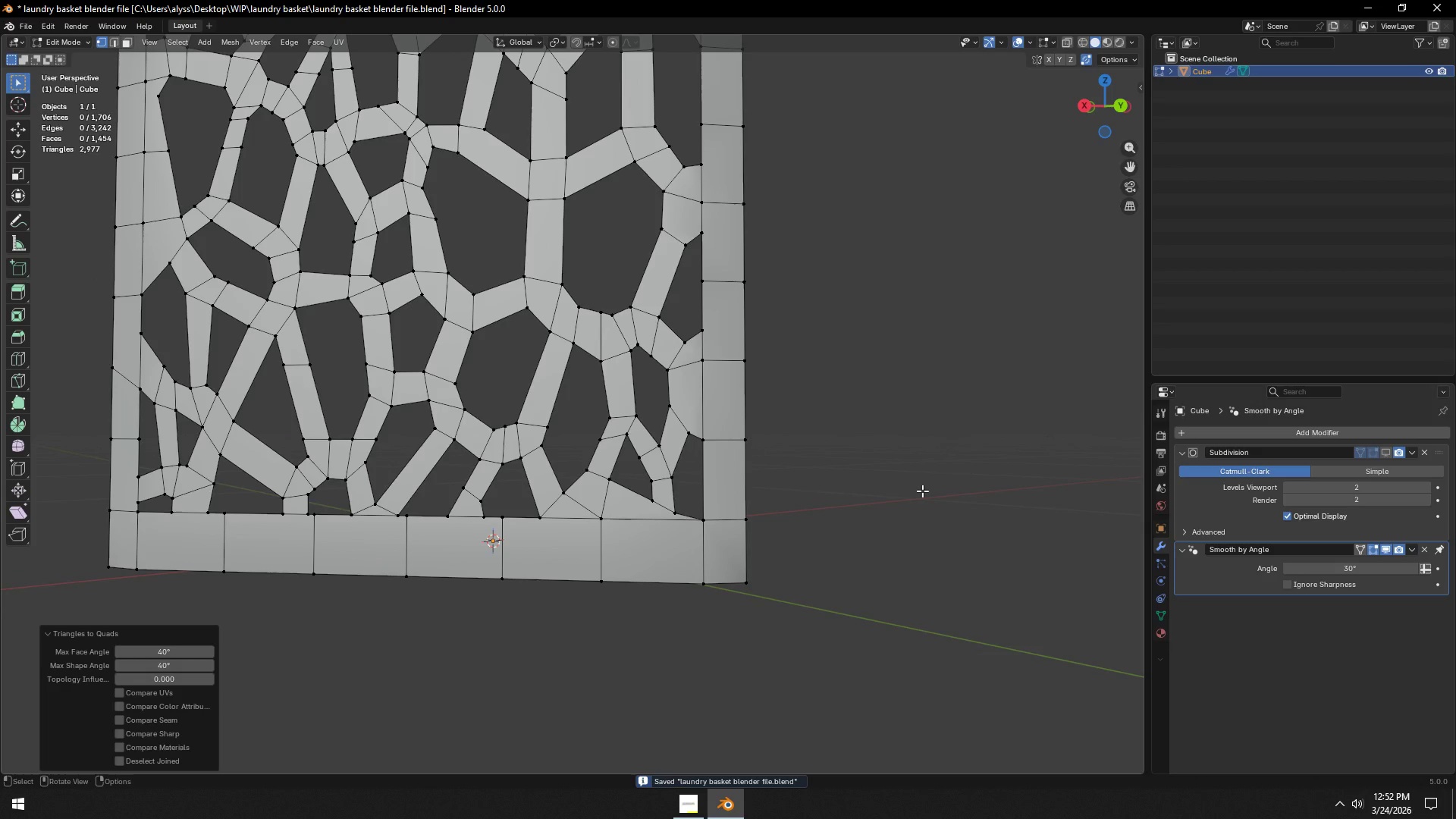 
left_click([922, 491])
 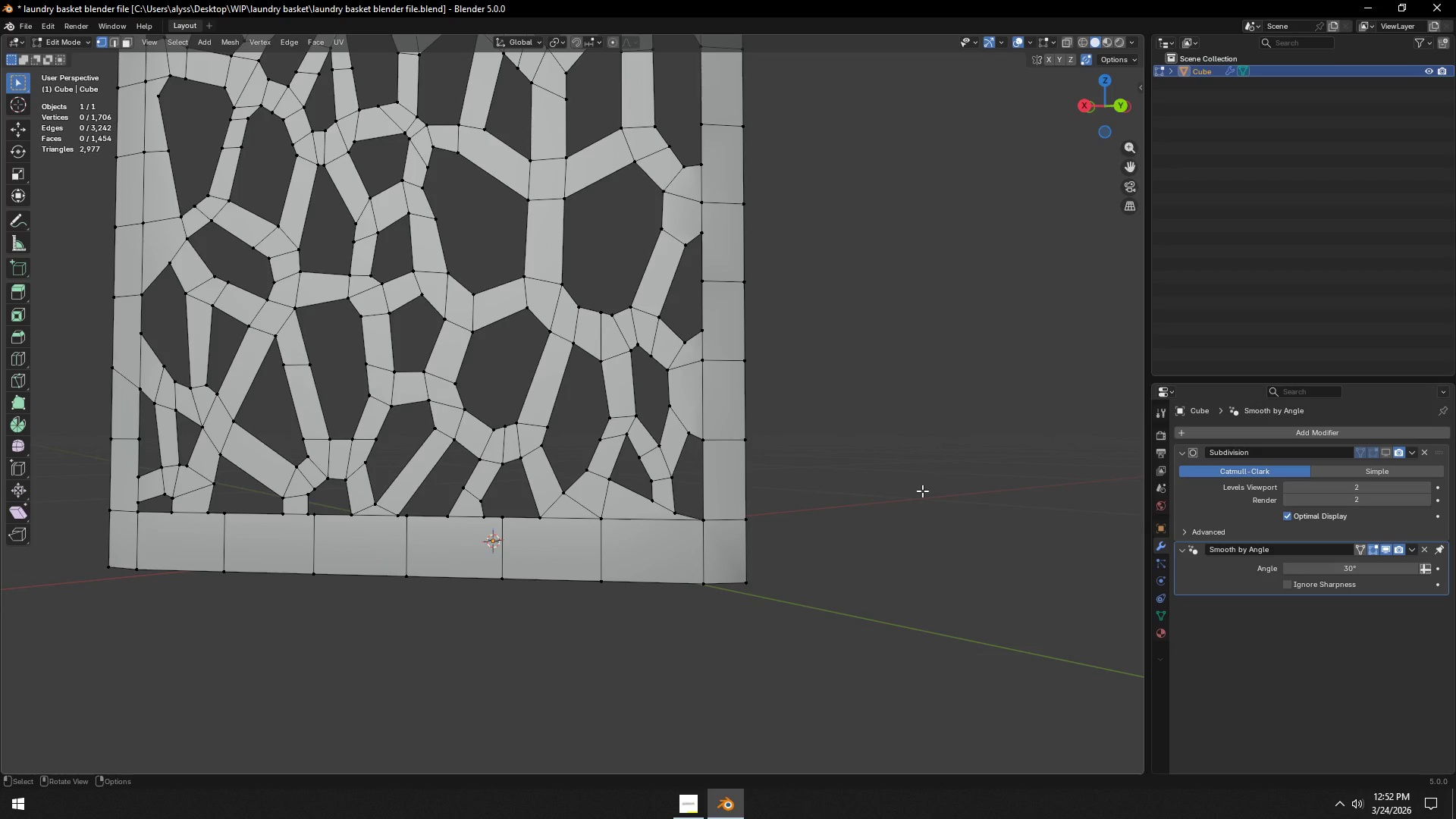 
key(Alt+H)
 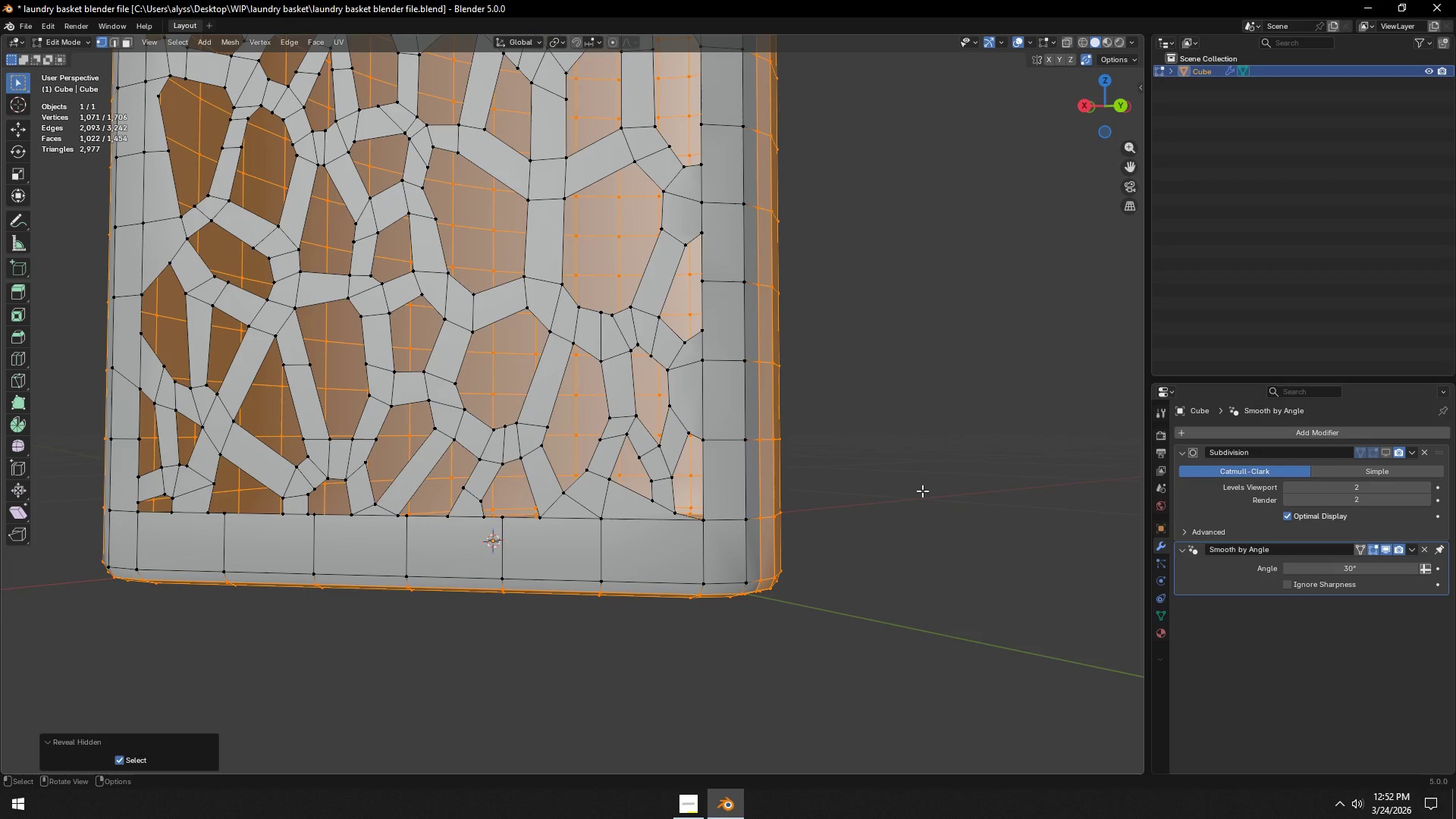 
left_click([922, 491])
 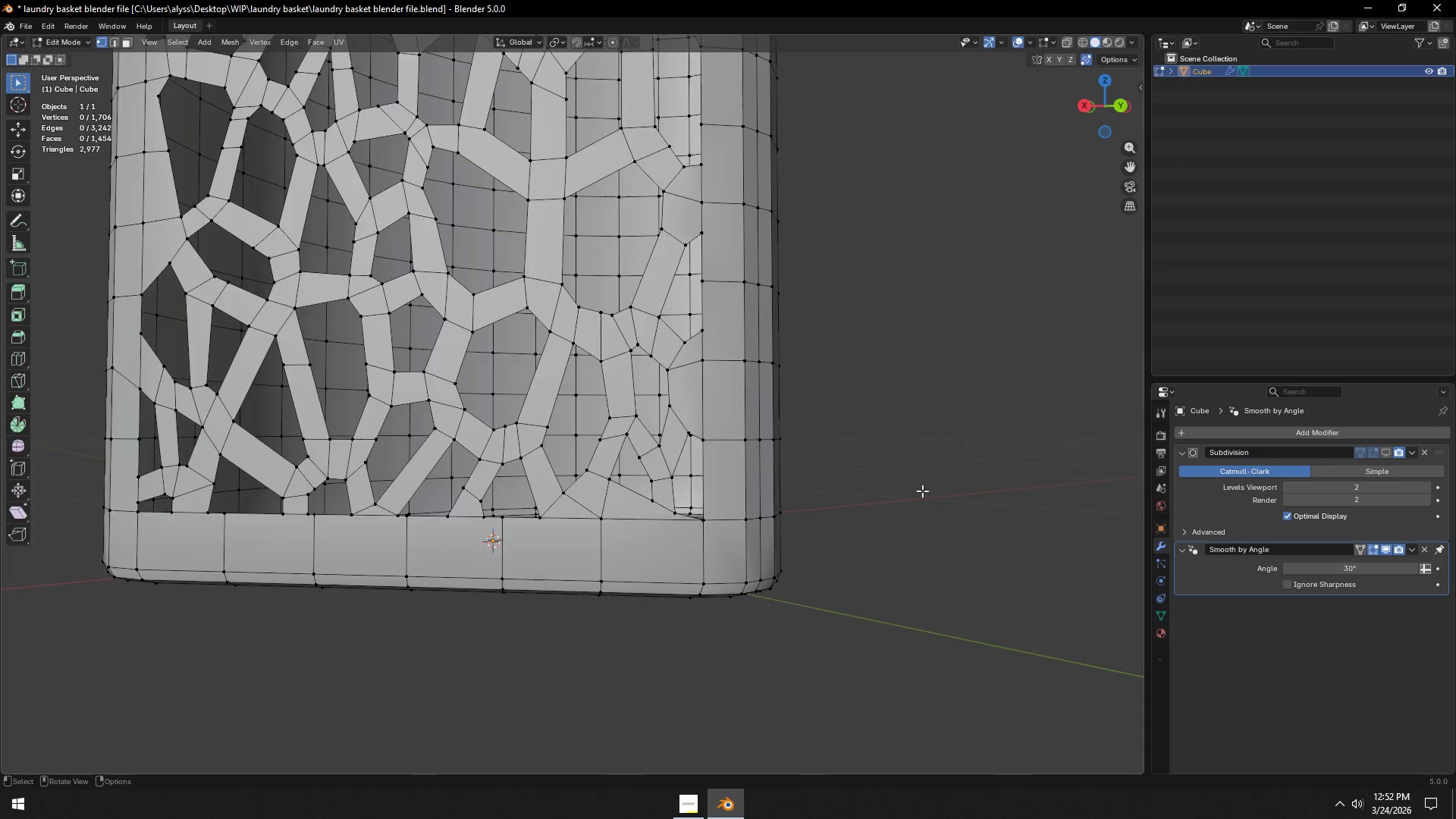 
key(Tab)
 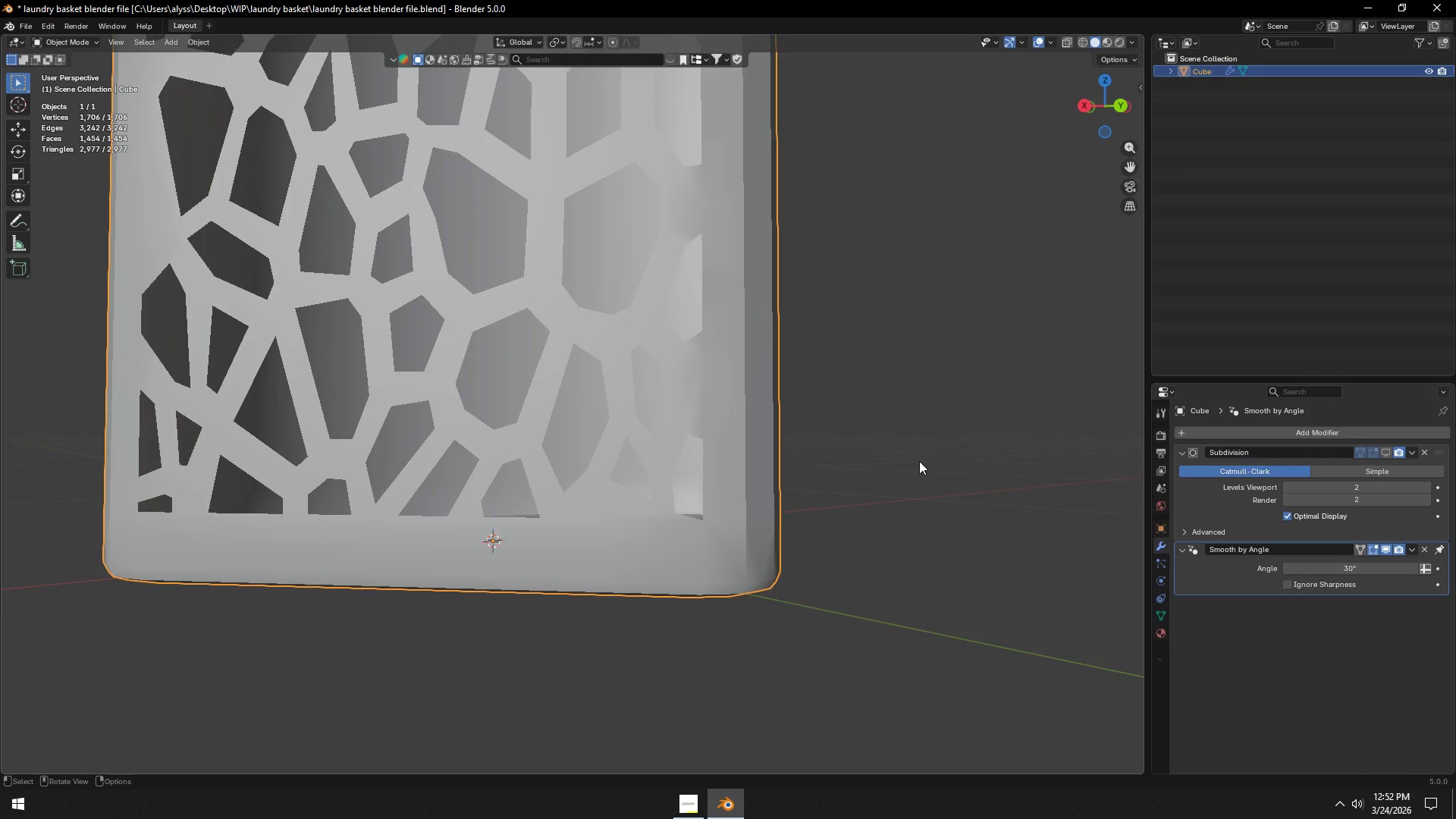 
left_click([917, 451])
 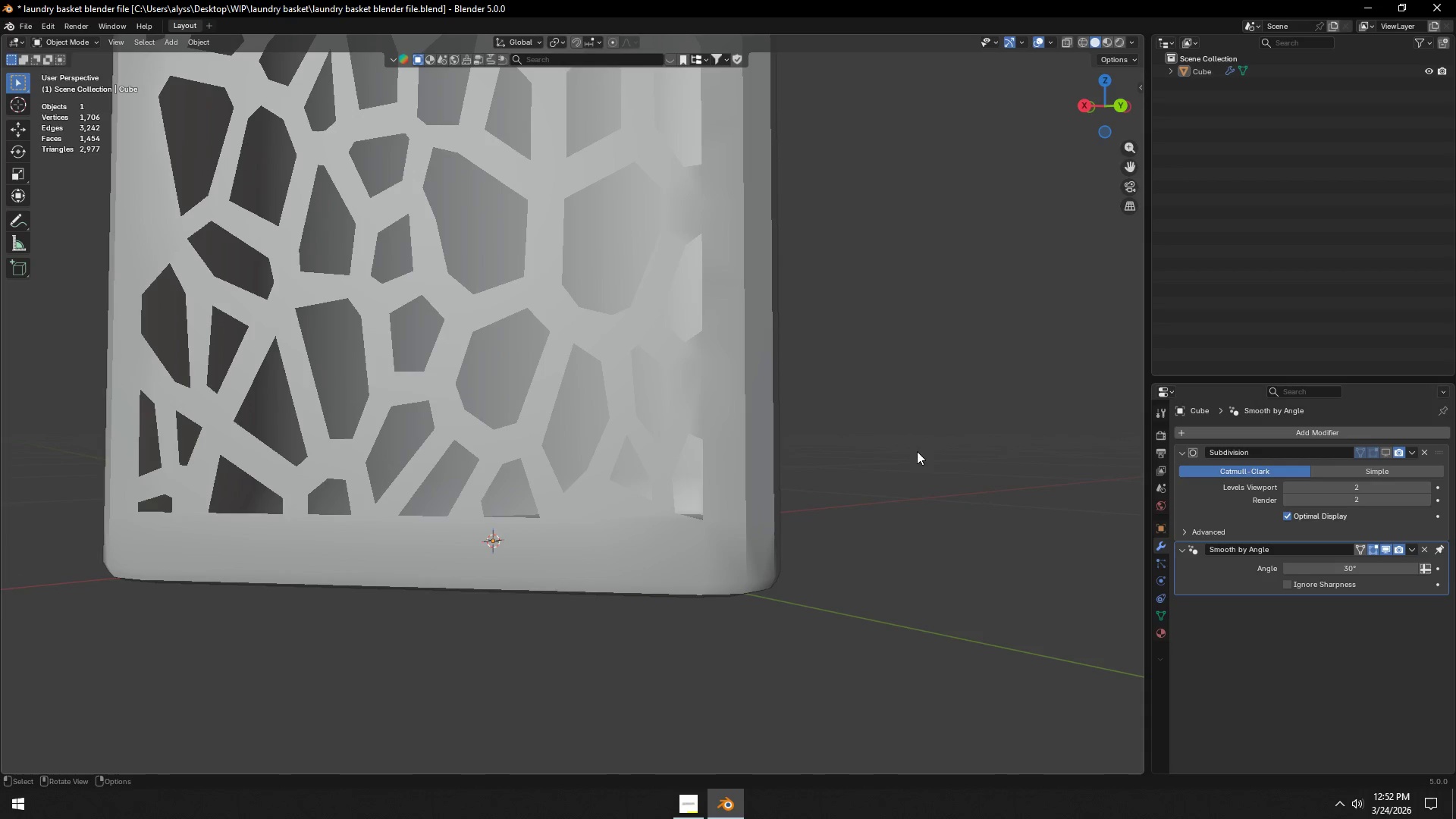 
key(Control+ControlLeft)
 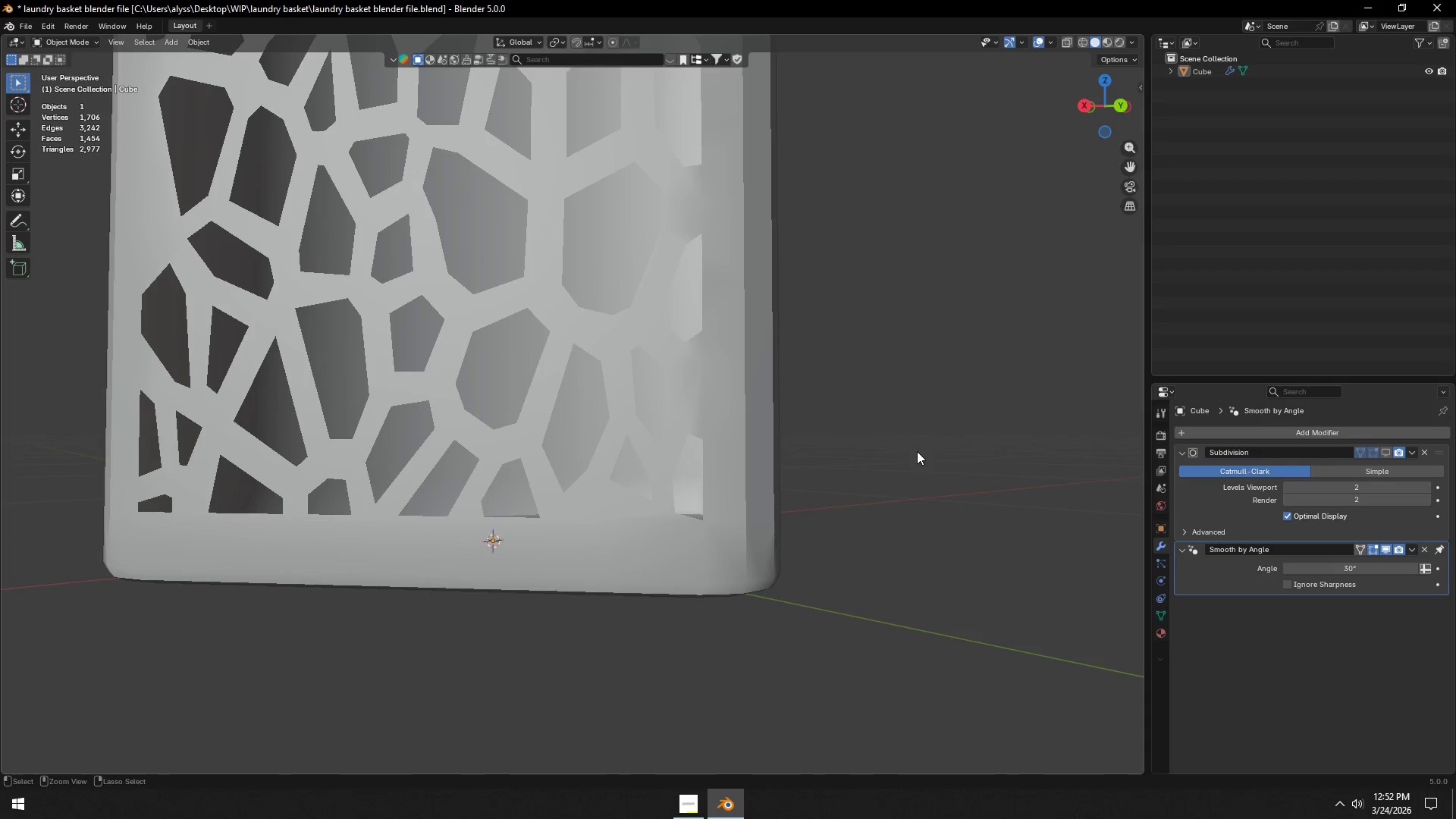 
key(Control+S)
 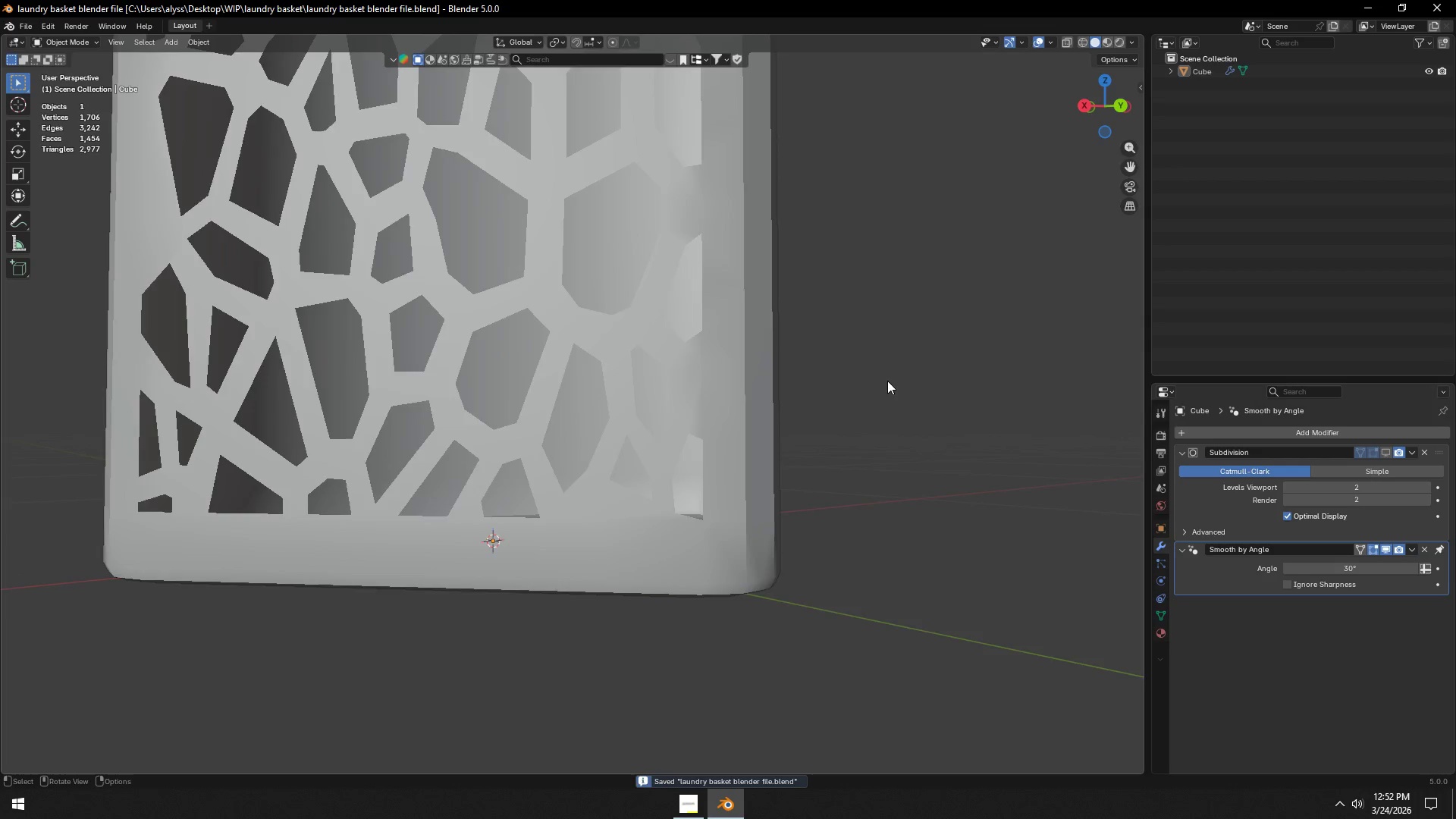 
scroll: coordinate [884, 303], scroll_direction: down, amount: 4.0
 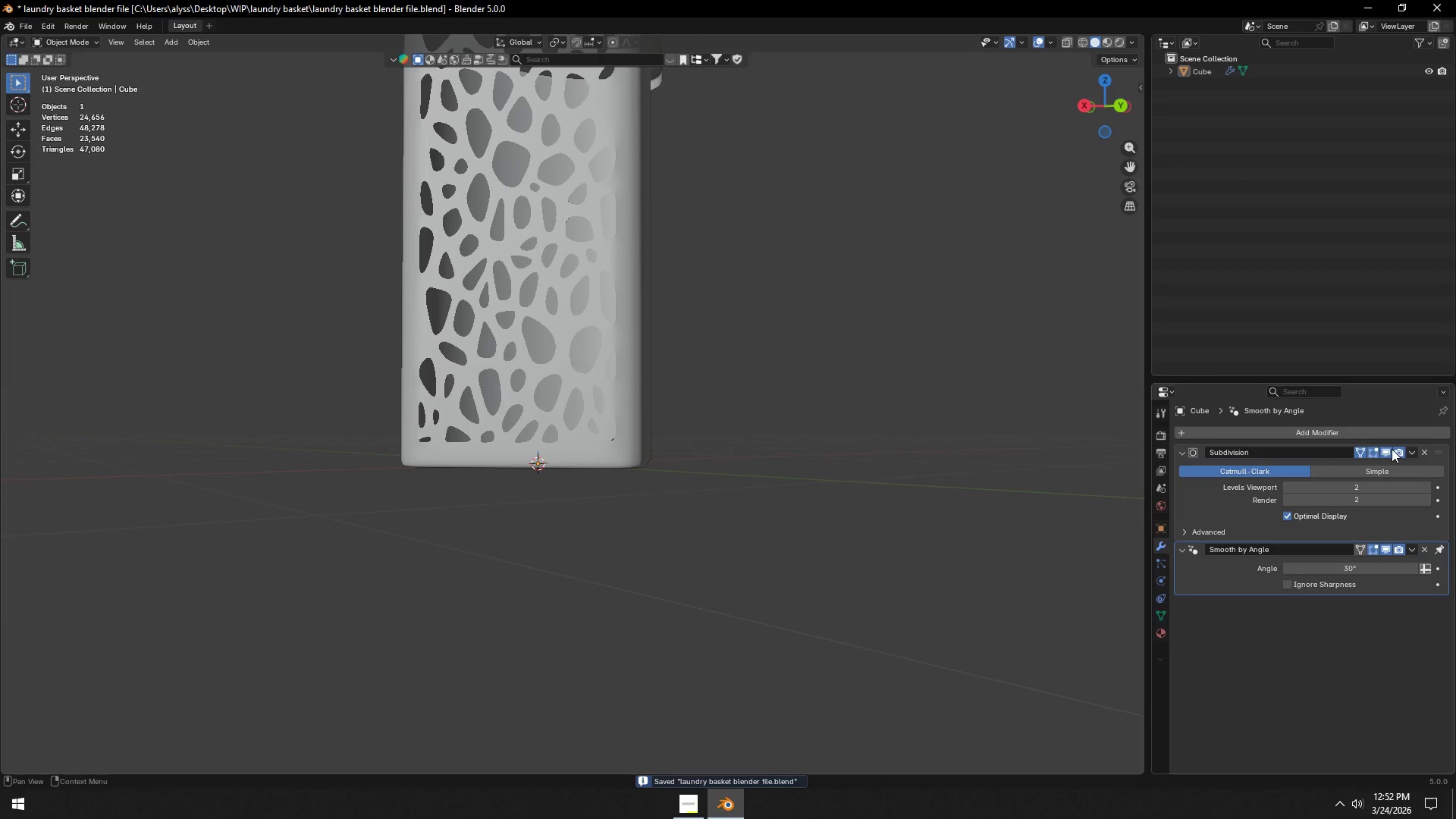 
double_click([734, 446])
 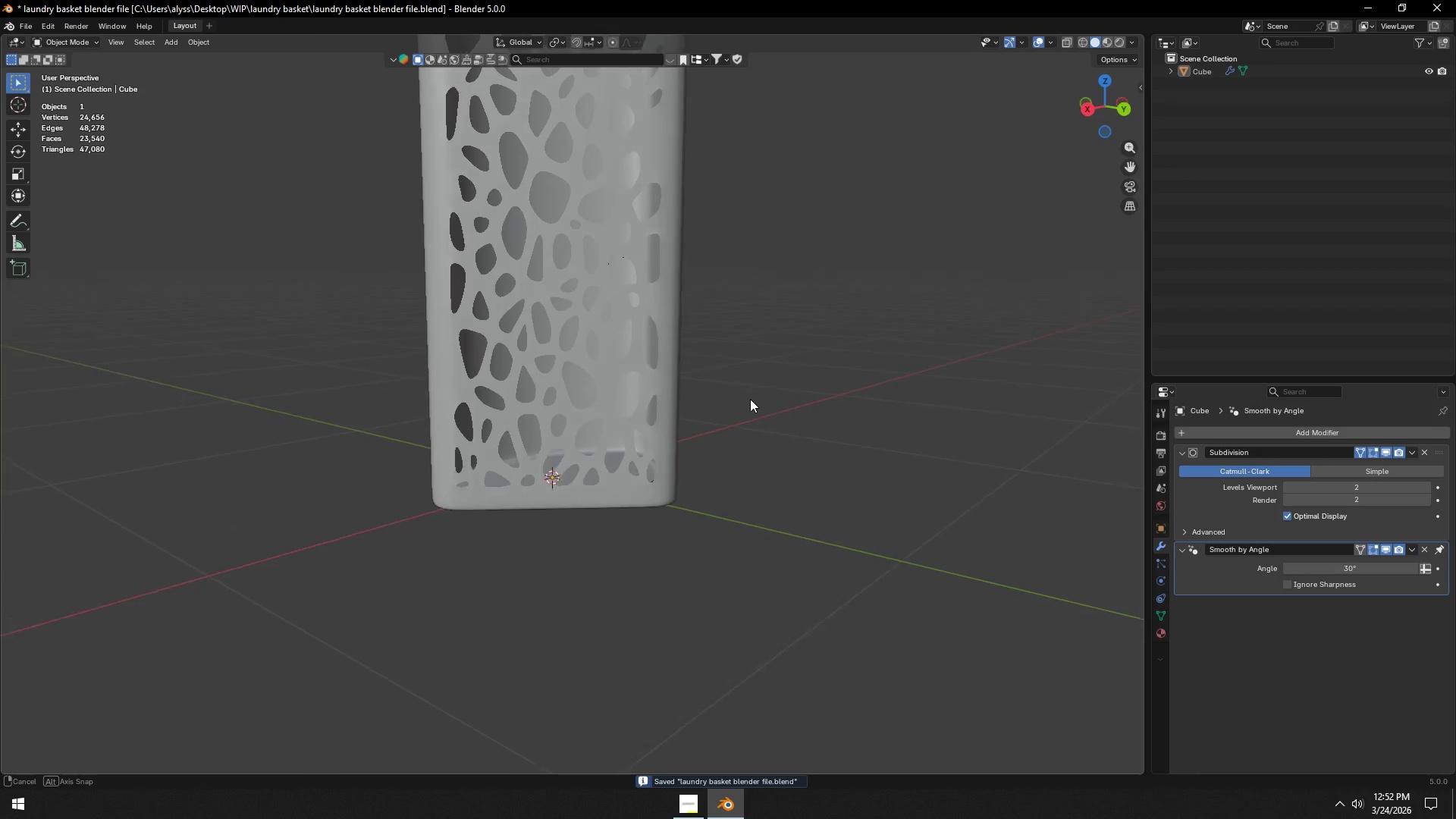 
scroll: coordinate [745, 365], scroll_direction: down, amount: 3.0
 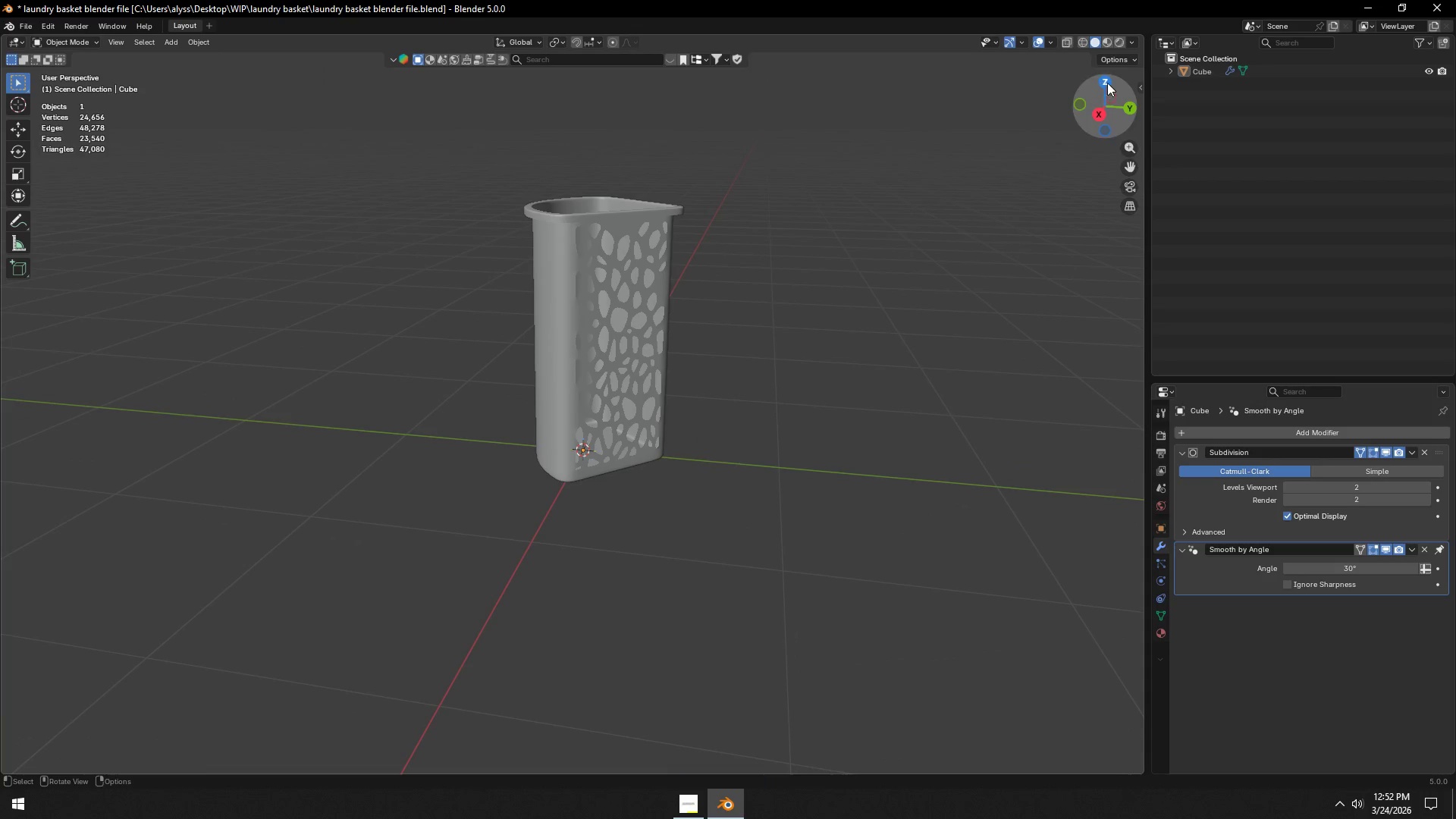 
left_click([1119, 42])
 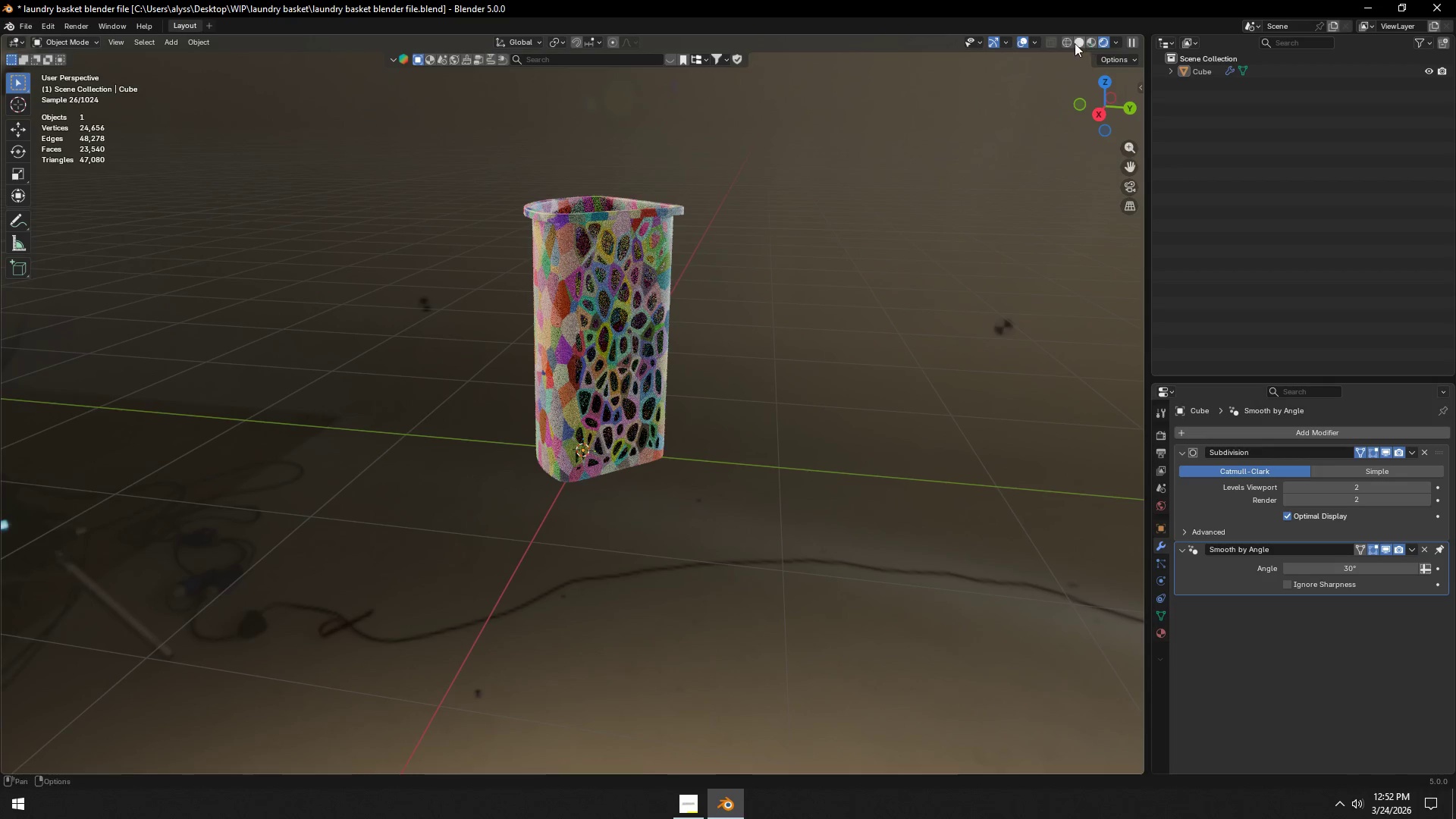 
left_click([1077, 43])
 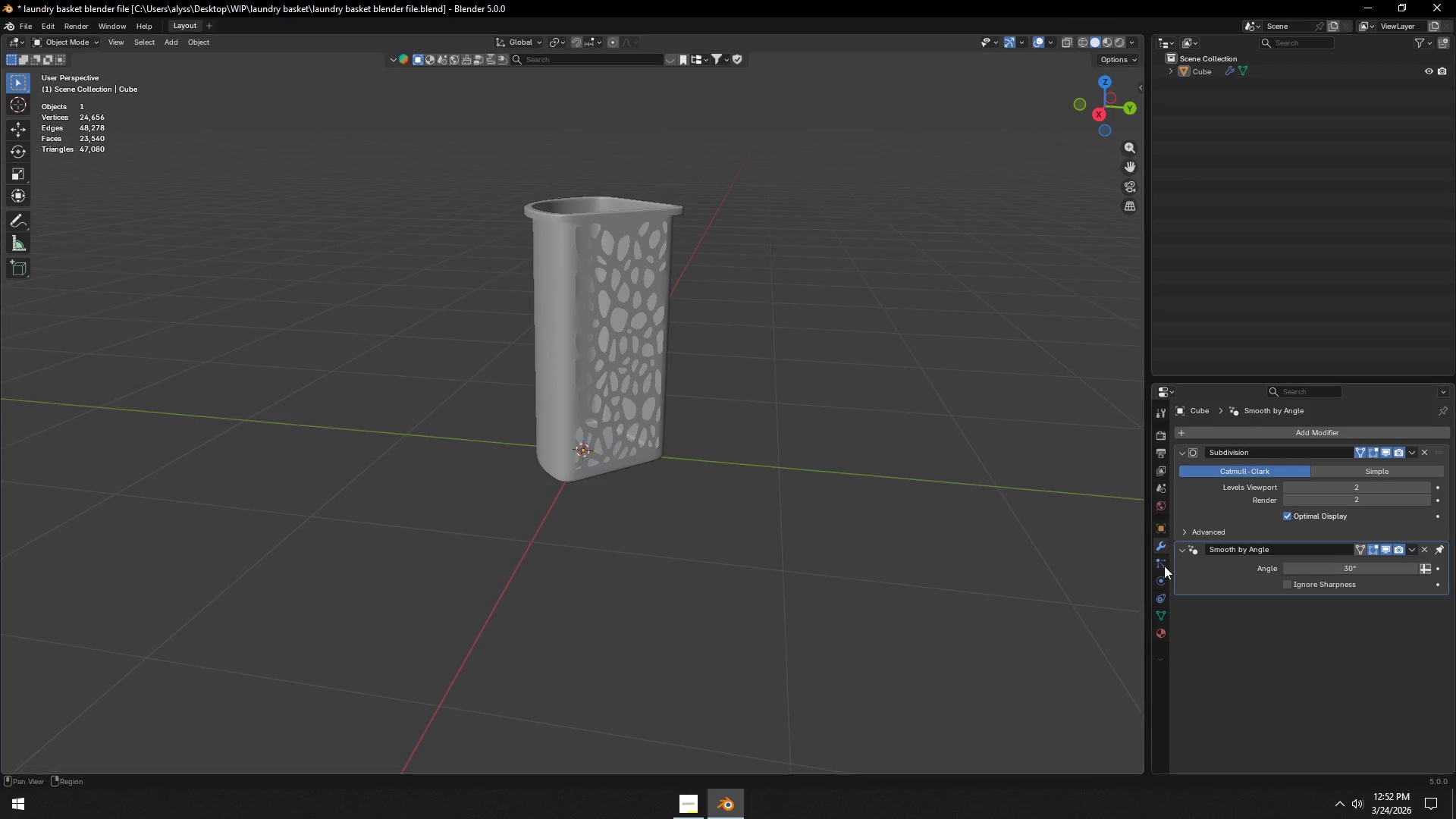 
left_click([1165, 629])
 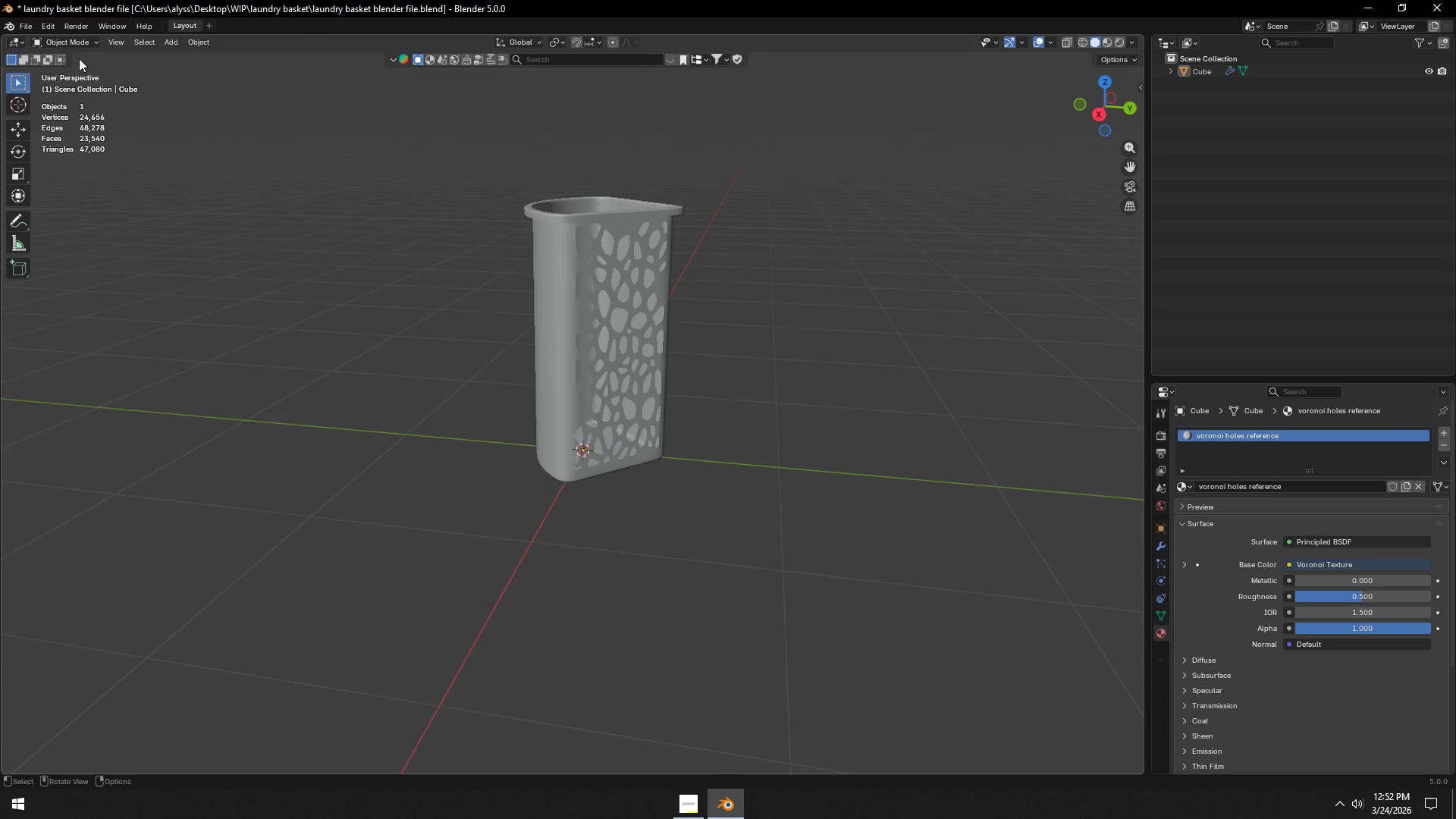 
wait(5.17)
 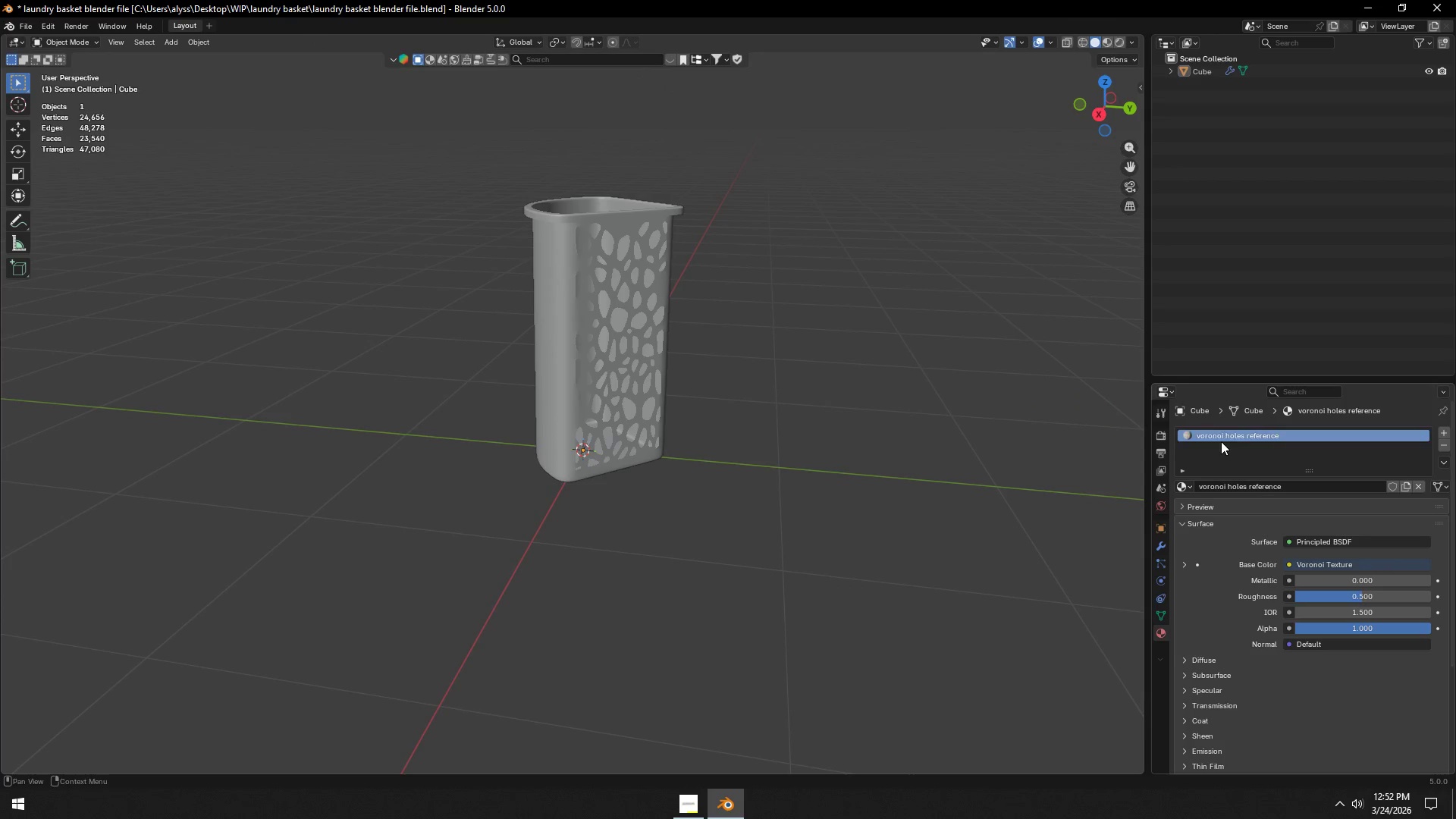 
left_click([14, 43])
 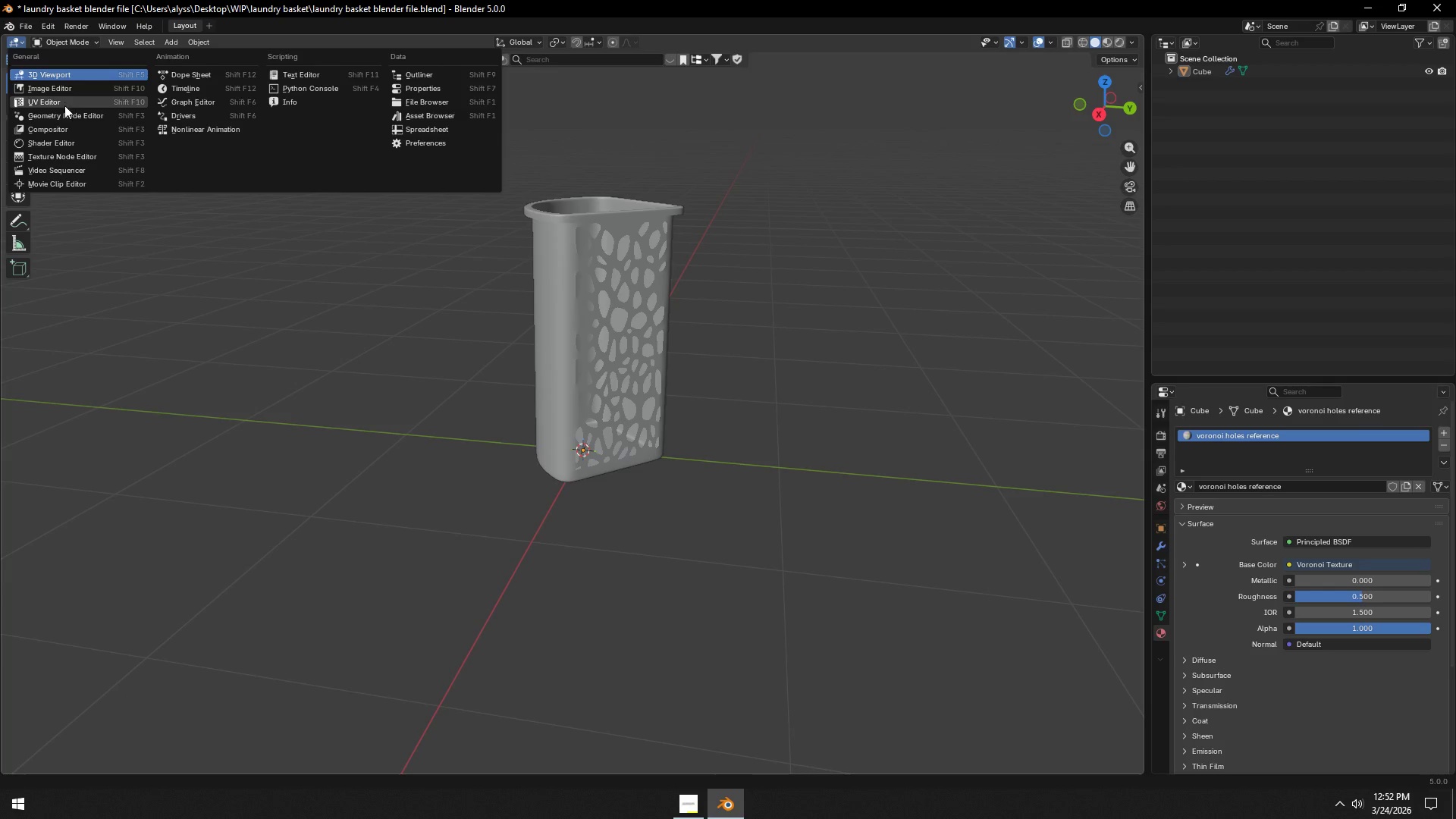 
left_click([69, 141])
 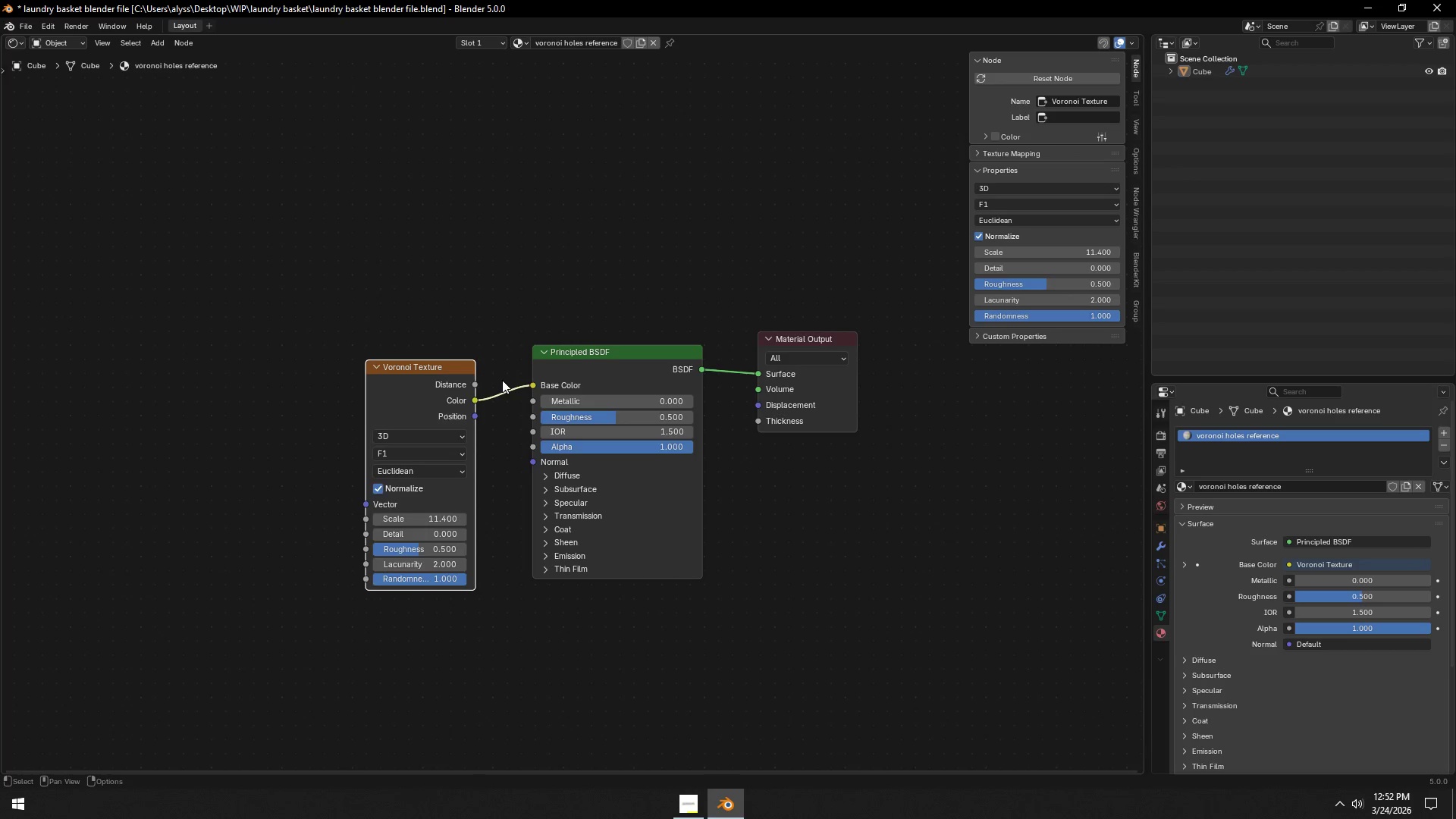 
hold_key(key=ShiftLeft, duration=1.11)
 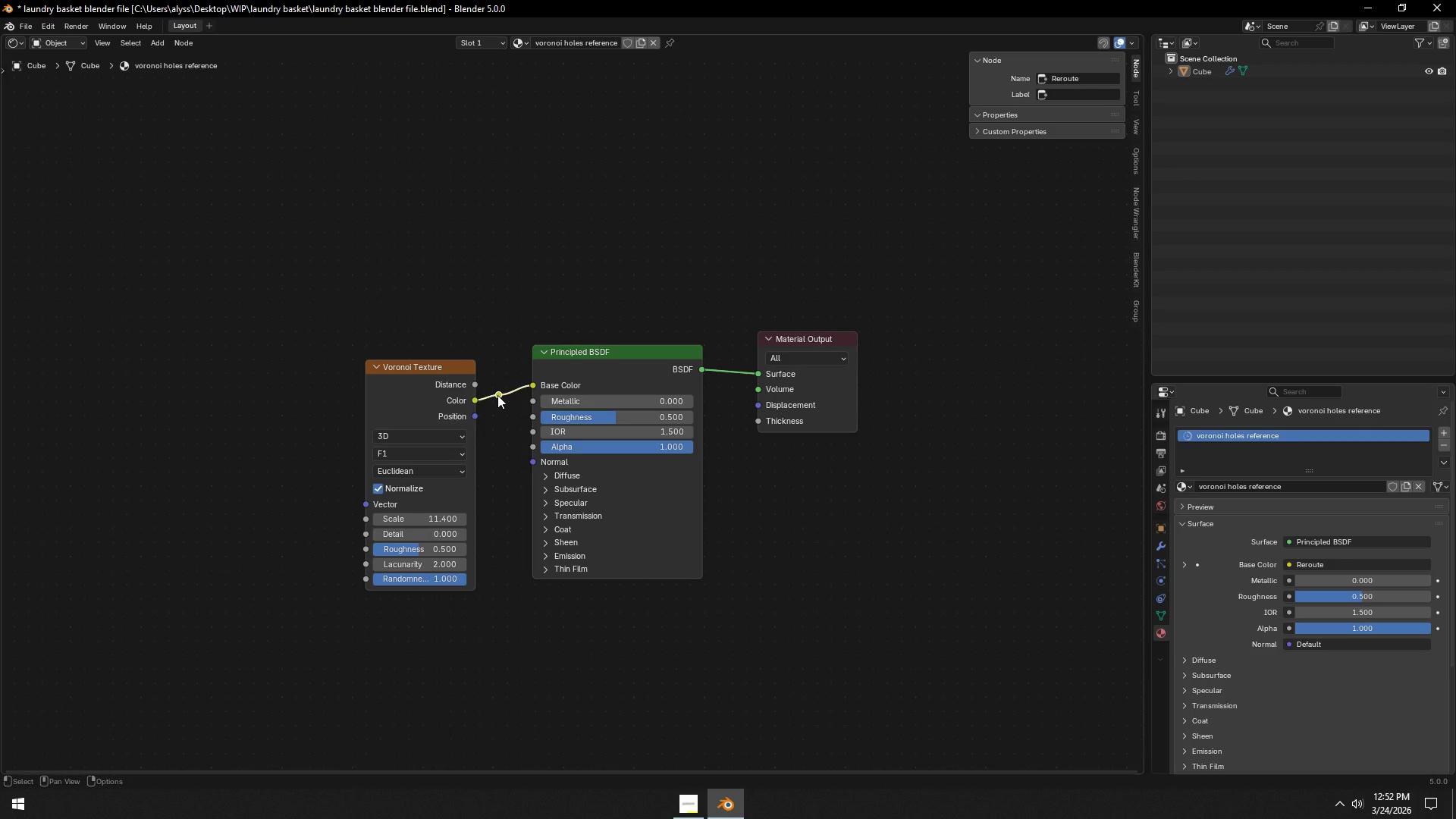 
left_click([497, 395])
 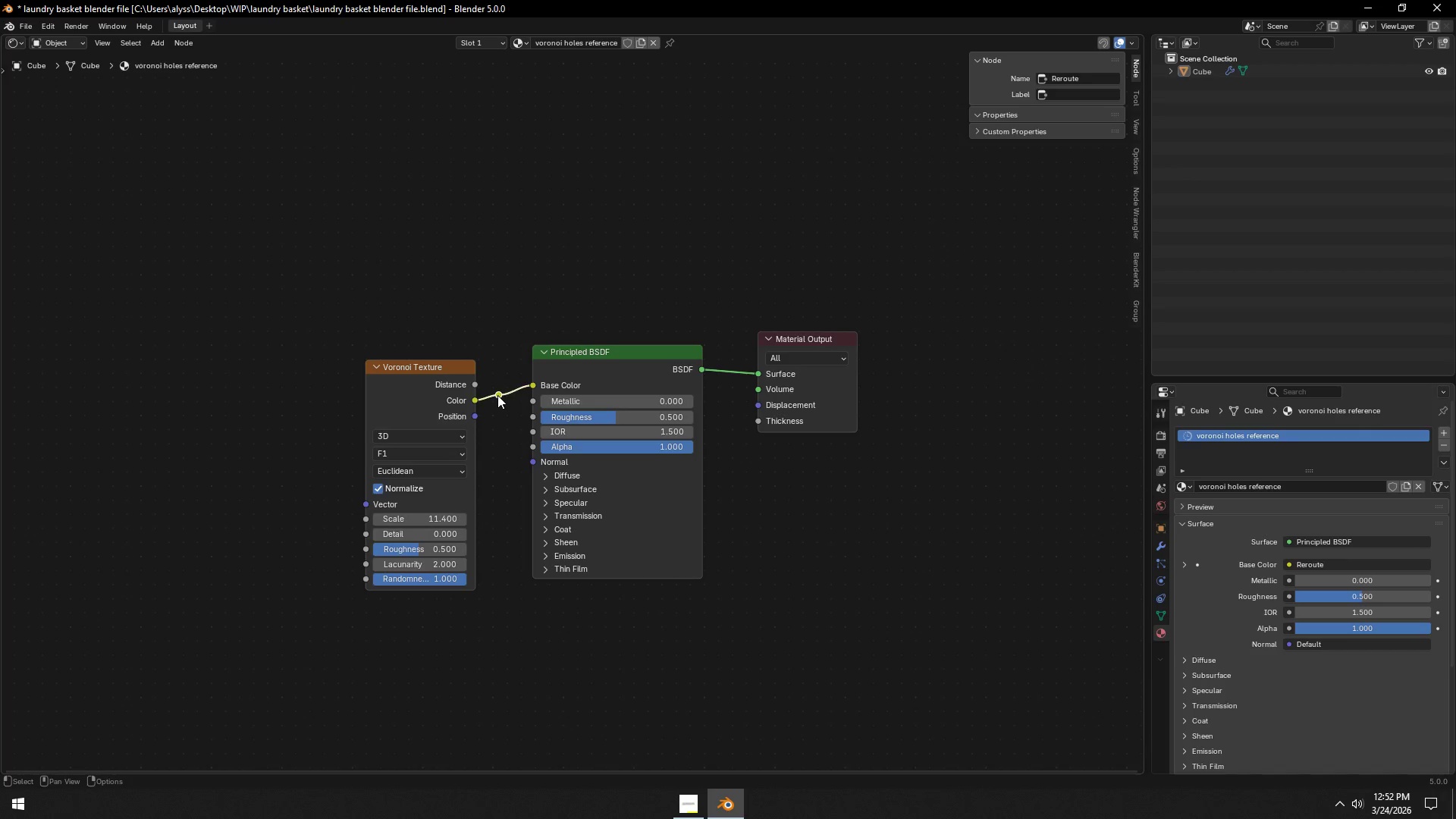 
key(X)
 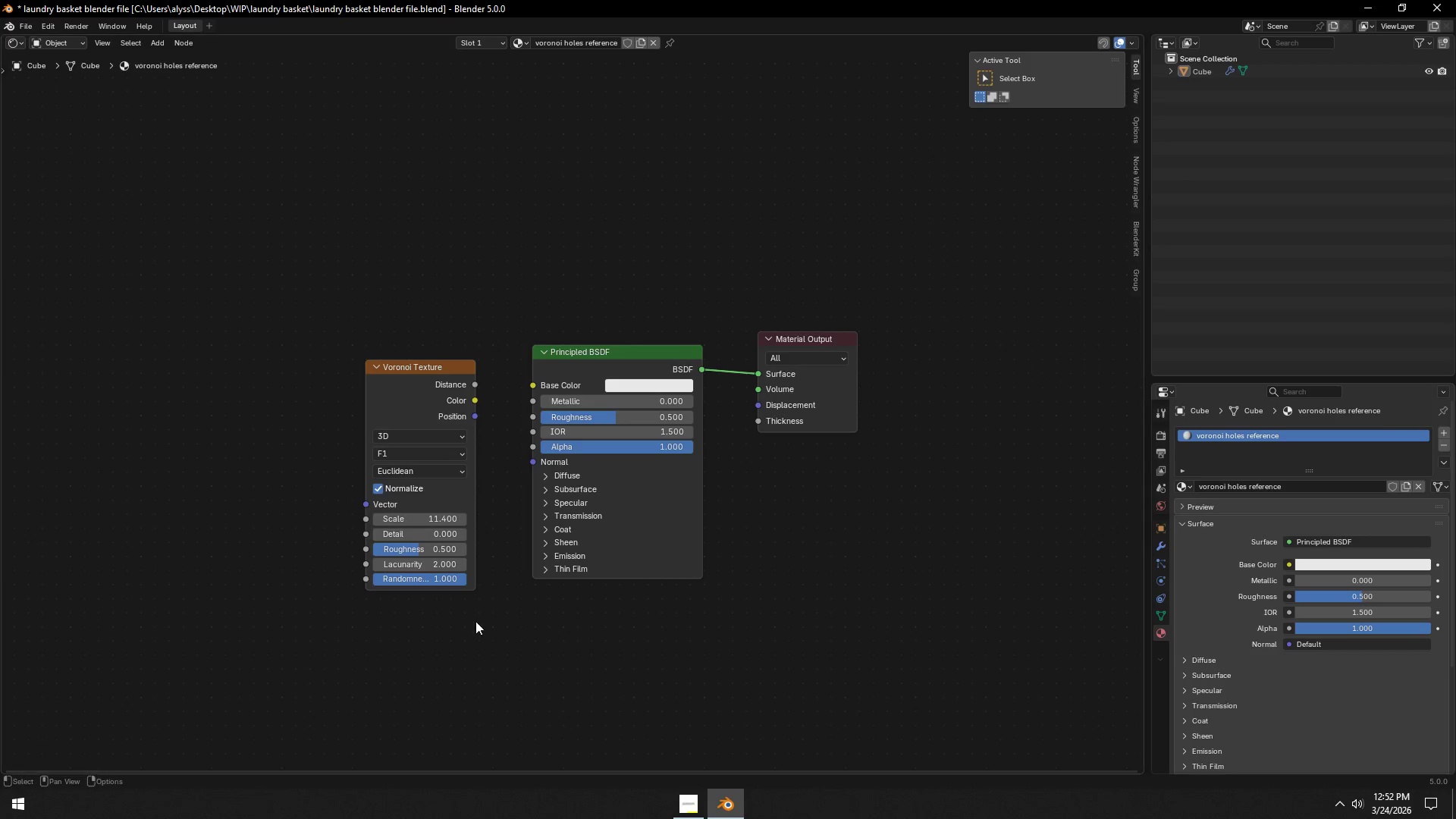 
left_click([18, 42])
 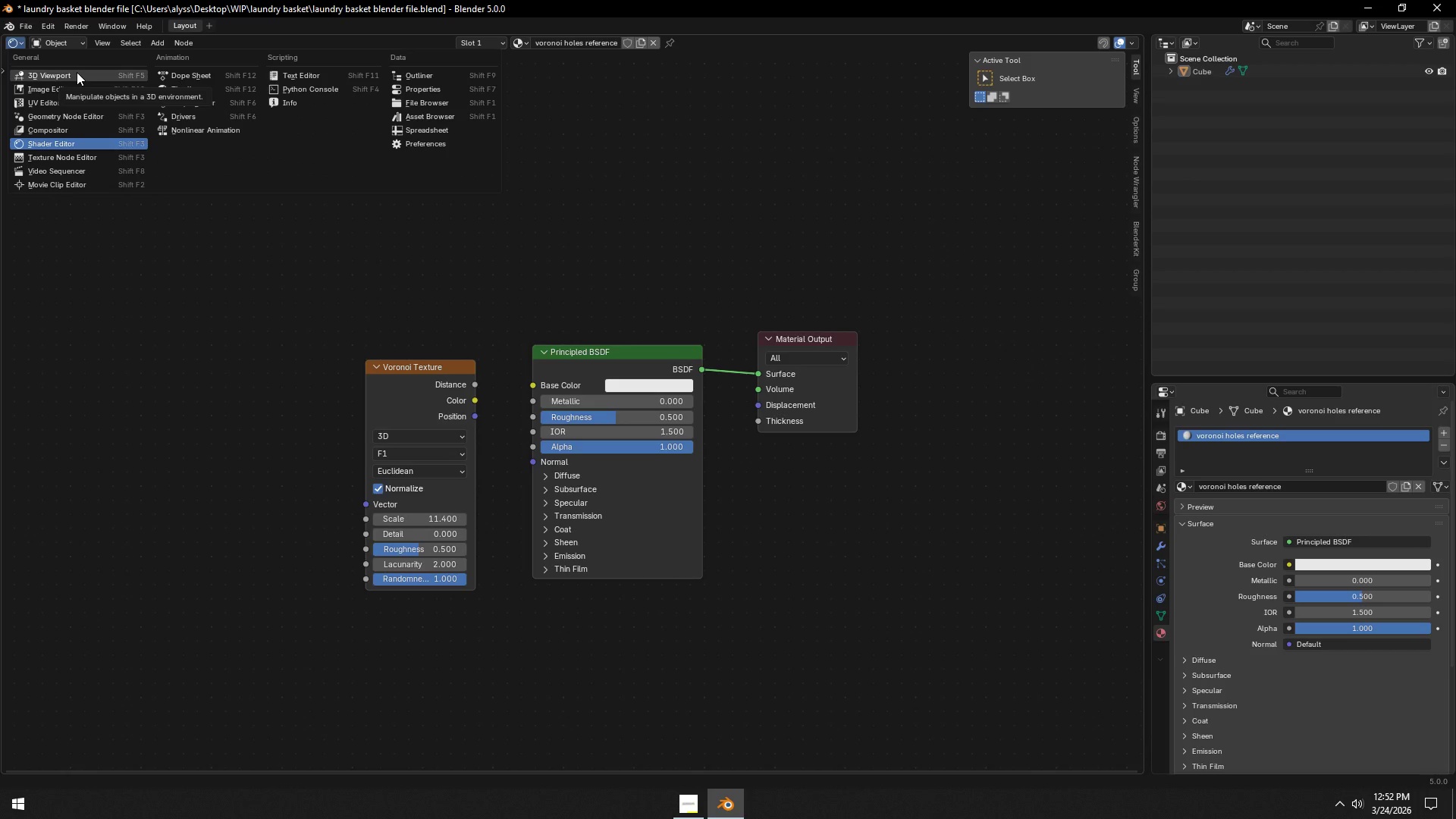 
left_click([77, 72])
 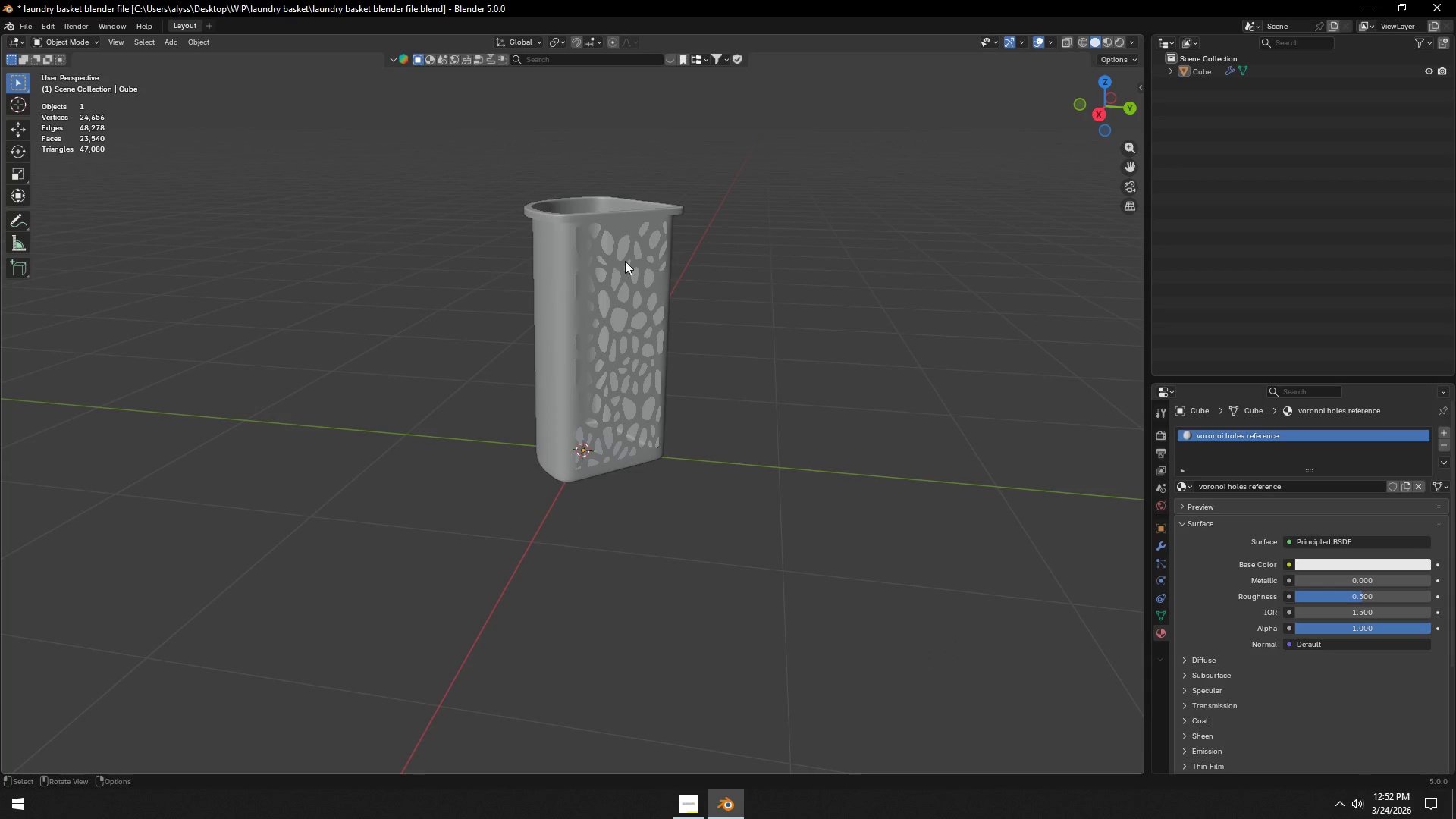 
hold_key(key=ShiftLeft, duration=0.36)
 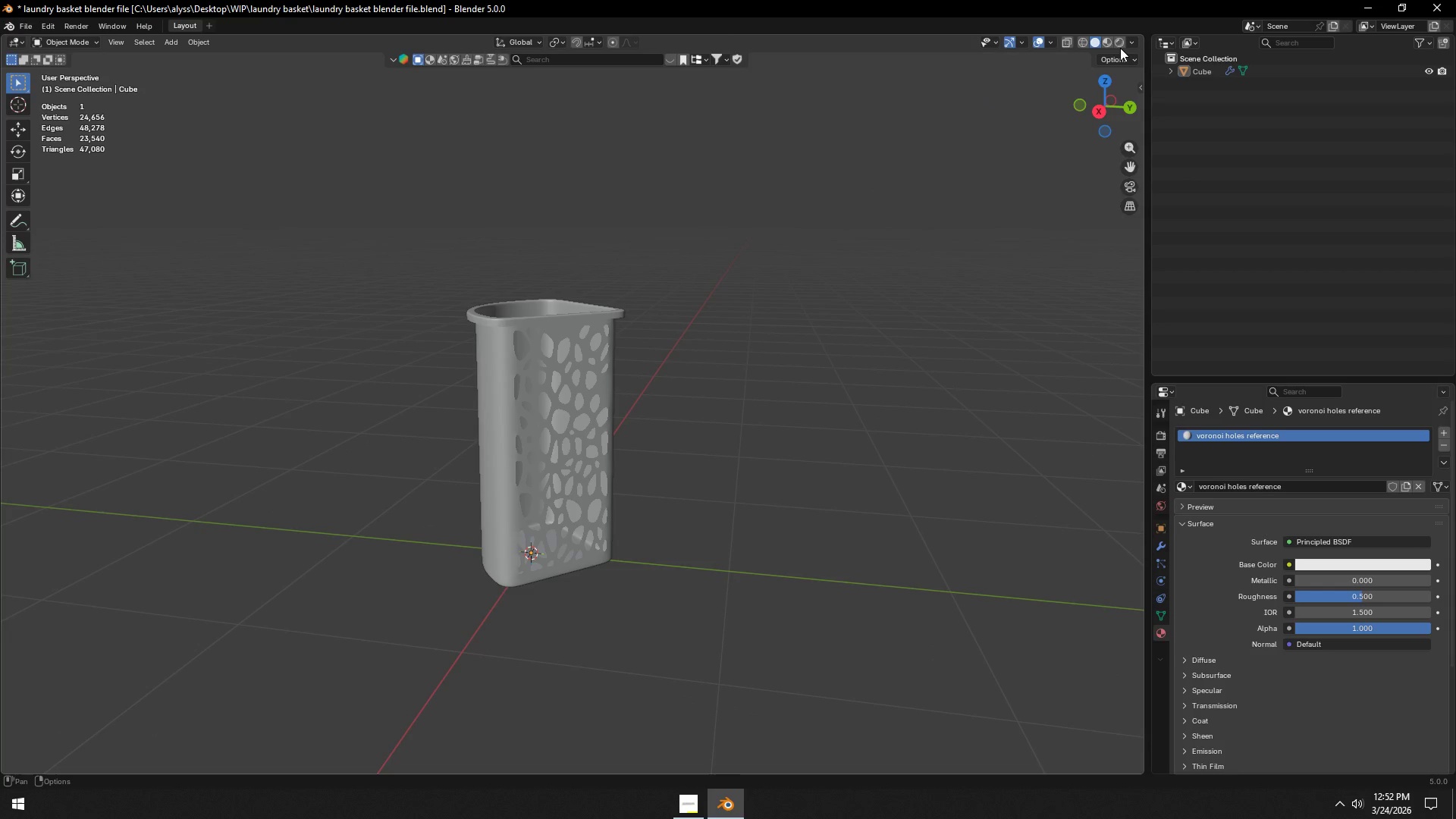 
double_click([1120, 47])
 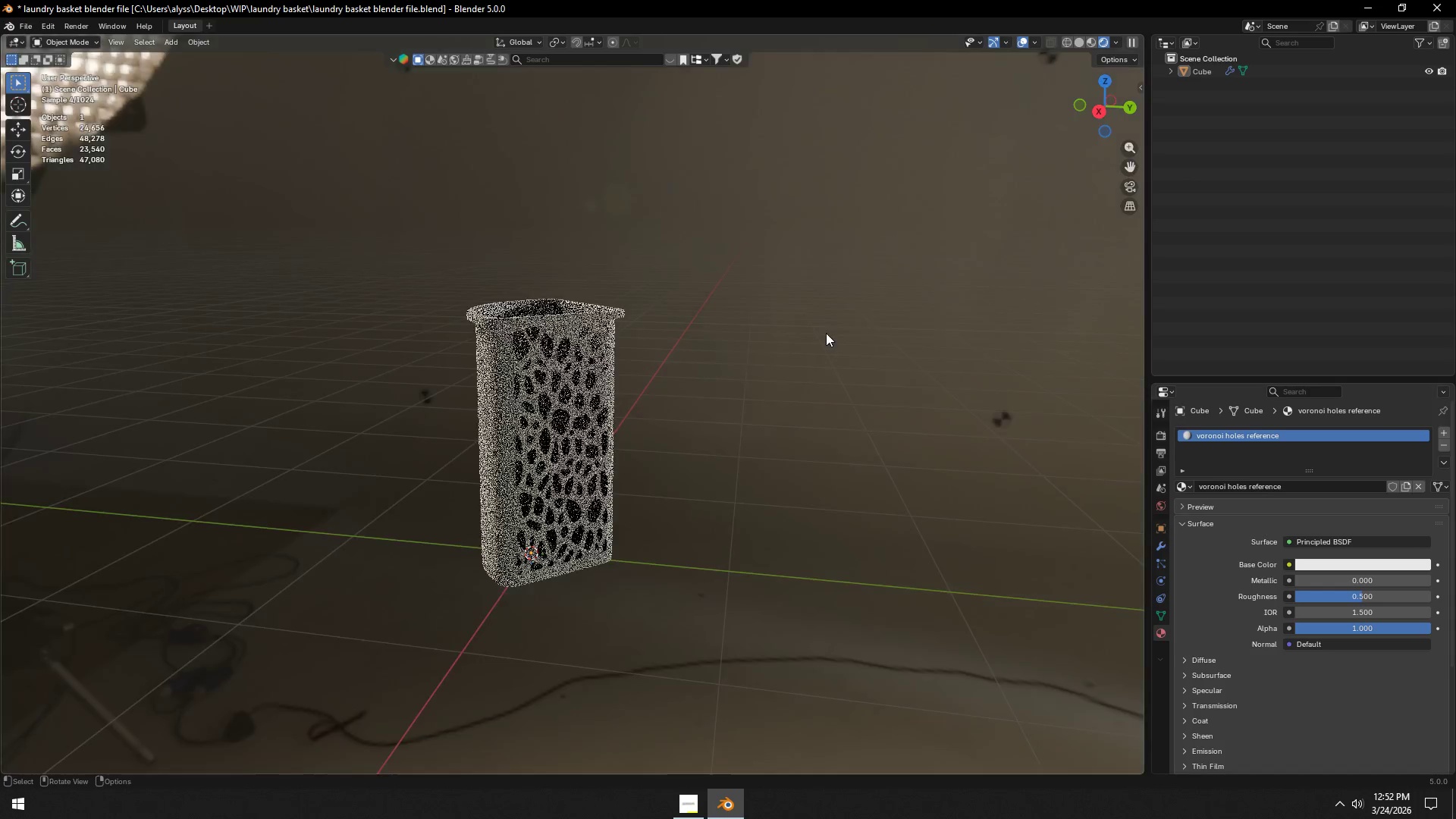 
left_click([826, 333])
 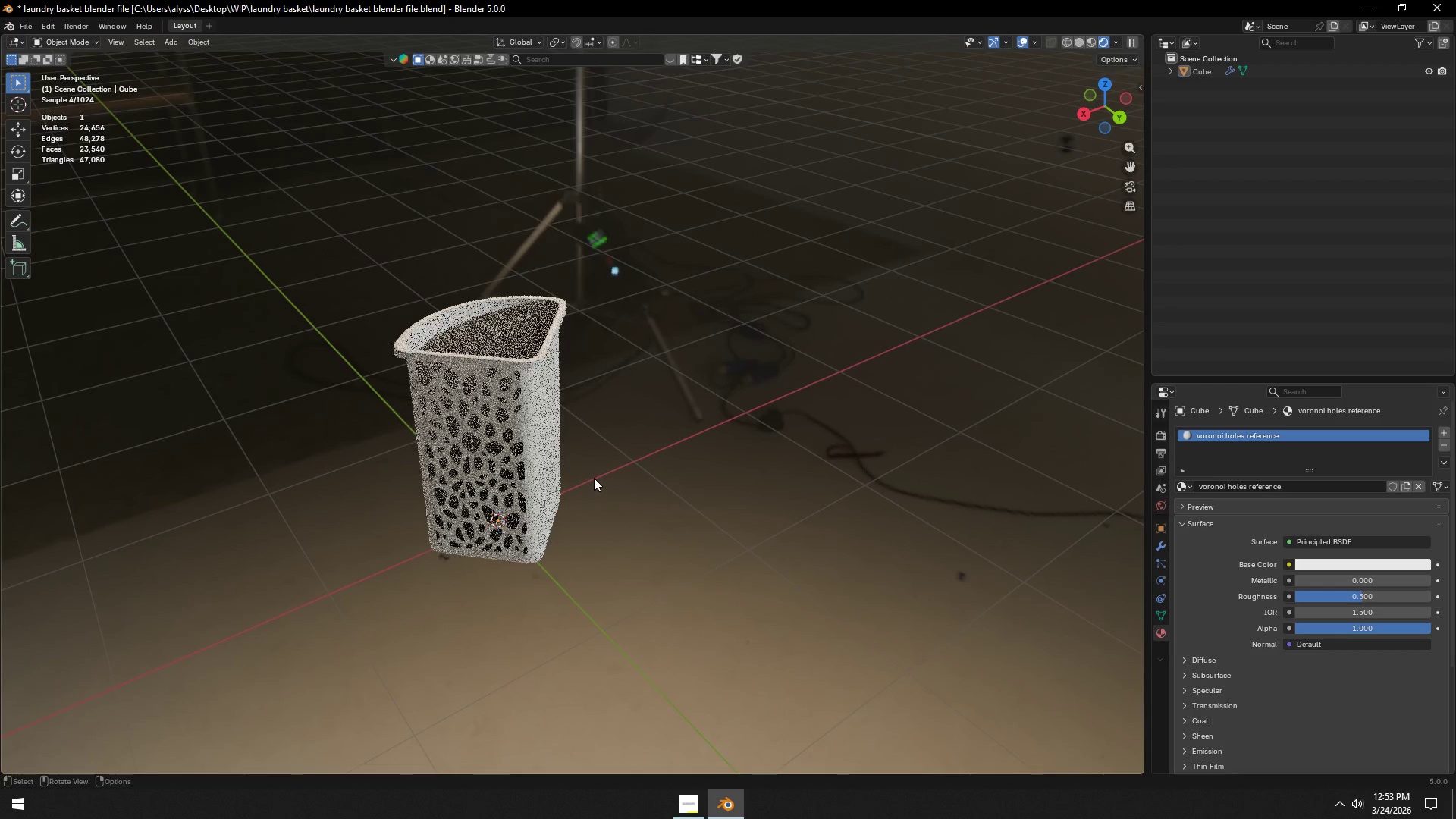 
wait(35.12)
 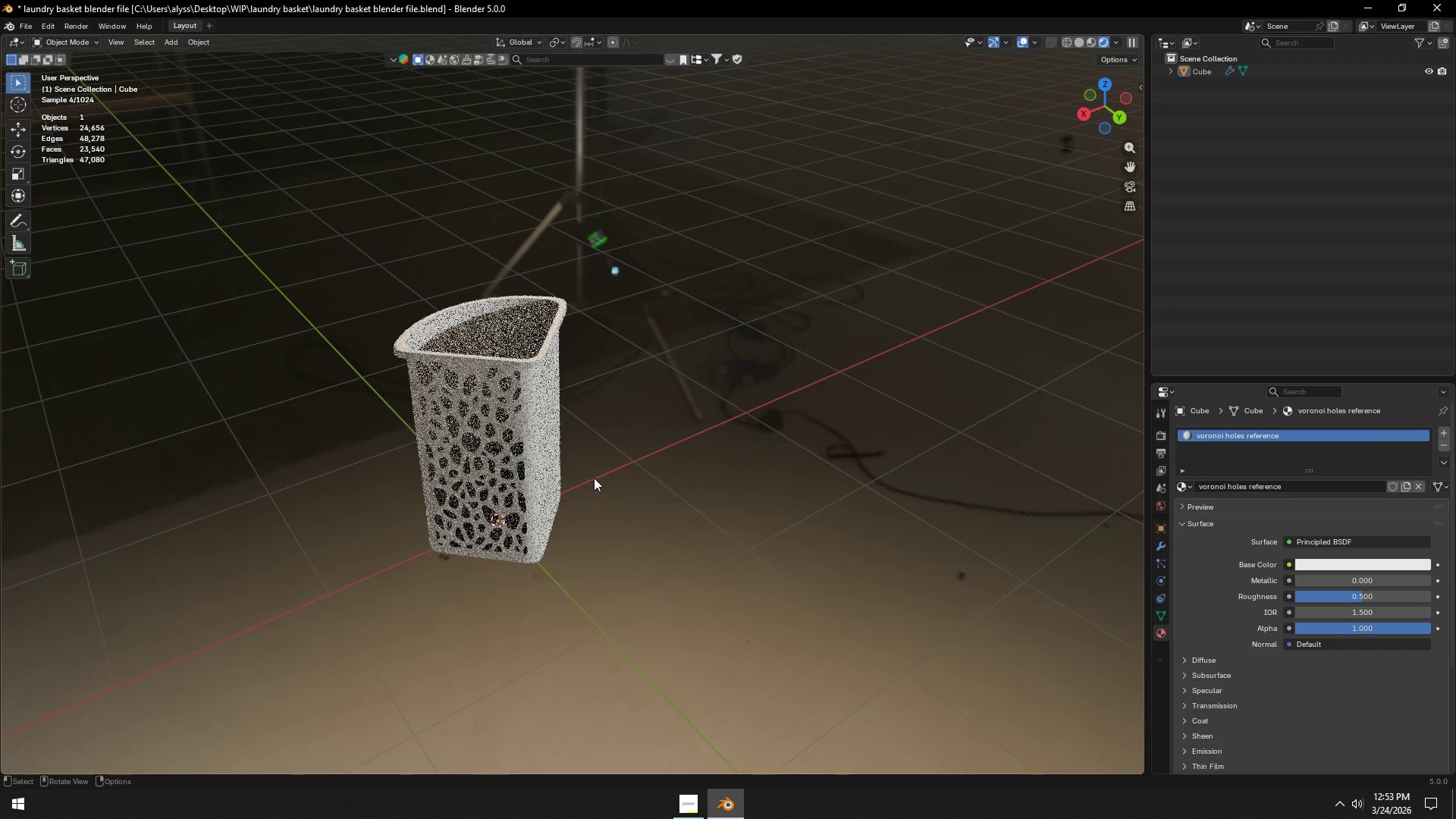 
left_click([1081, 42])
 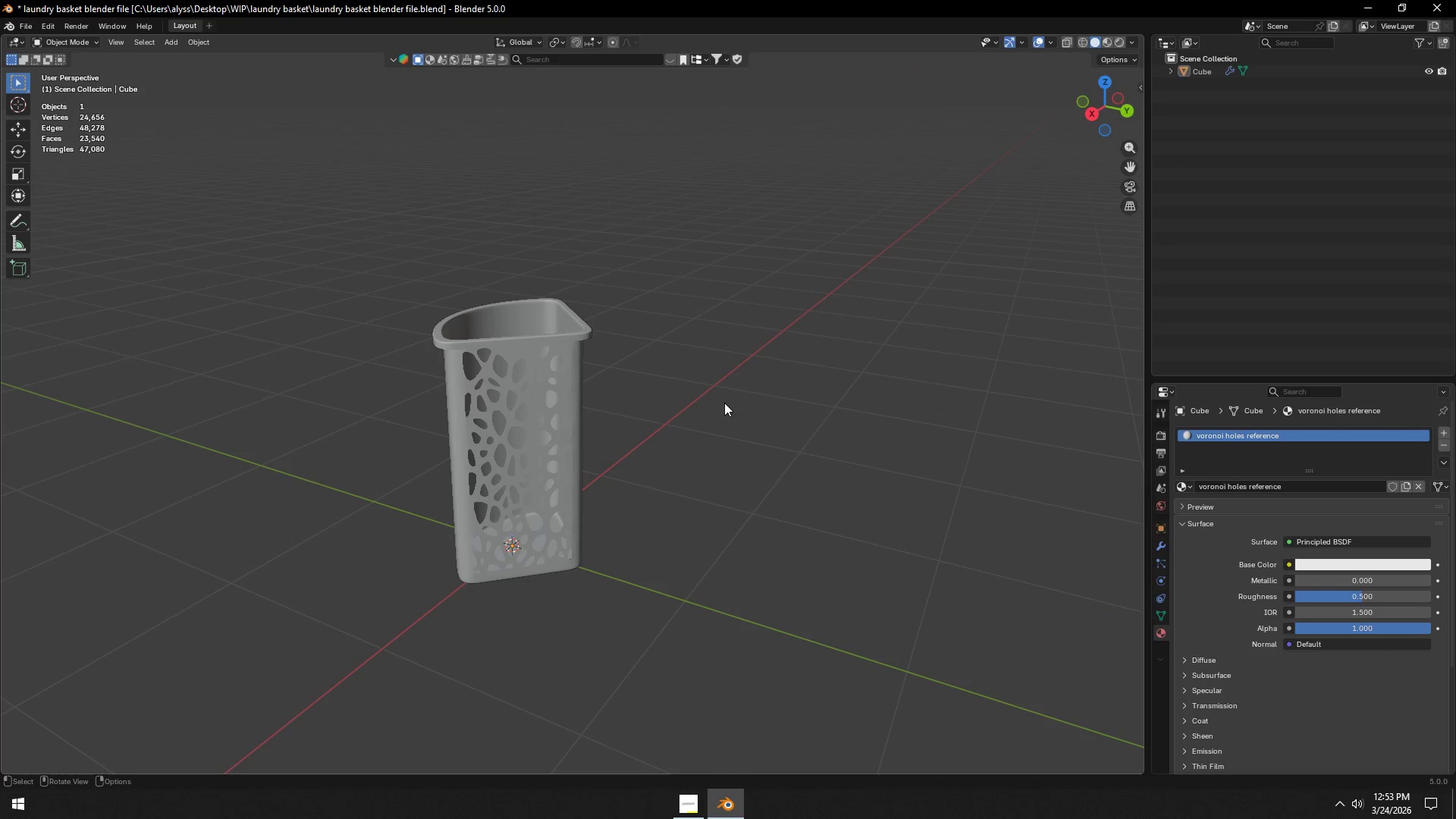 
left_click([699, 406])
 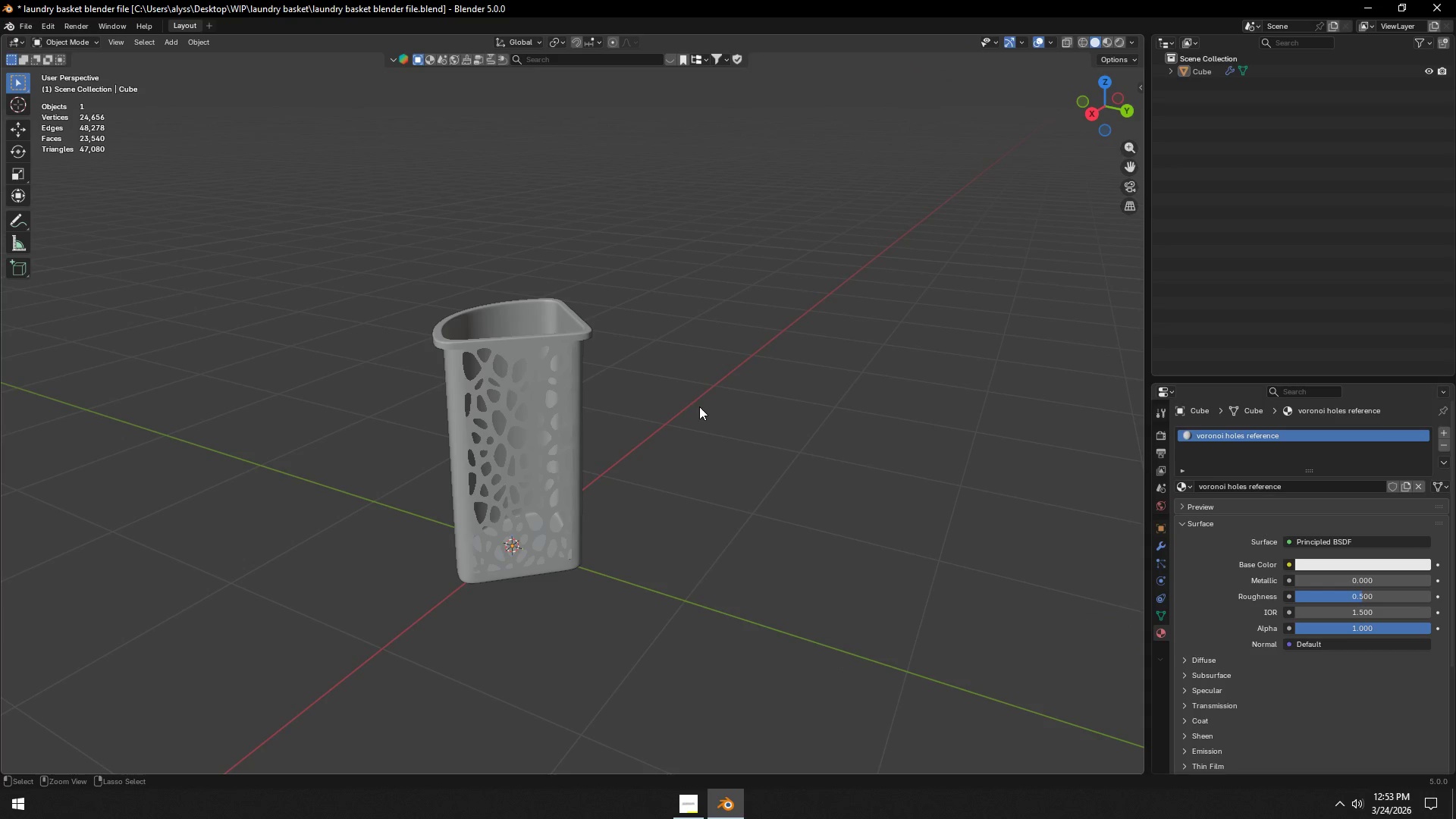 
key(Control+S)
 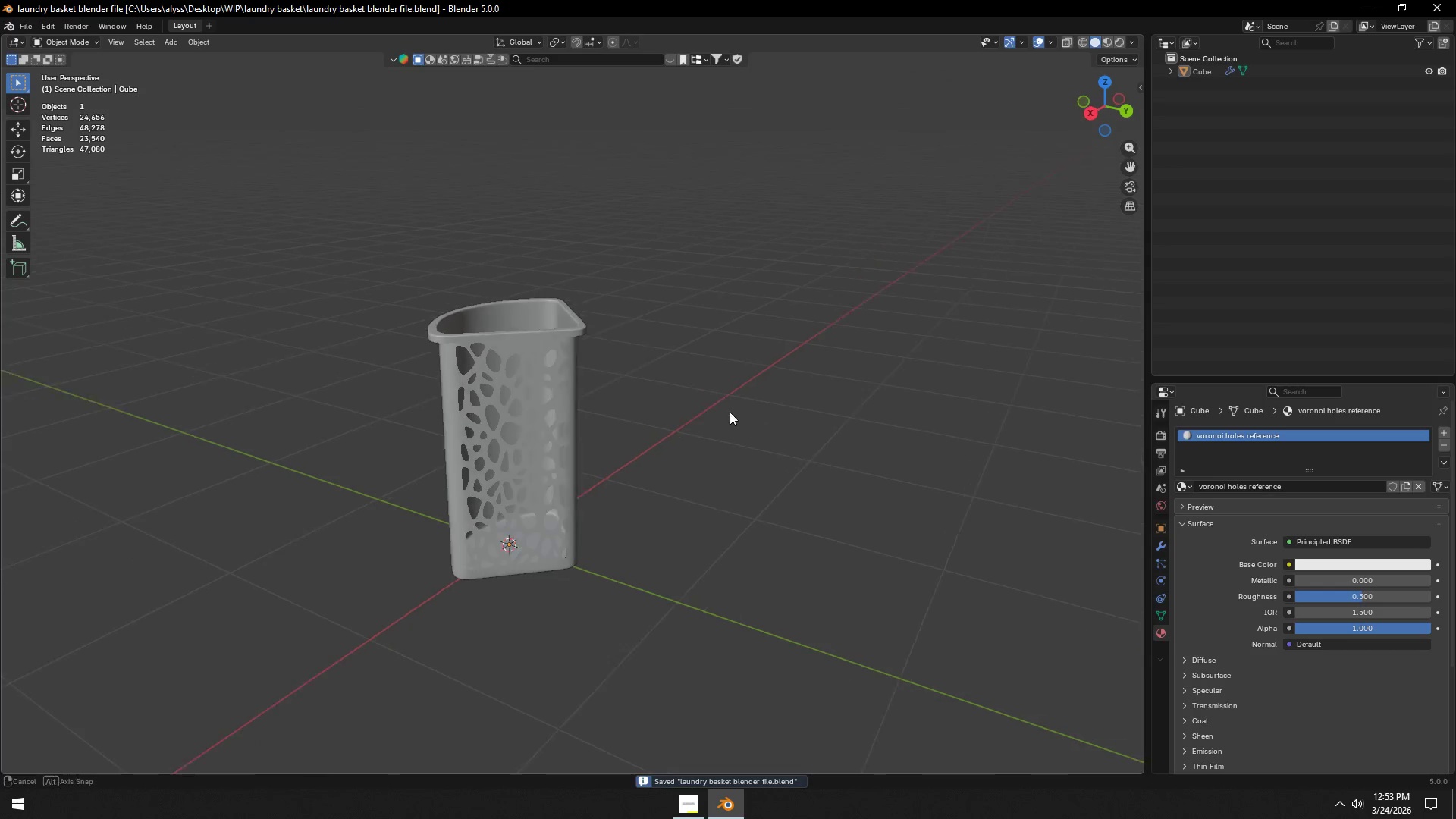 
key(Shift+ShiftLeft)
 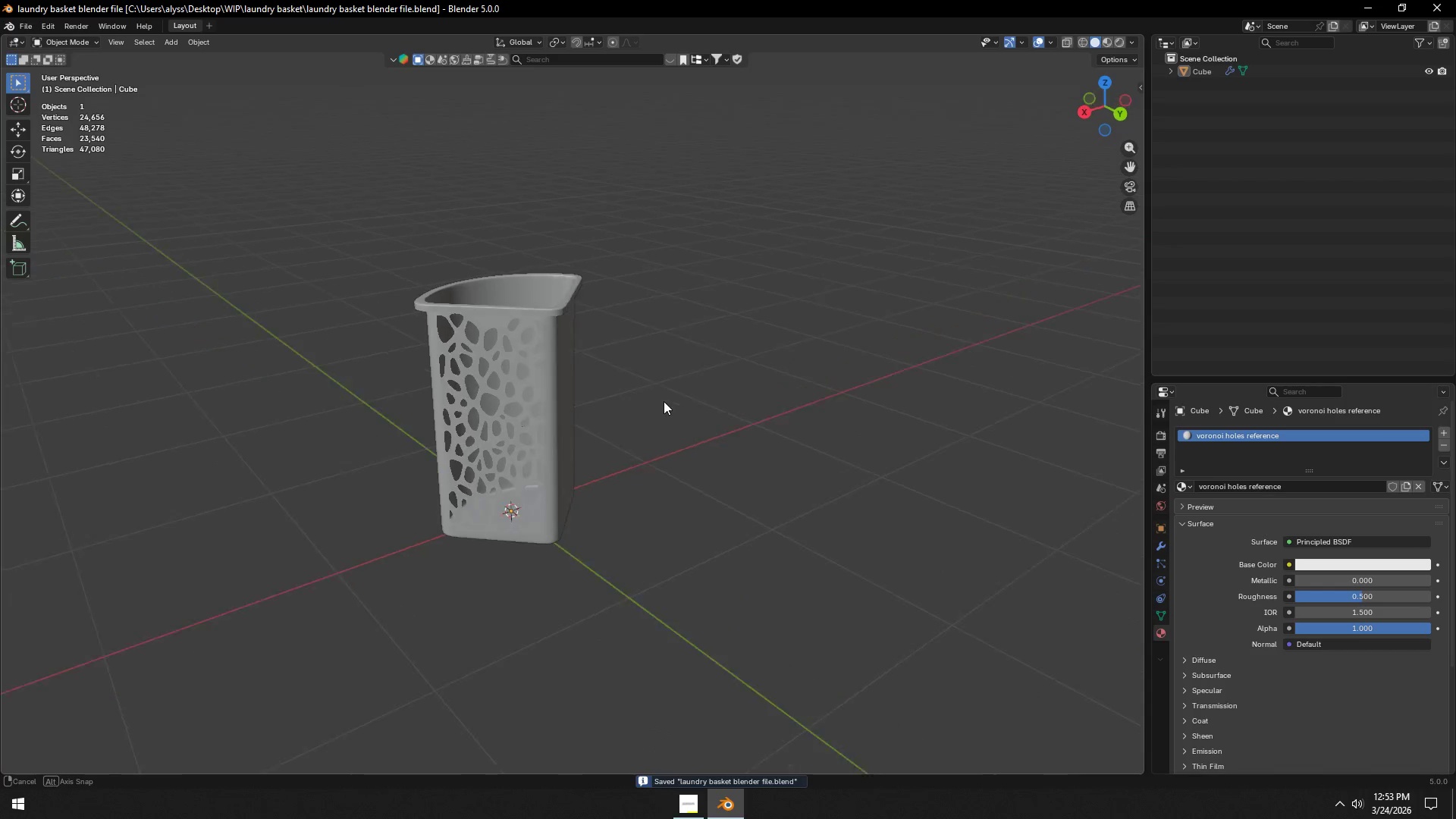 
left_click([544, 410])
 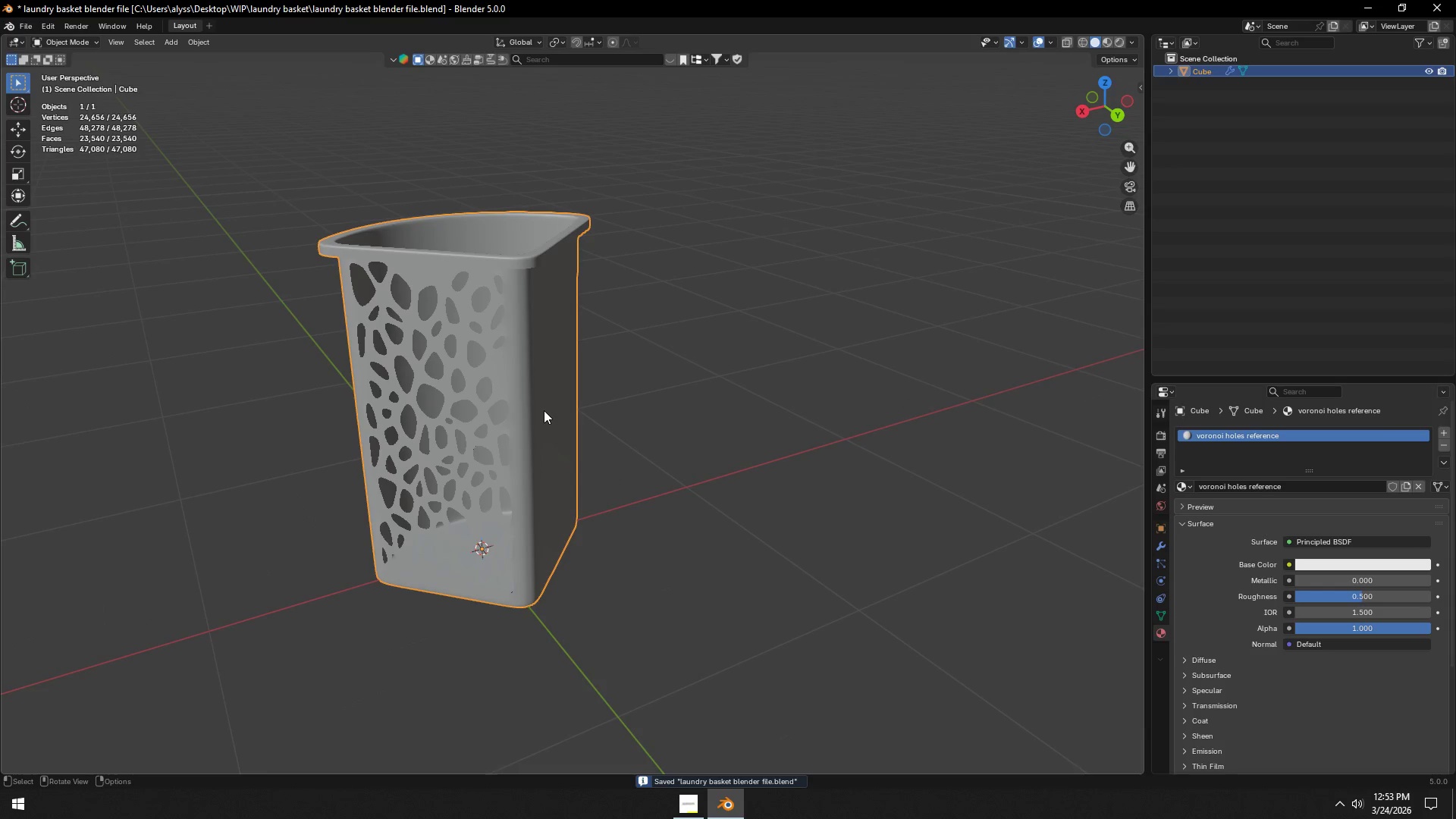 
scroll: coordinate [643, 405], scroll_direction: up, amount: 2.0
 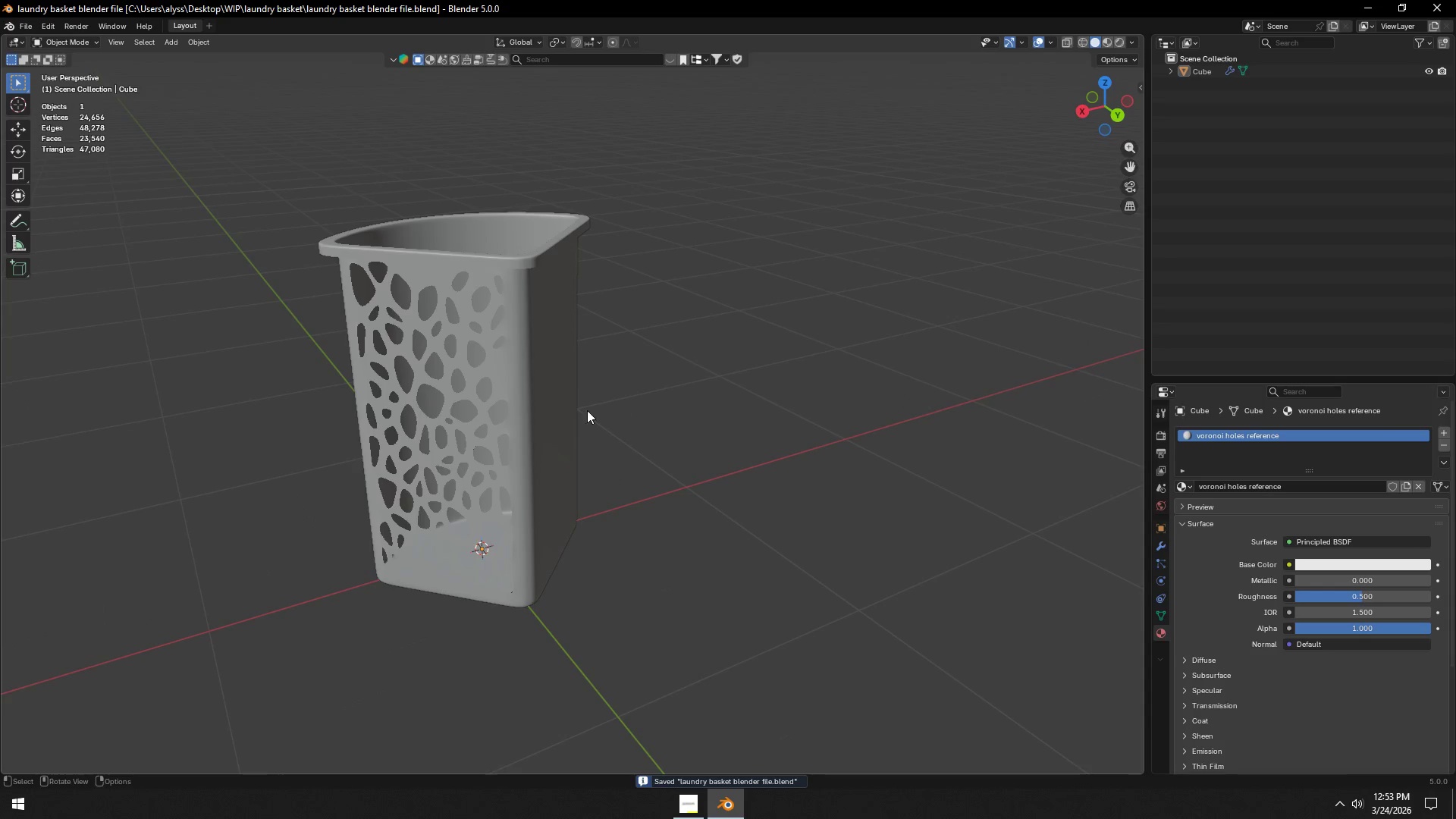 
key(Tab)
 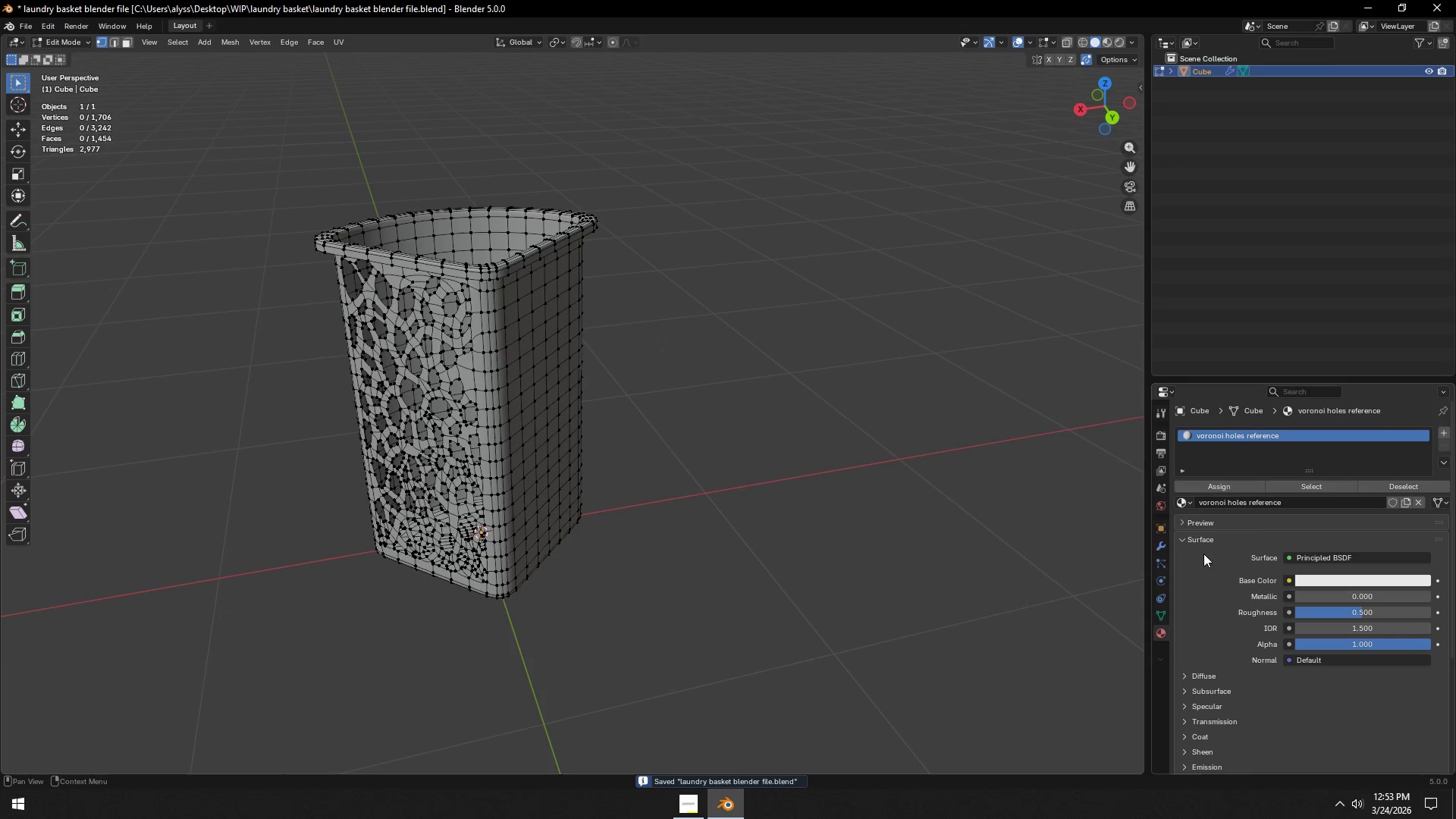 
left_click([1158, 547])
 